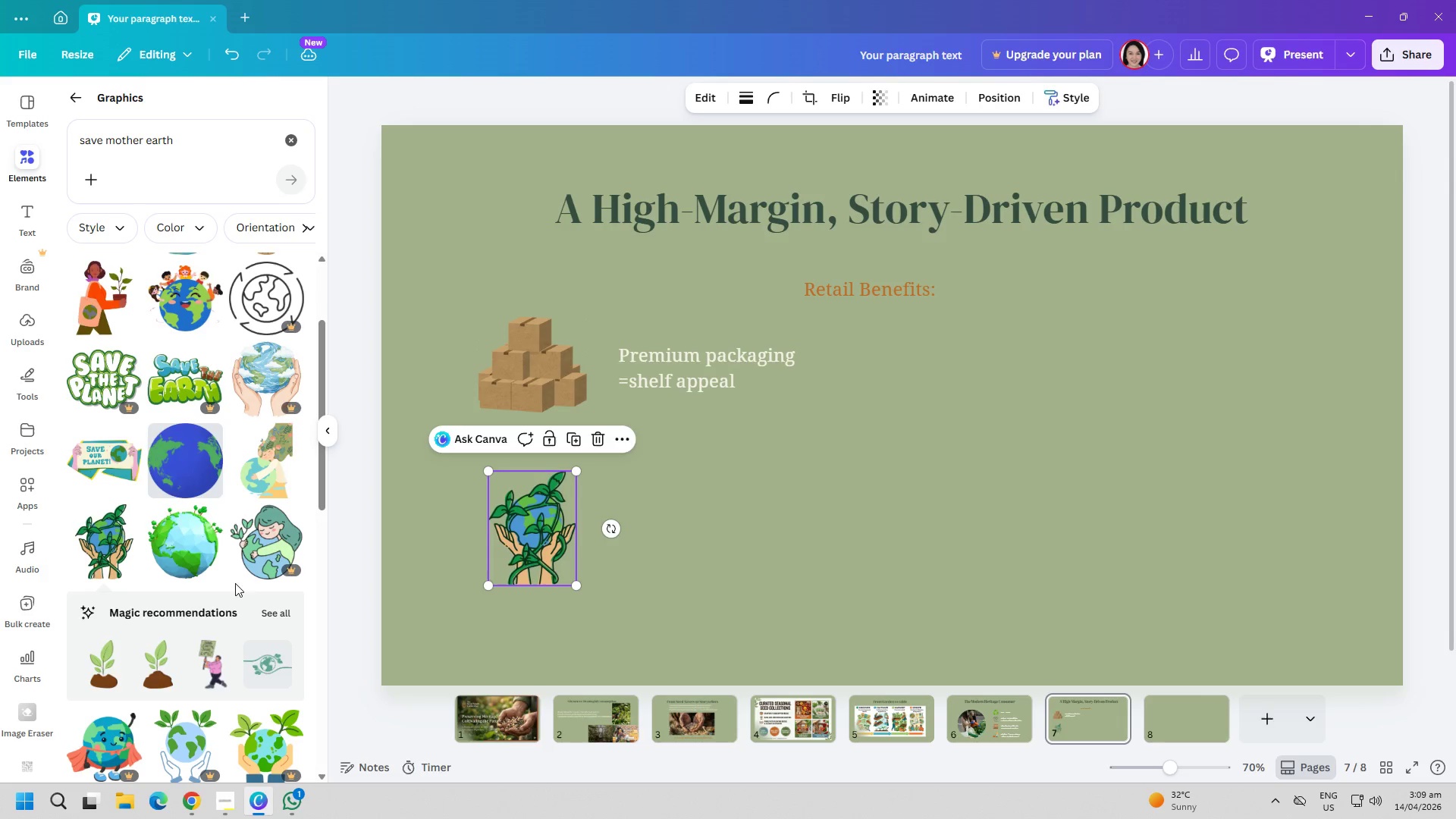 
scroll: coordinate [202, 575], scroll_direction: down, amount: 17.0
 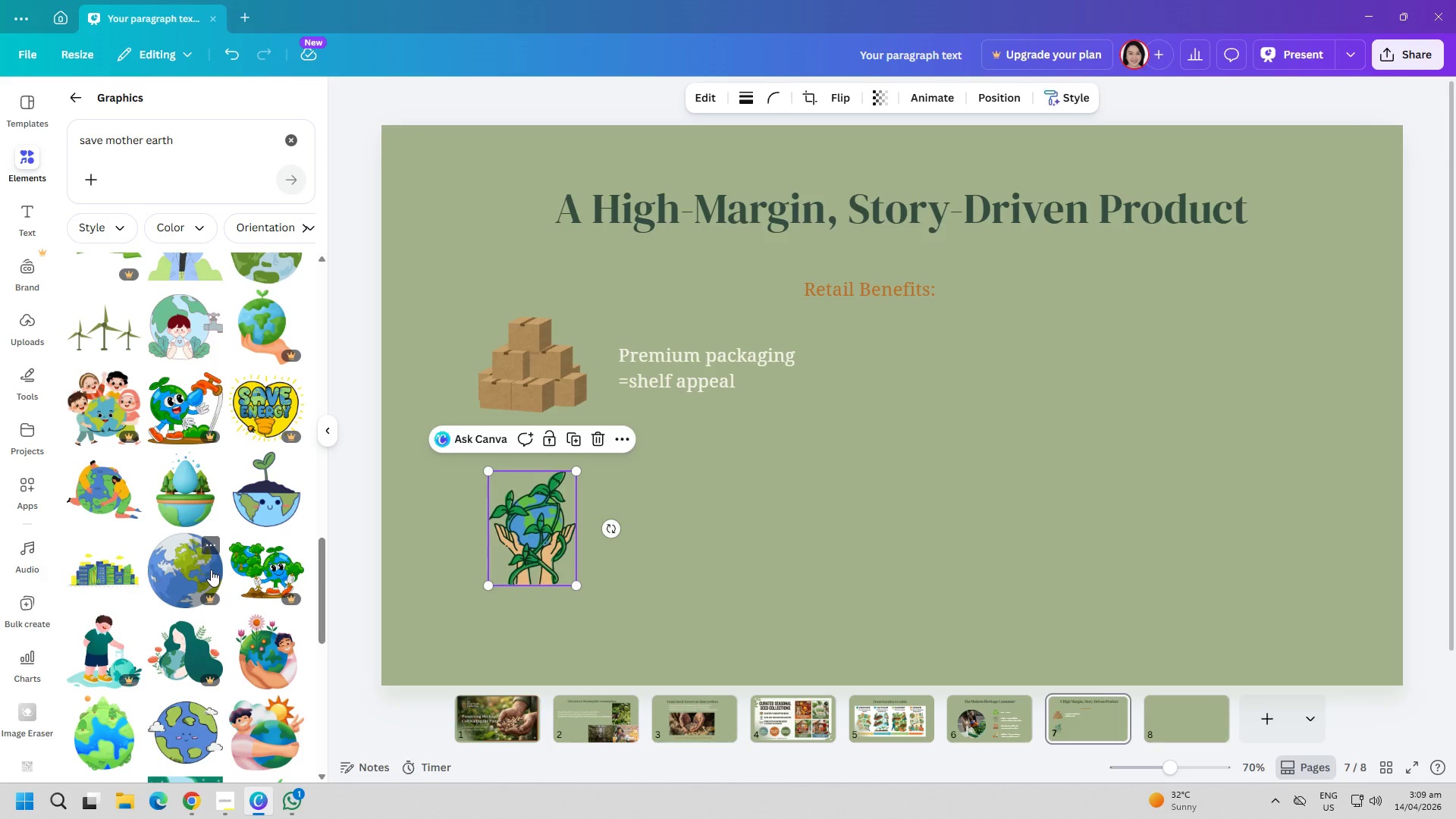 
wait(9.15)
 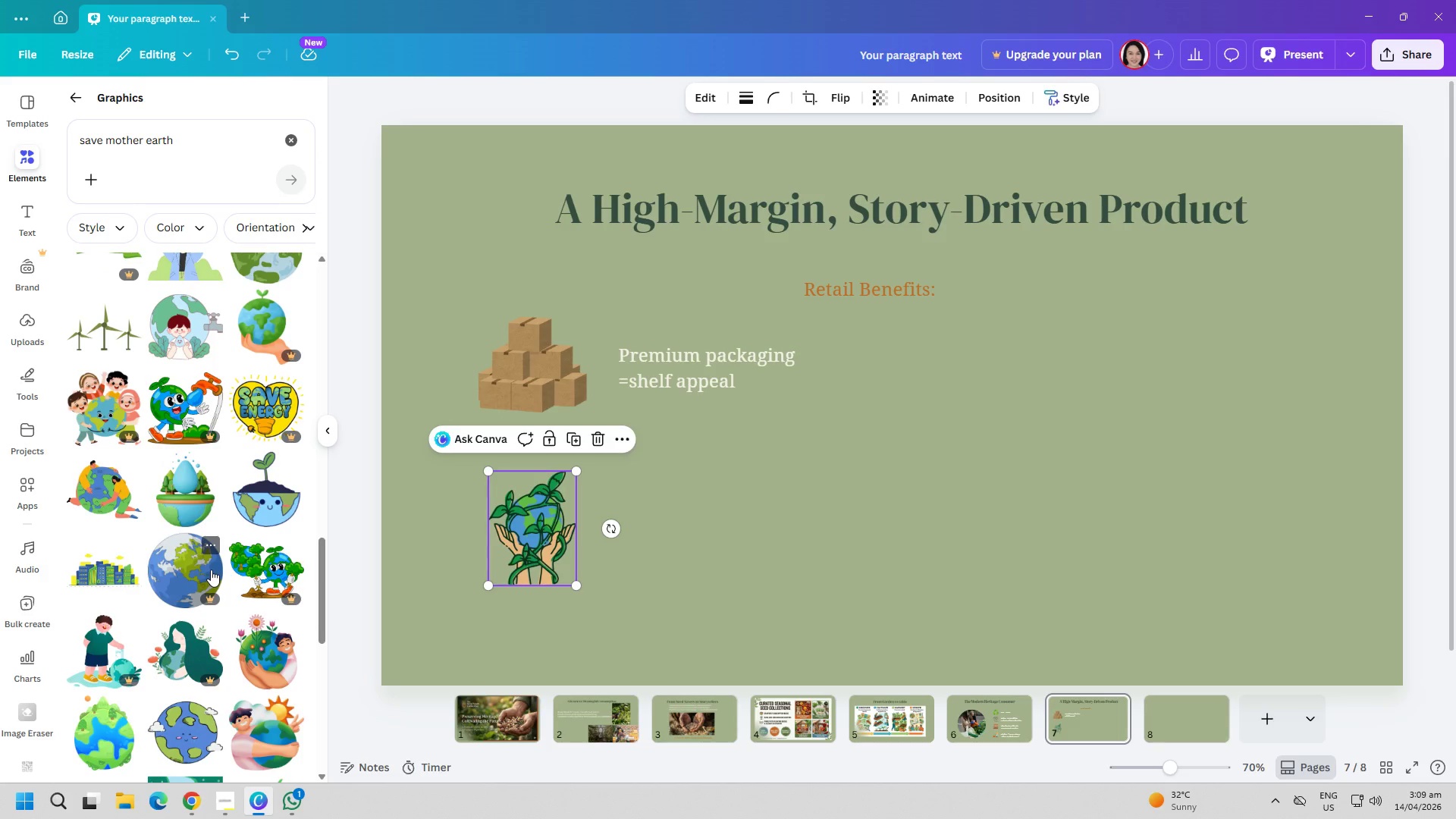 
scroll: coordinate [212, 570], scroll_direction: down, amount: 3.0
 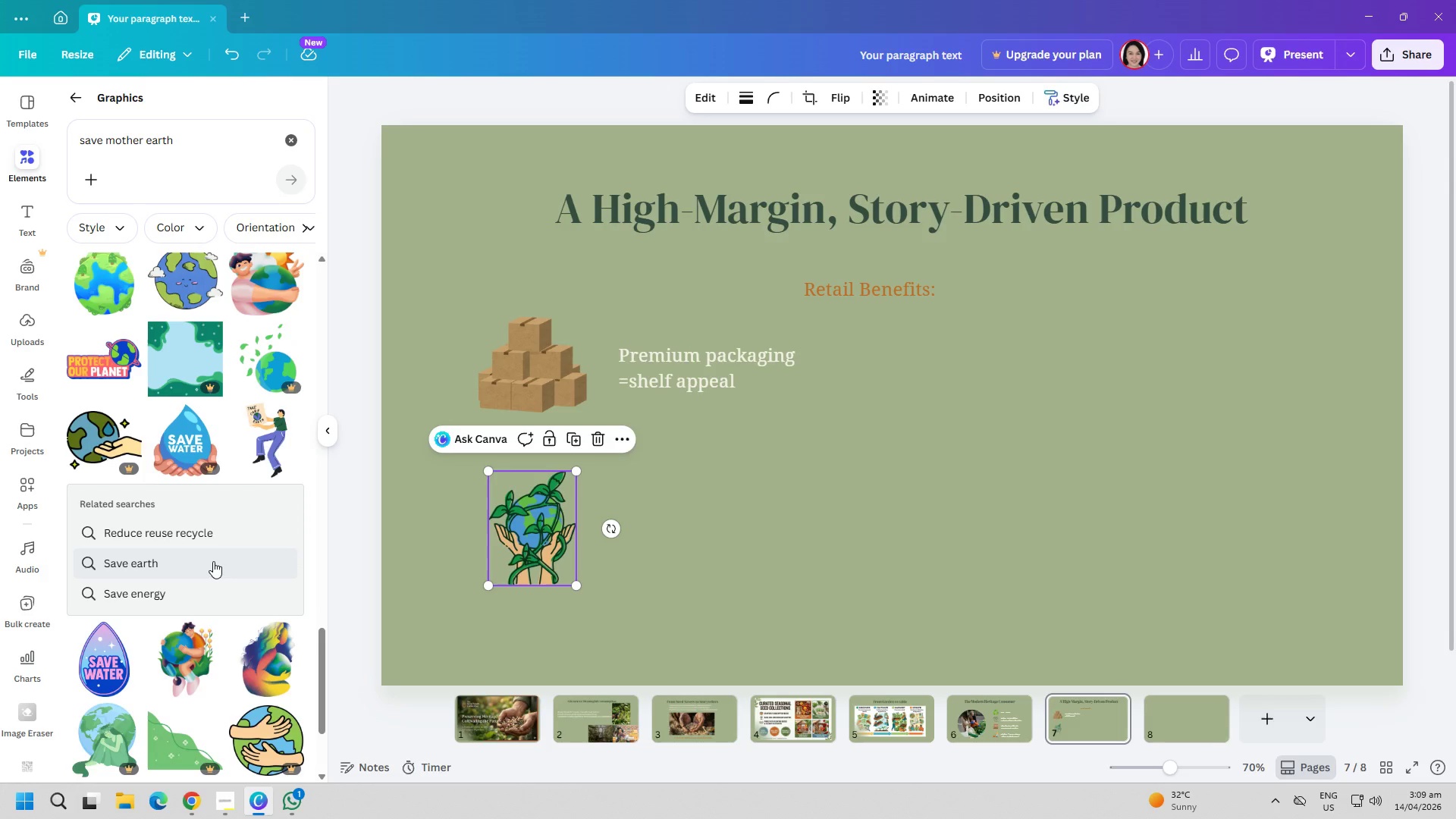 
wait(7.42)
 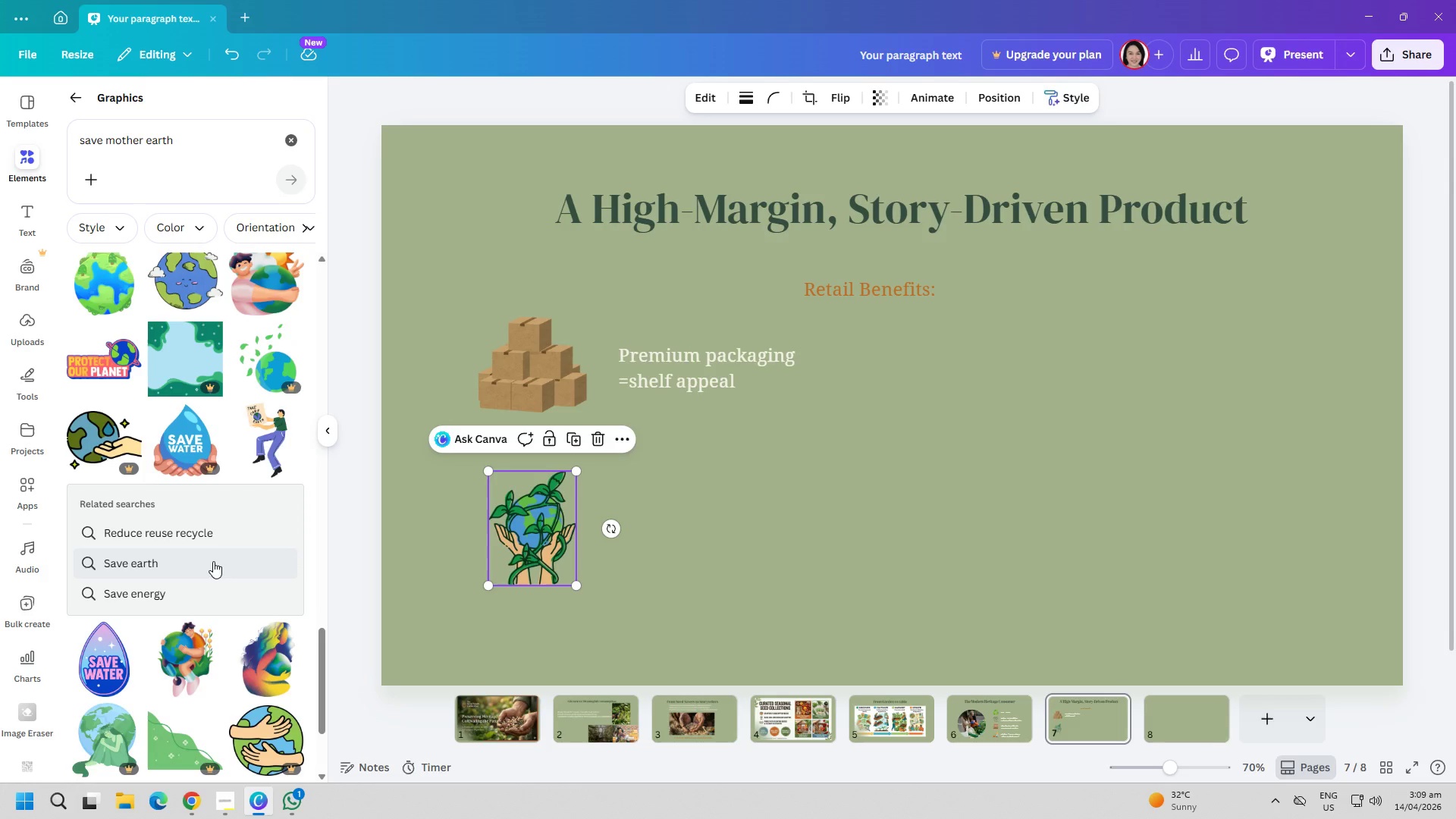 
left_click([291, 142])
 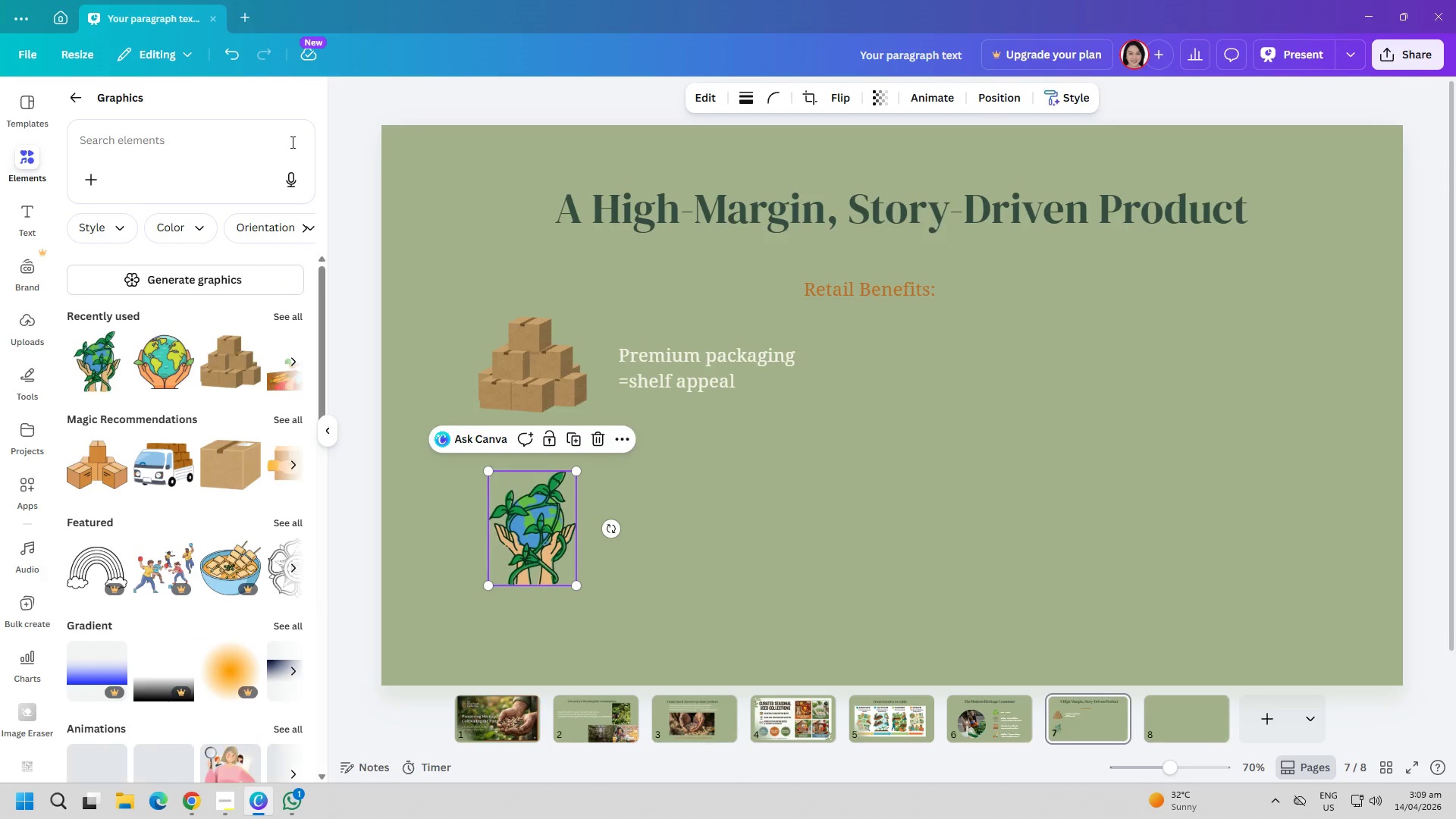 
left_click([291, 142])
 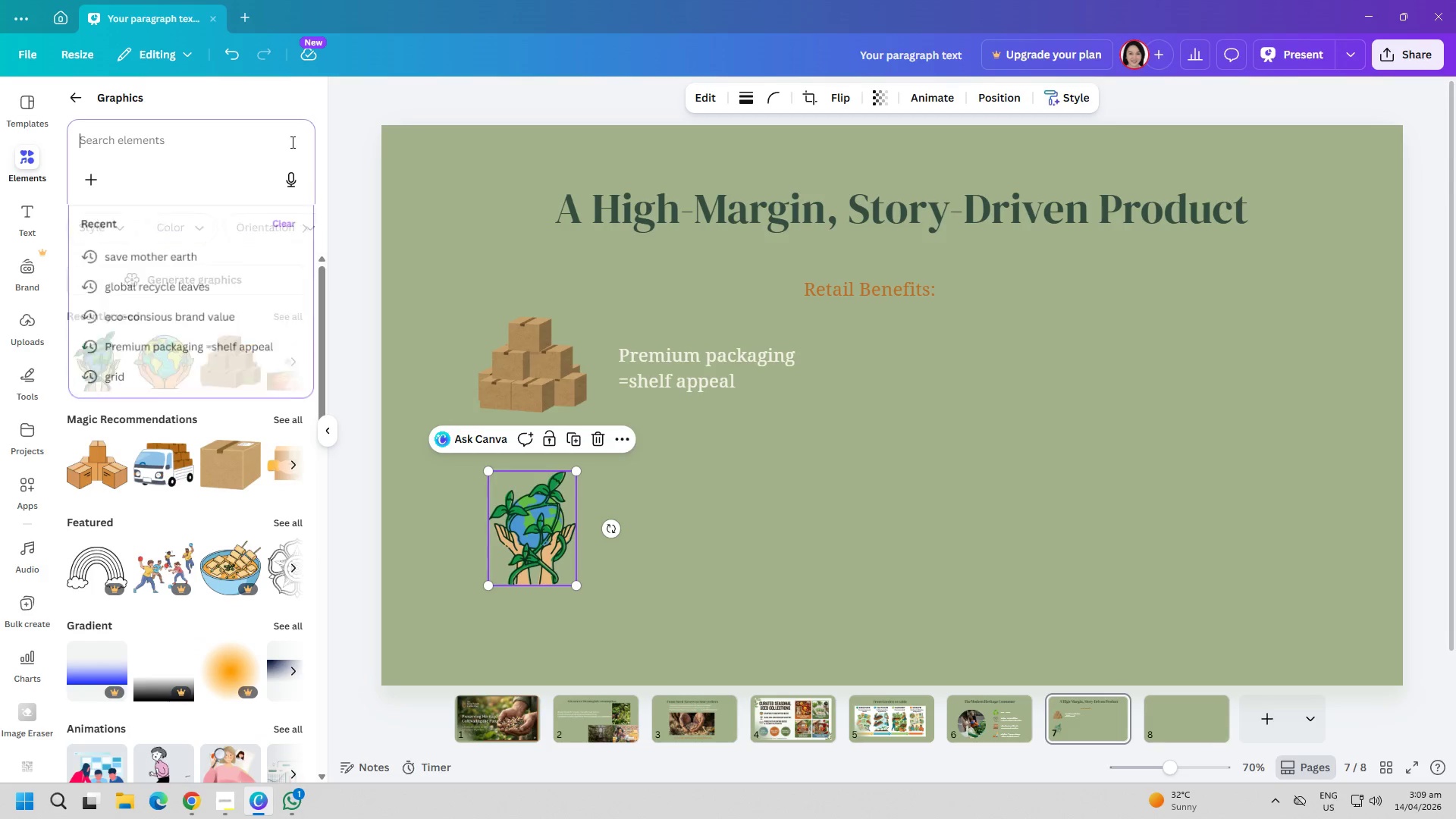 
type(calender with car)
 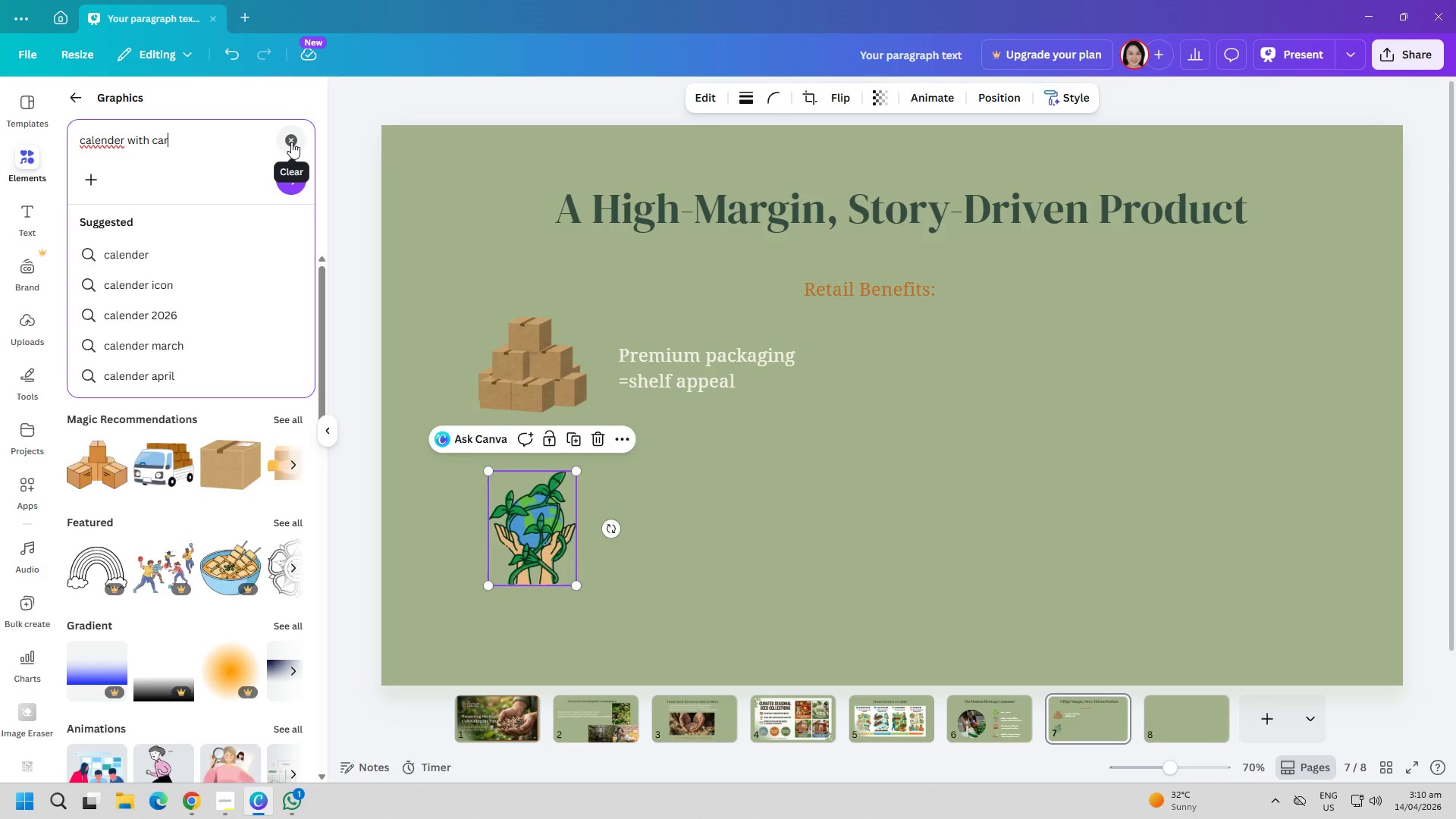 
key(Enter)
 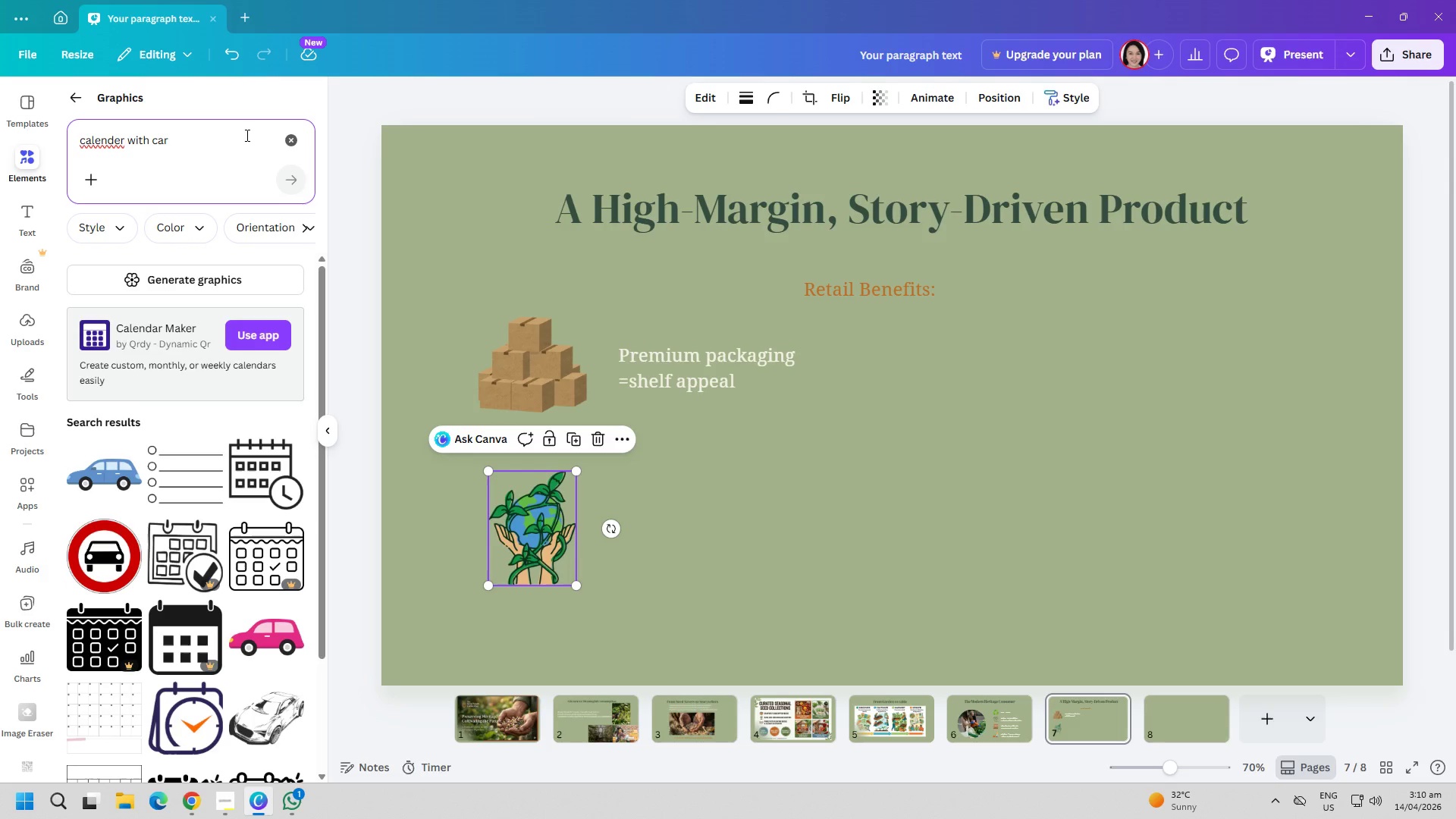 
left_click([246, 135])
 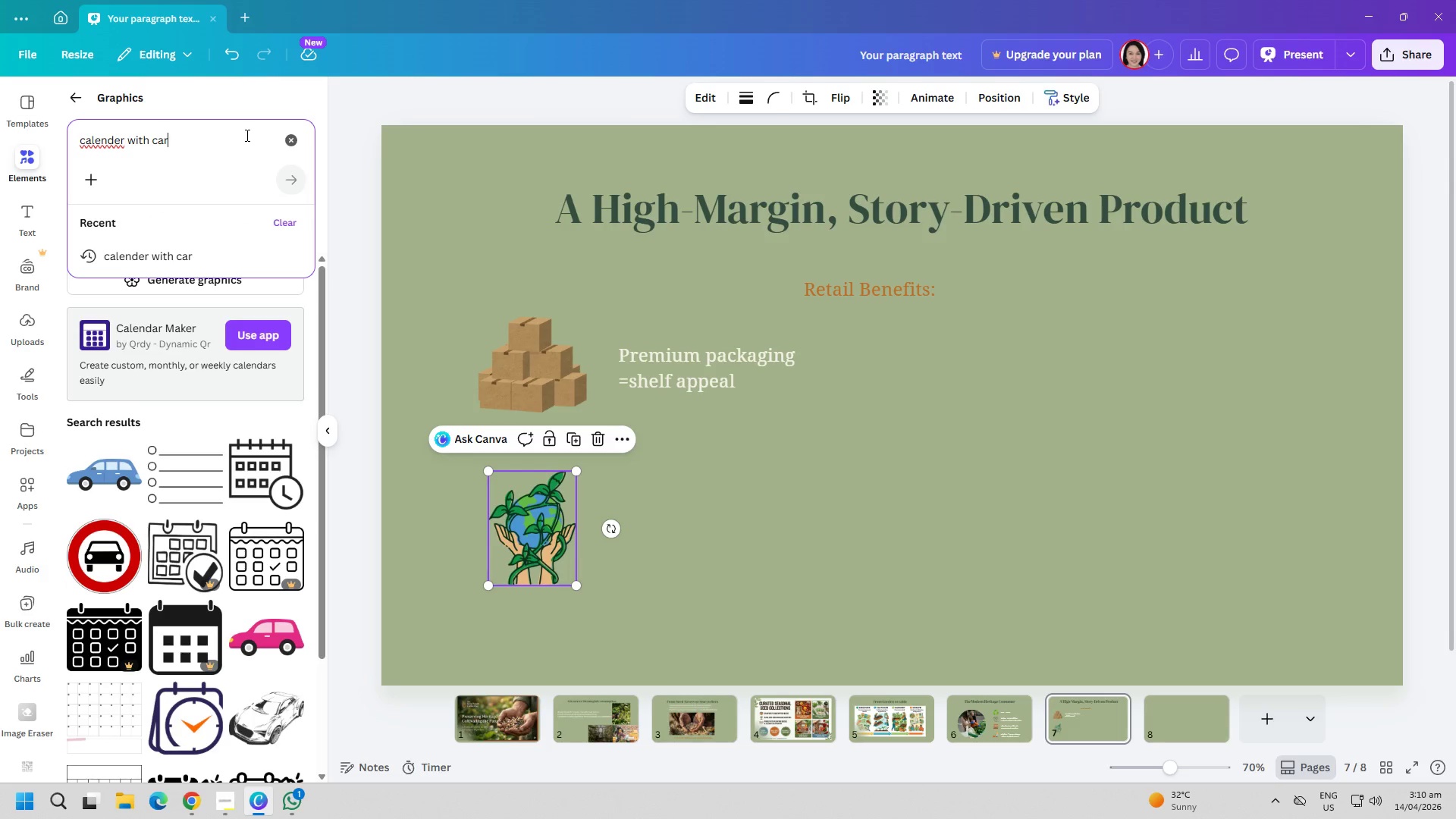 
key(Backspace)
key(Backspace)
key(Backspace)
key(Backspace)
key(Backspace)
key(Backspace)
key(Backspace)
key(Backspace)
key(Backspace)
type( +car)
 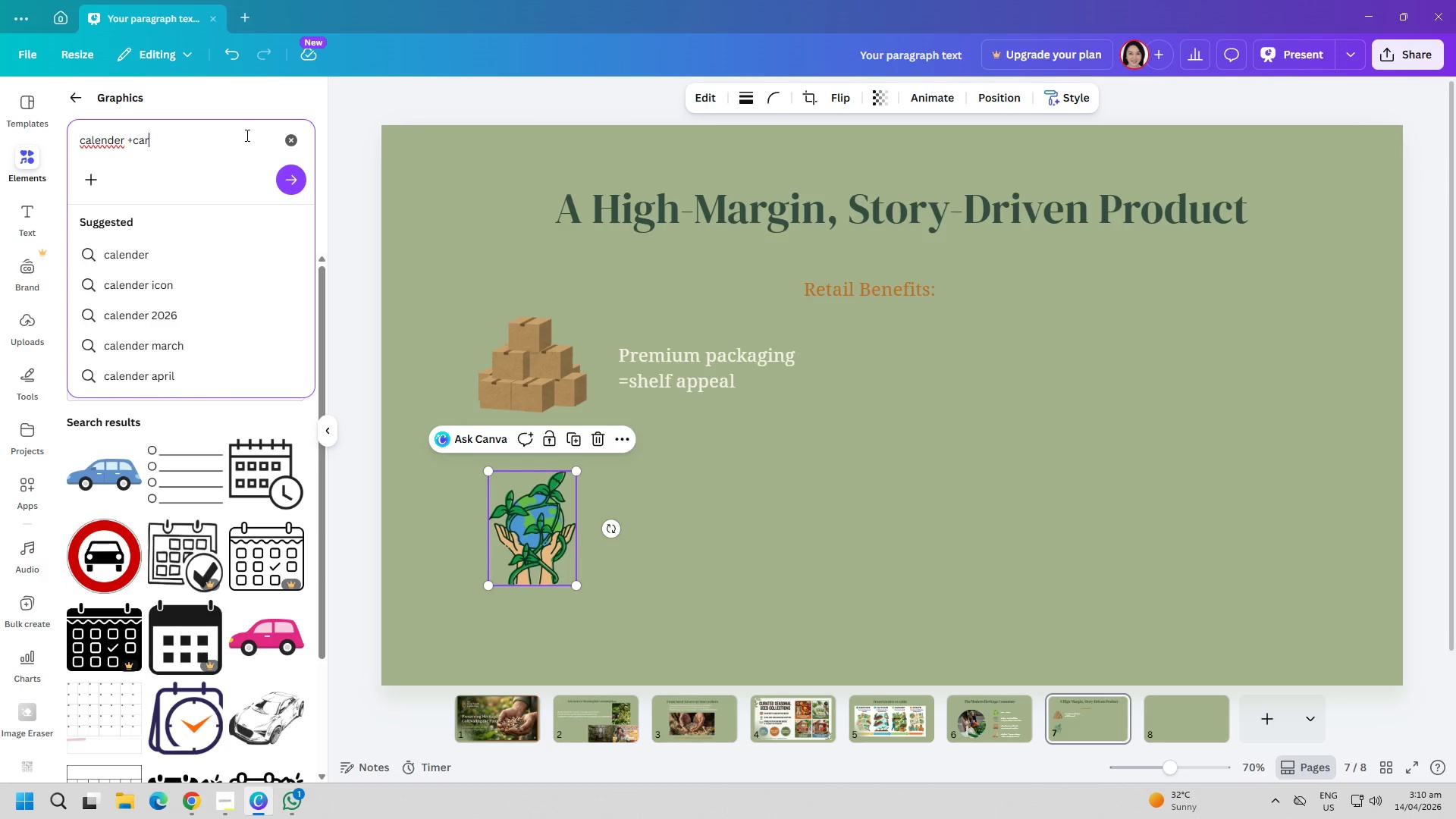 
key(Enter)
 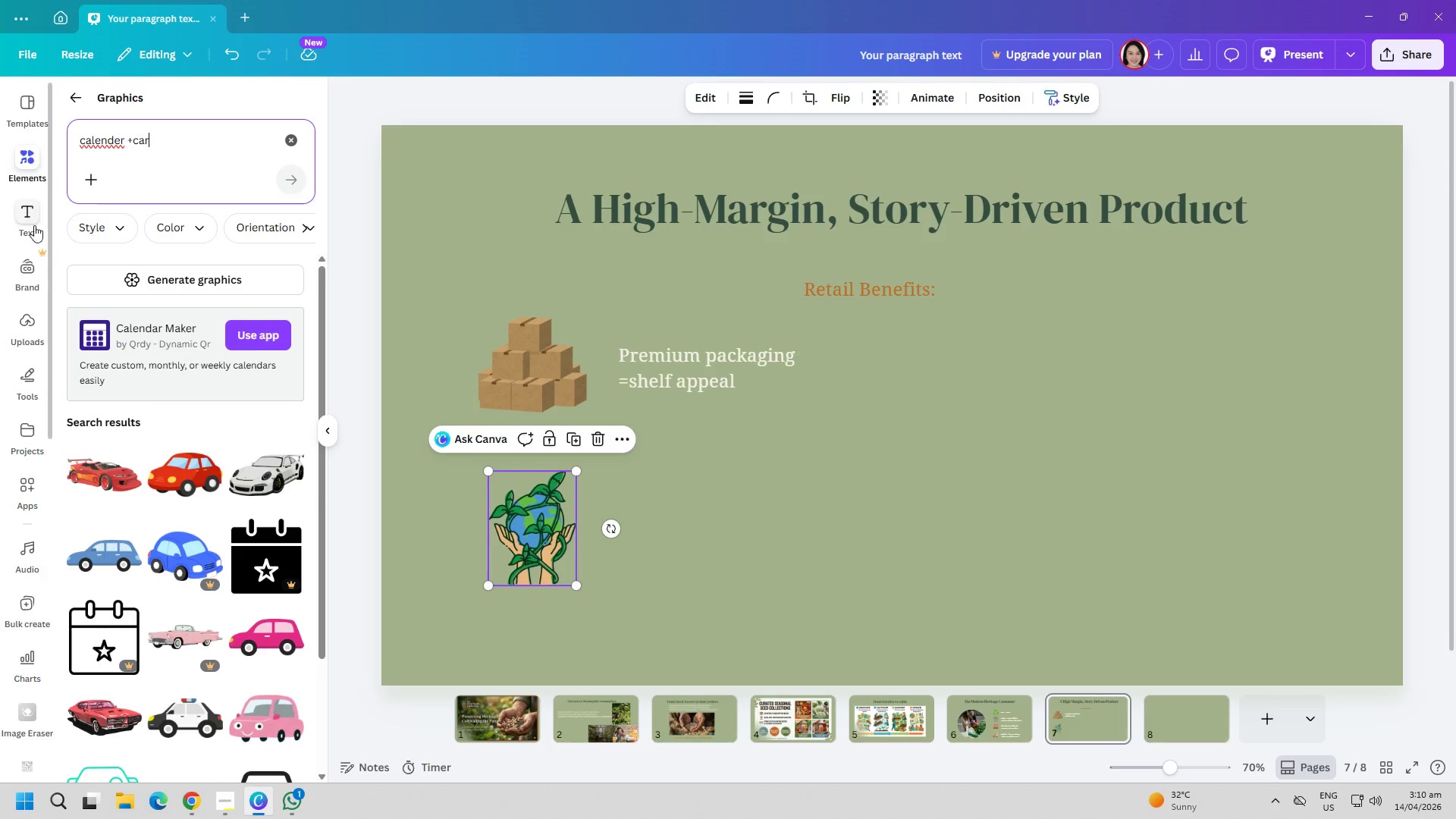 
left_click([118, 145])
 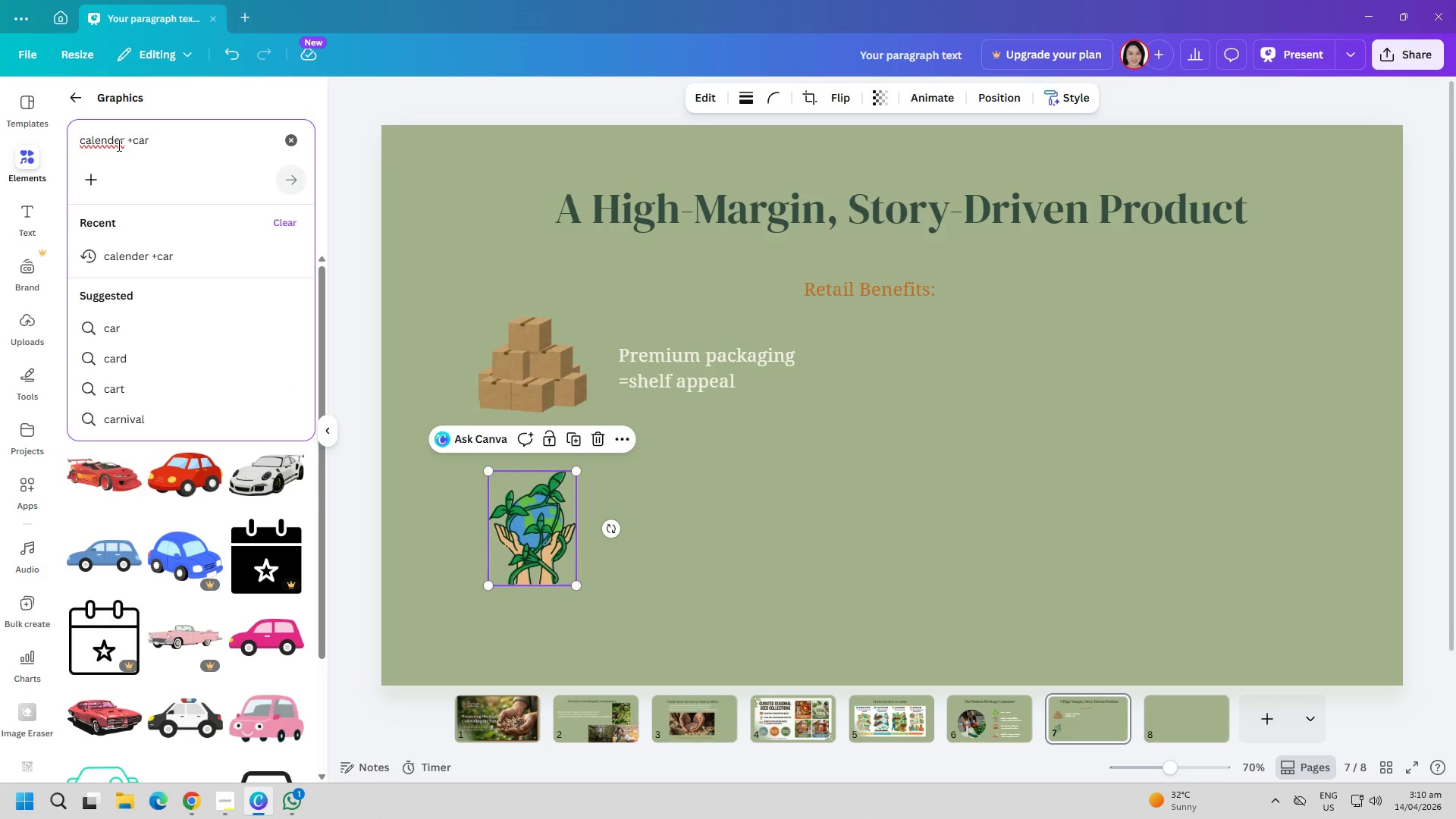 
key(Backspace)
 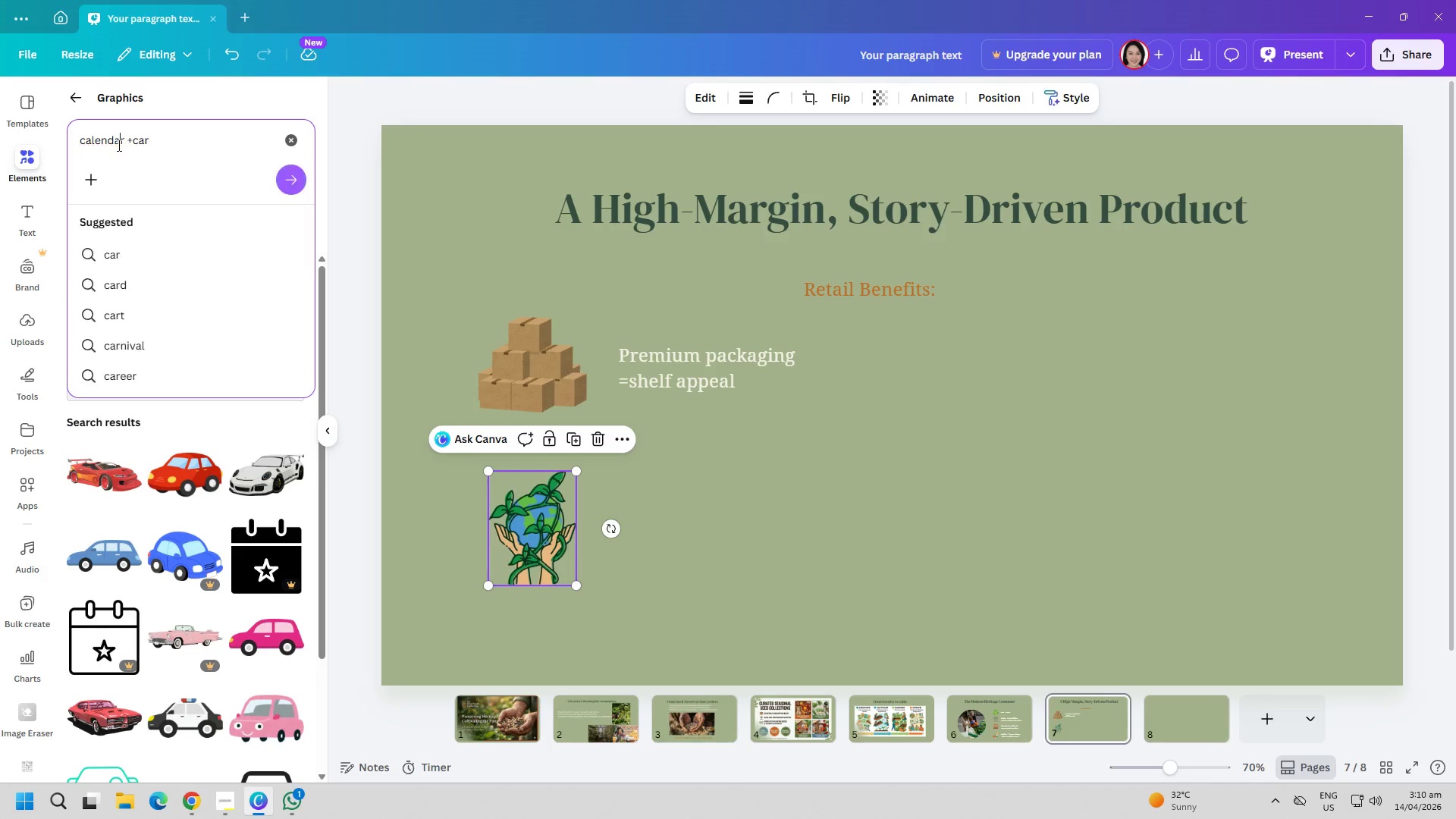 
key(A)
 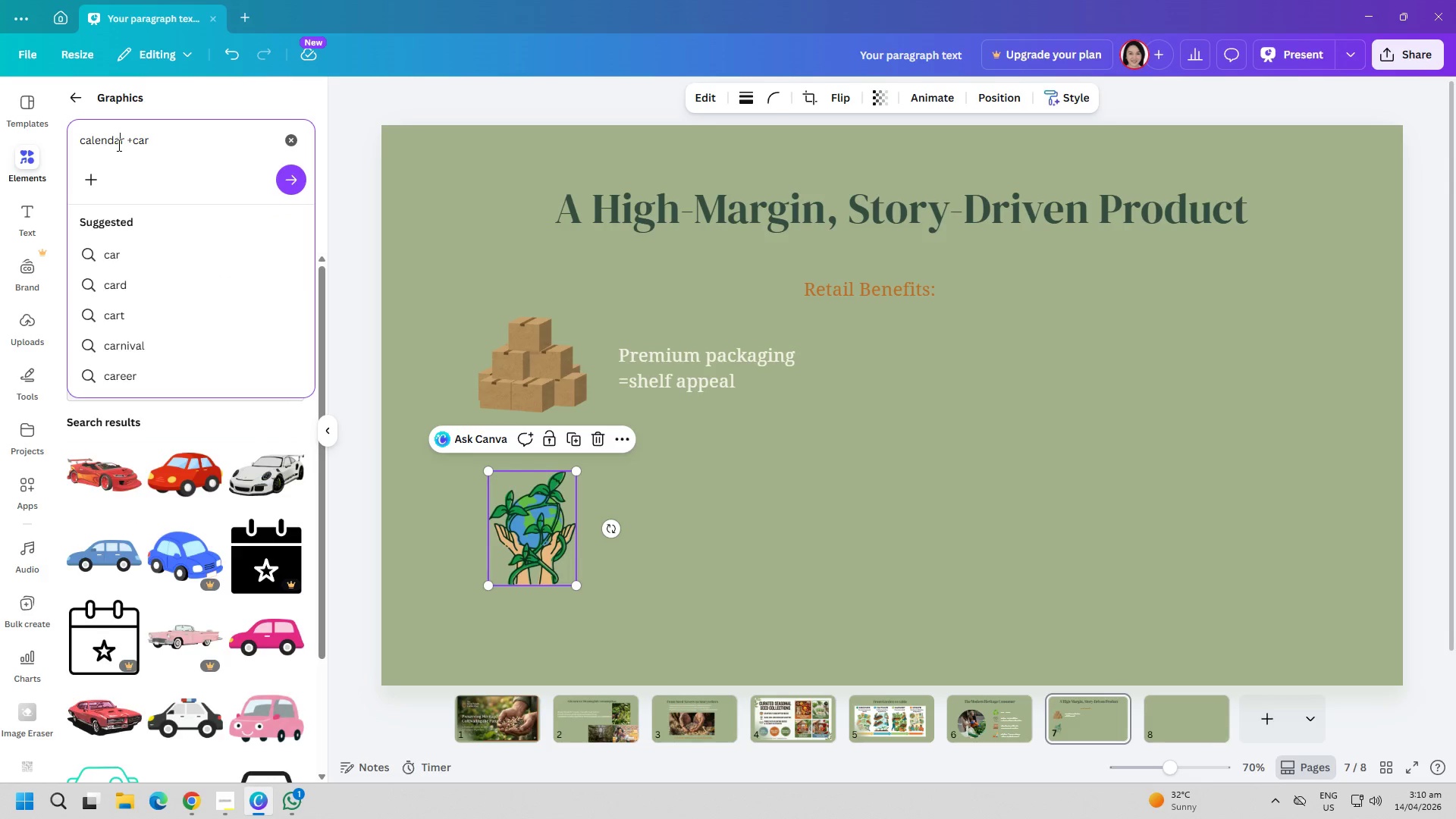 
key(Enter)
 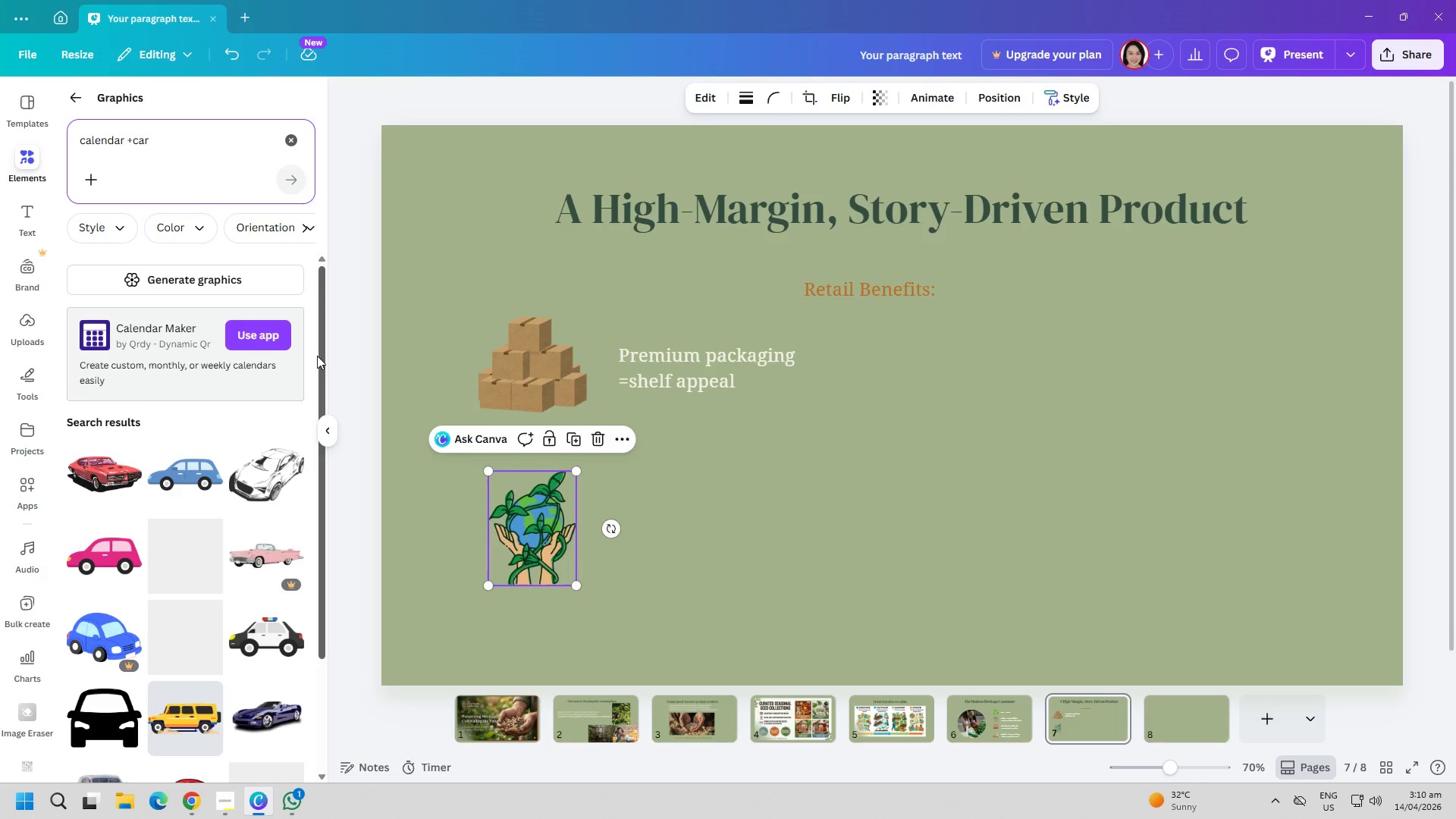 
scroll: coordinate [187, 624], scroll_direction: down, amount: 17.0
 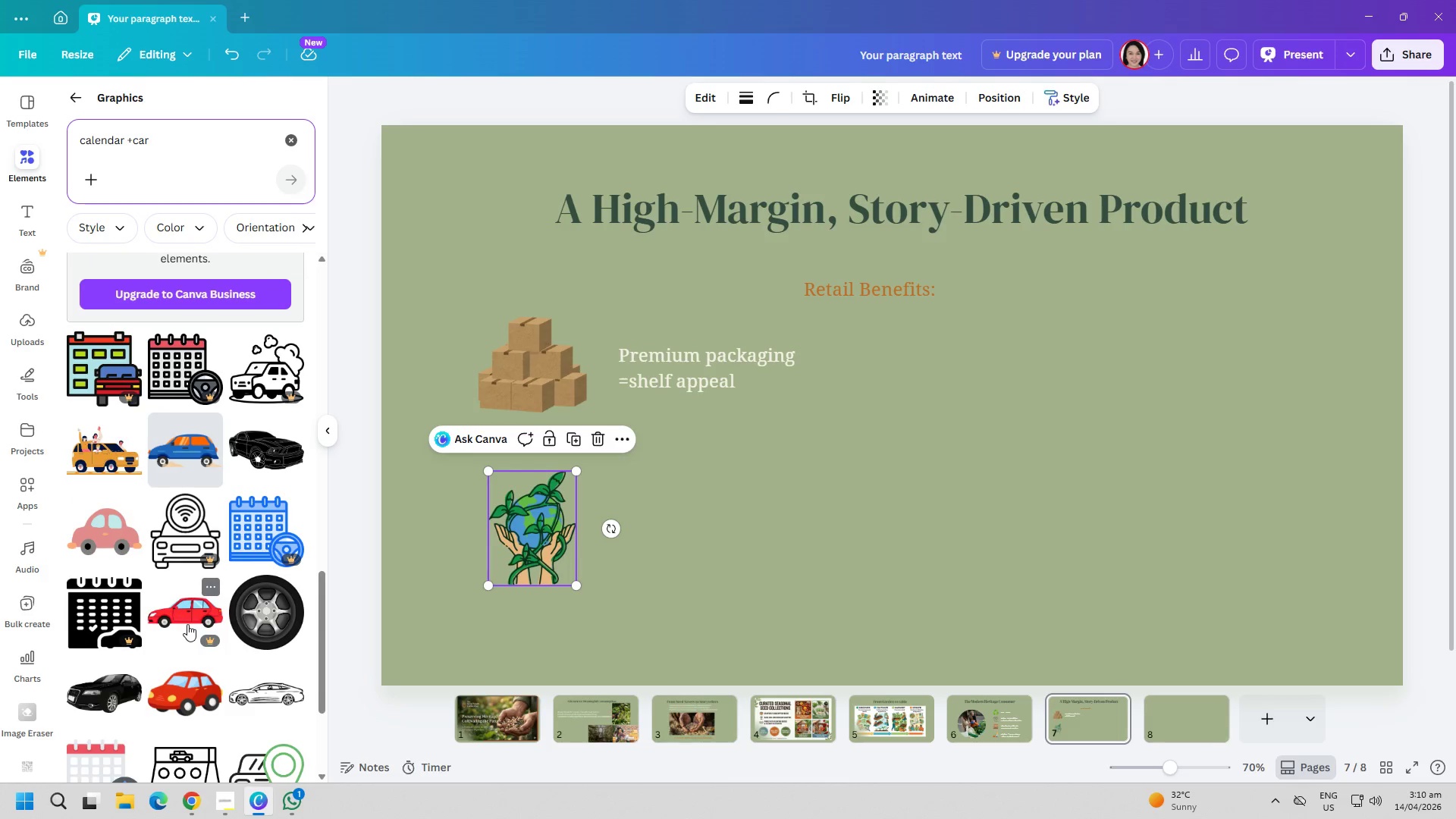 
scroll: coordinate [150, 619], scroll_direction: down, amount: 10.0
 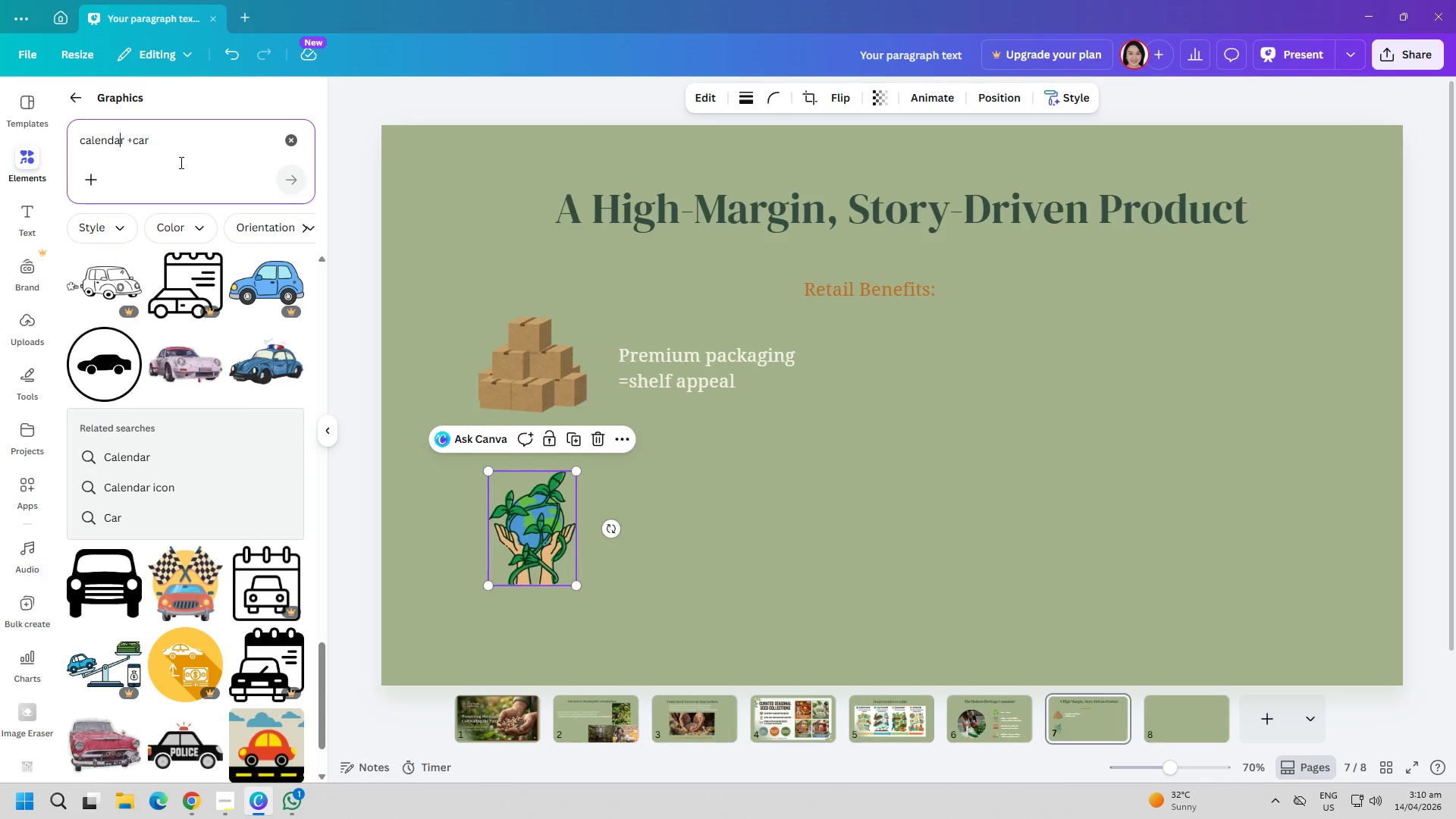 
double_click([171, 149])
 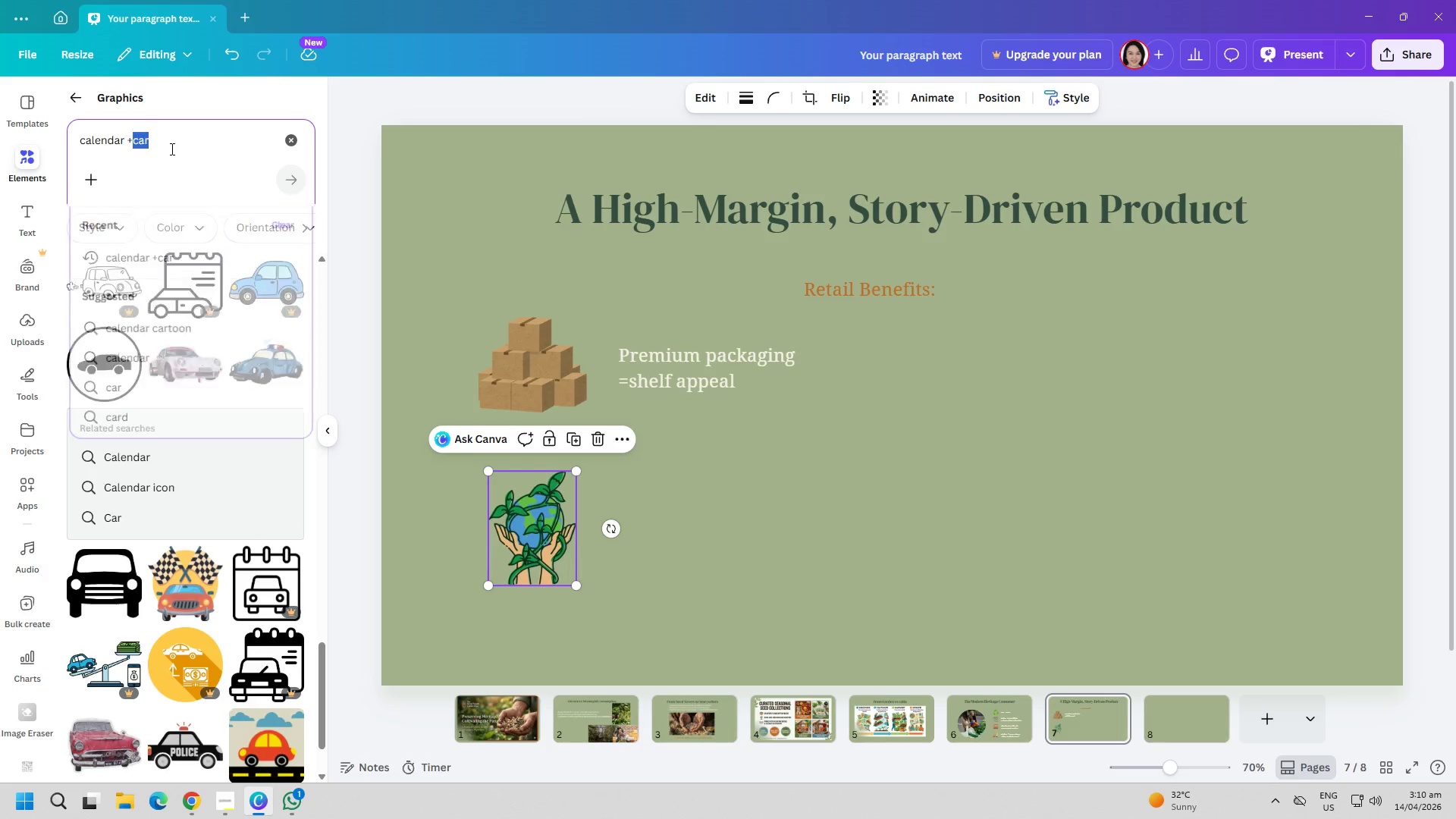 
triple_click([171, 149])
 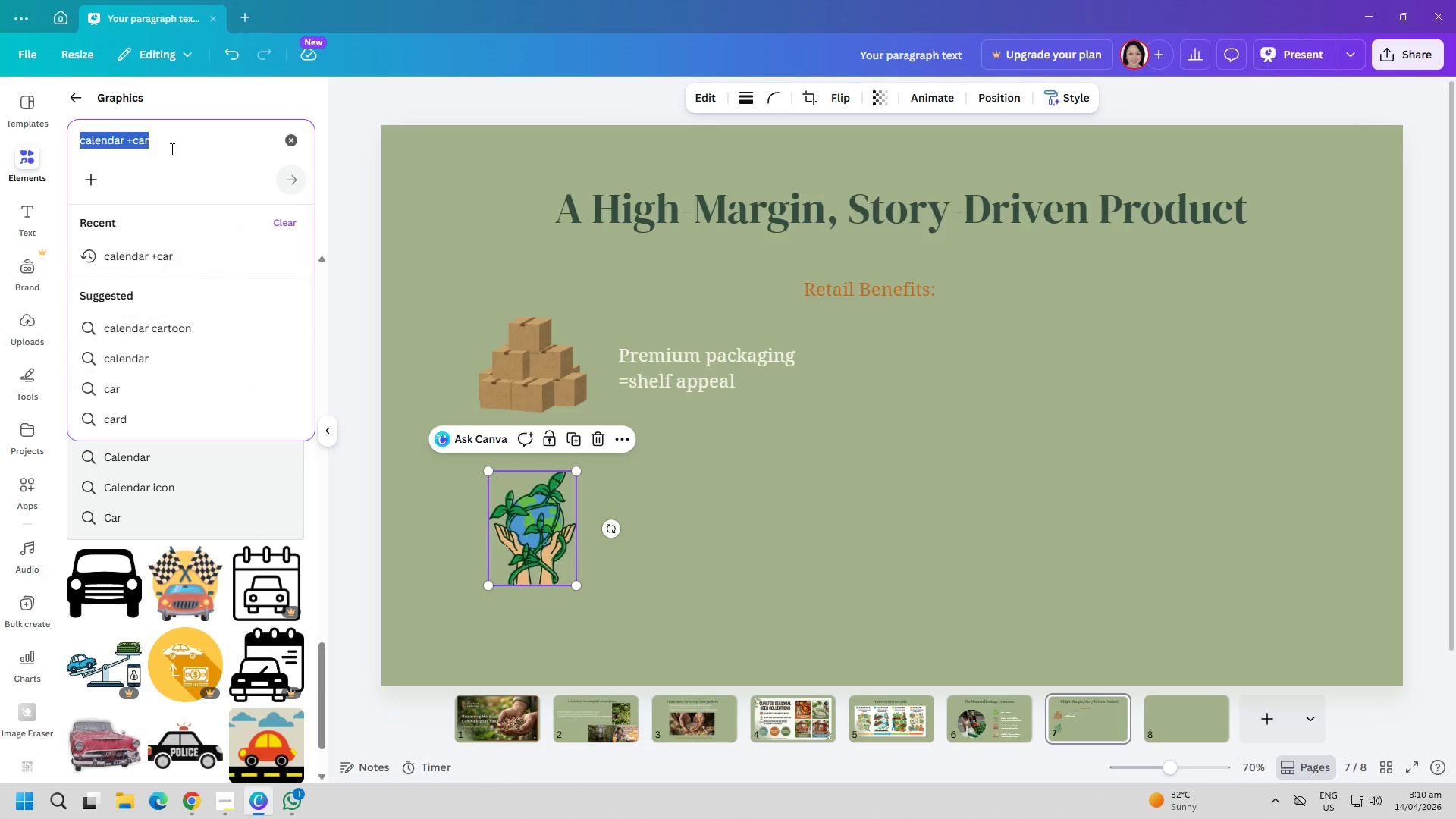 
key(Control+ControlLeft)
 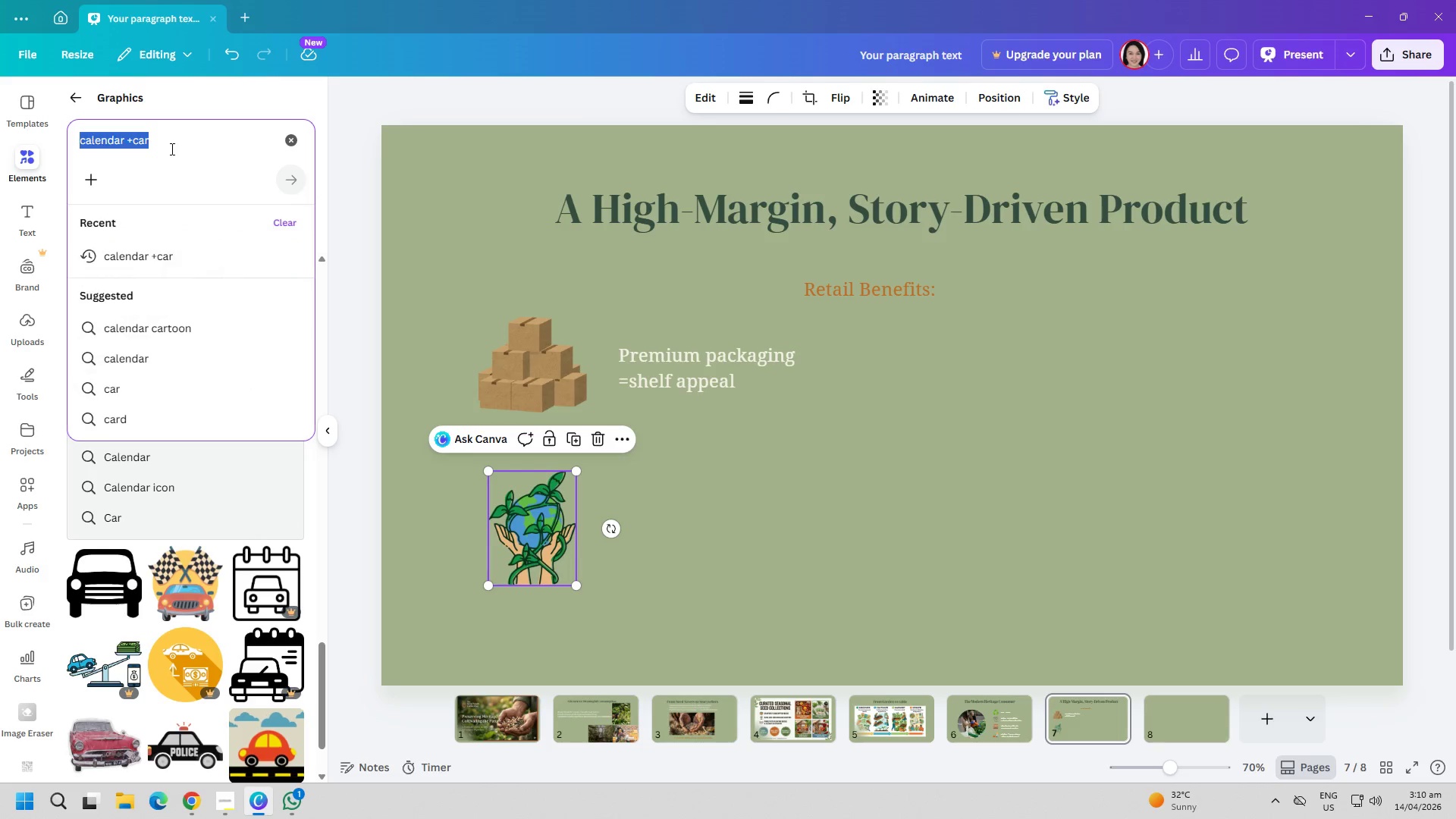 
key(Control+C)
 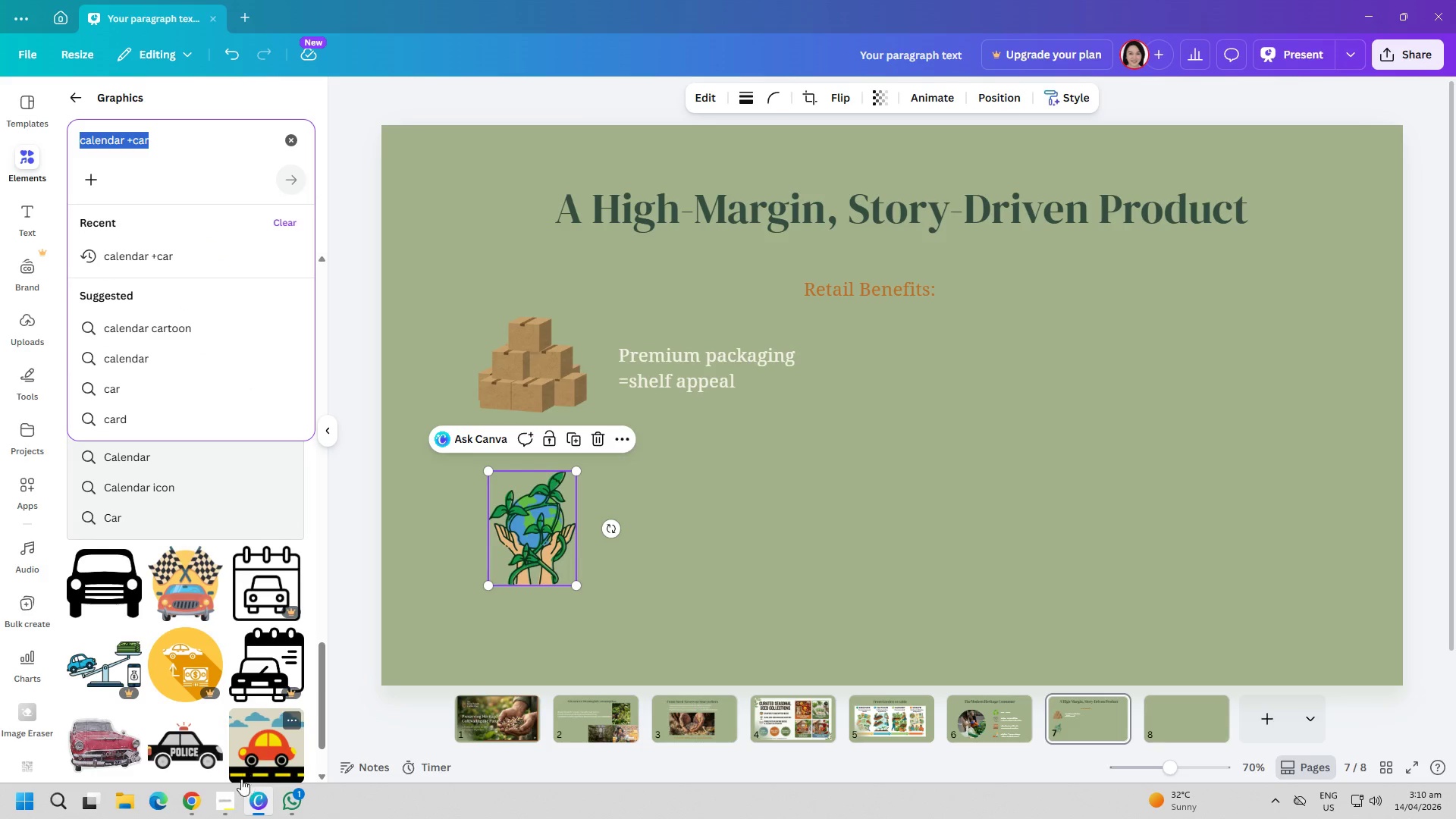 
left_click([188, 798])
 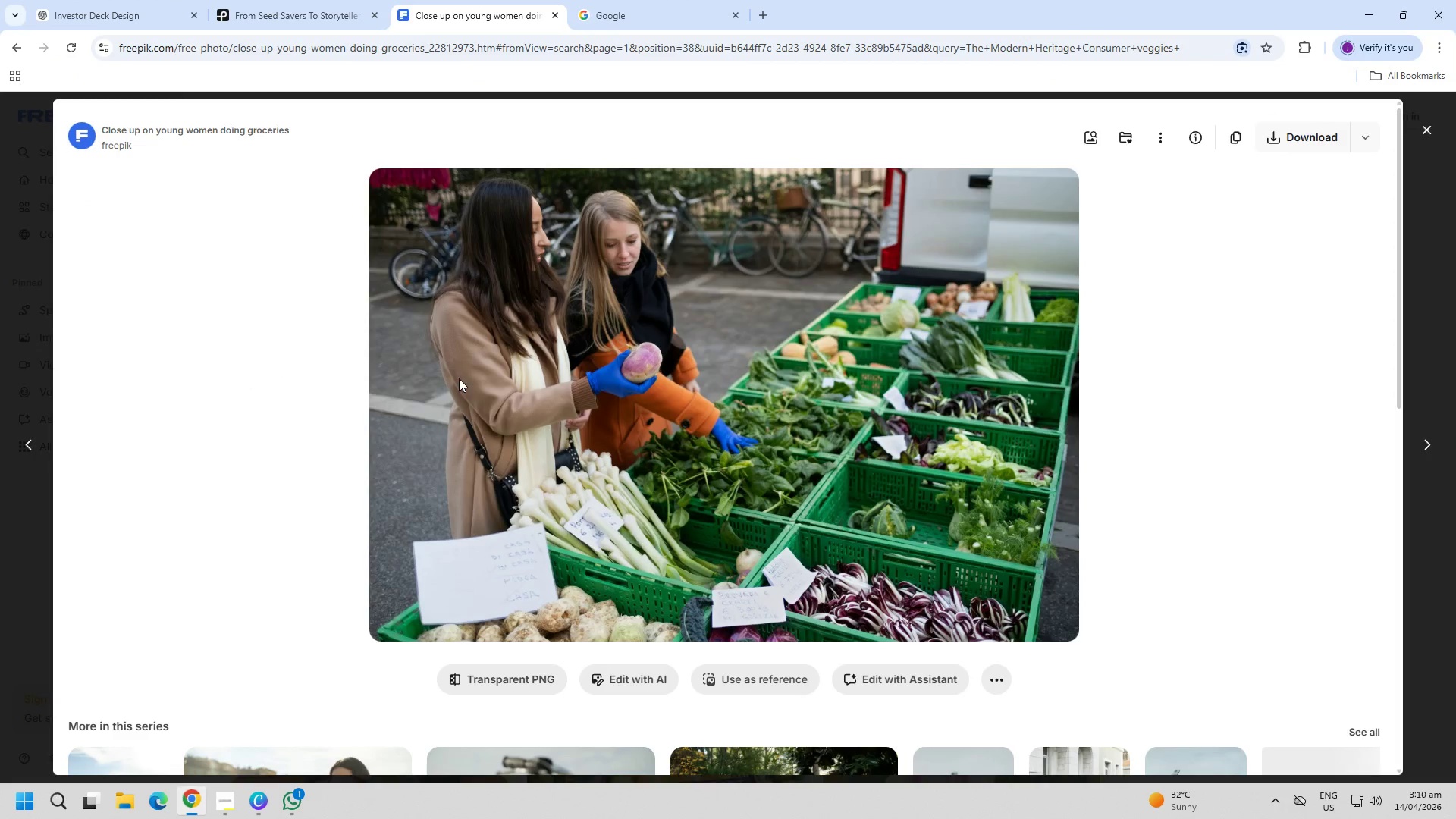 
key(Control+T)
 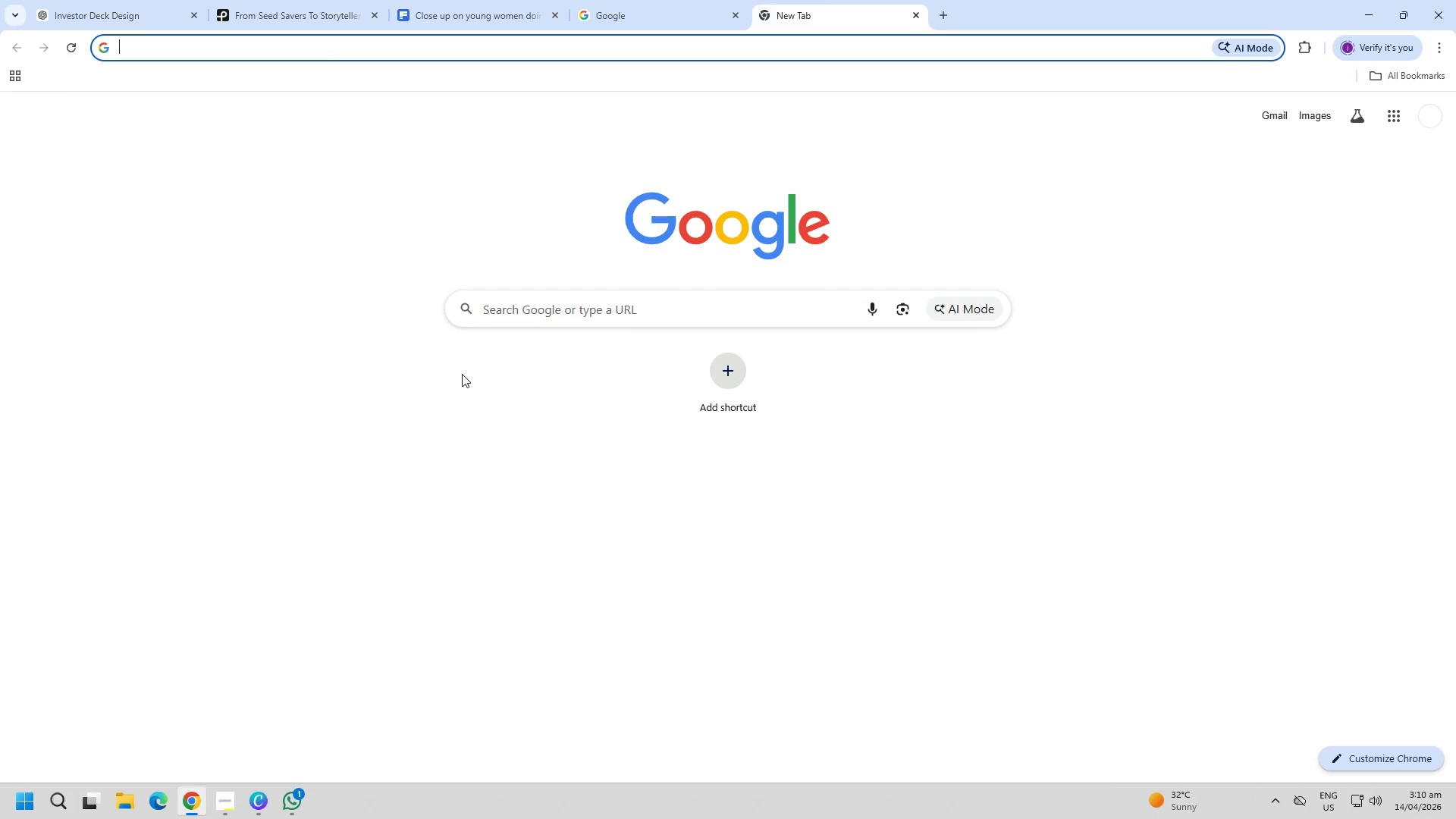 
key(G)
 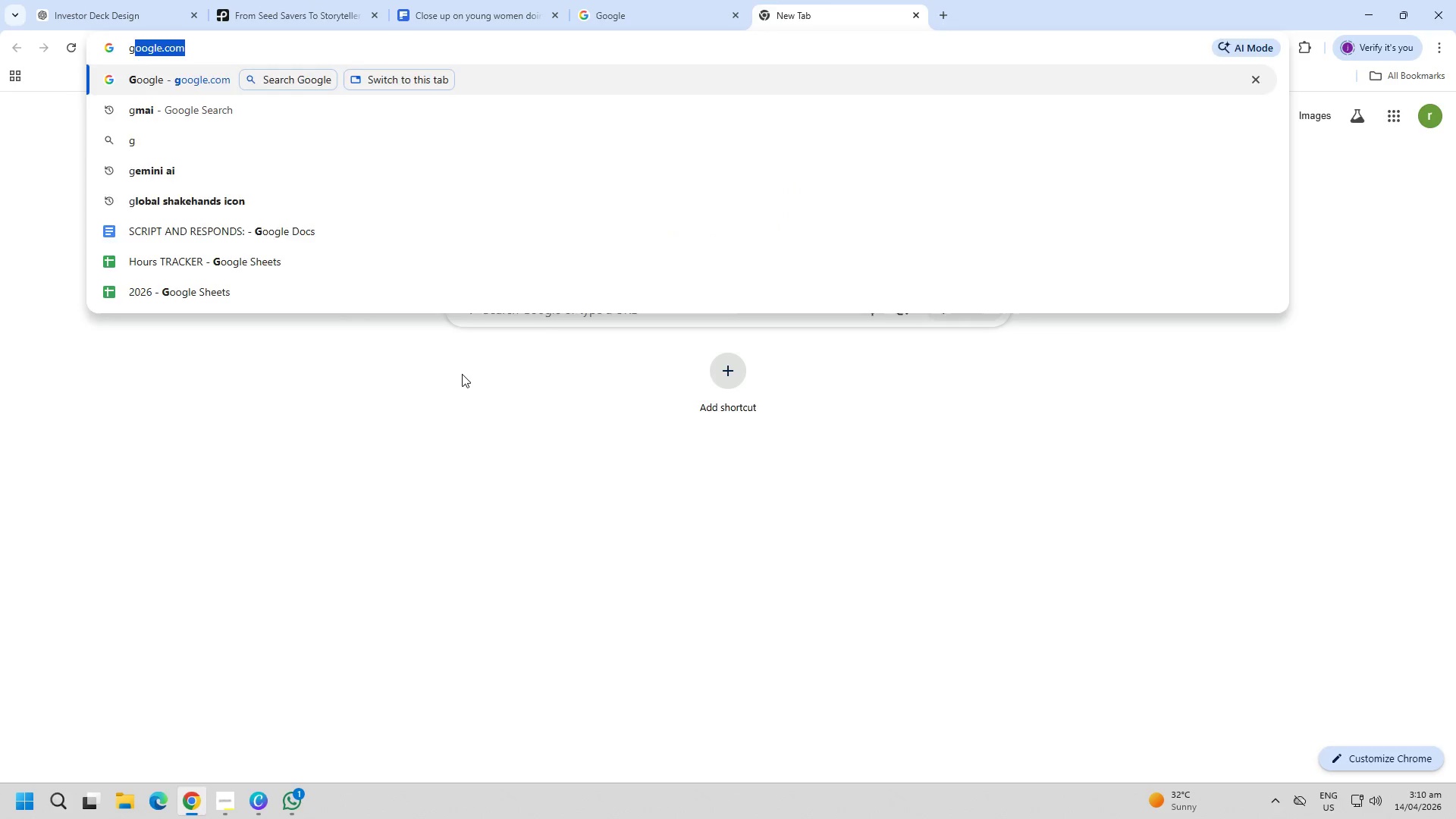 
key(Enter)
 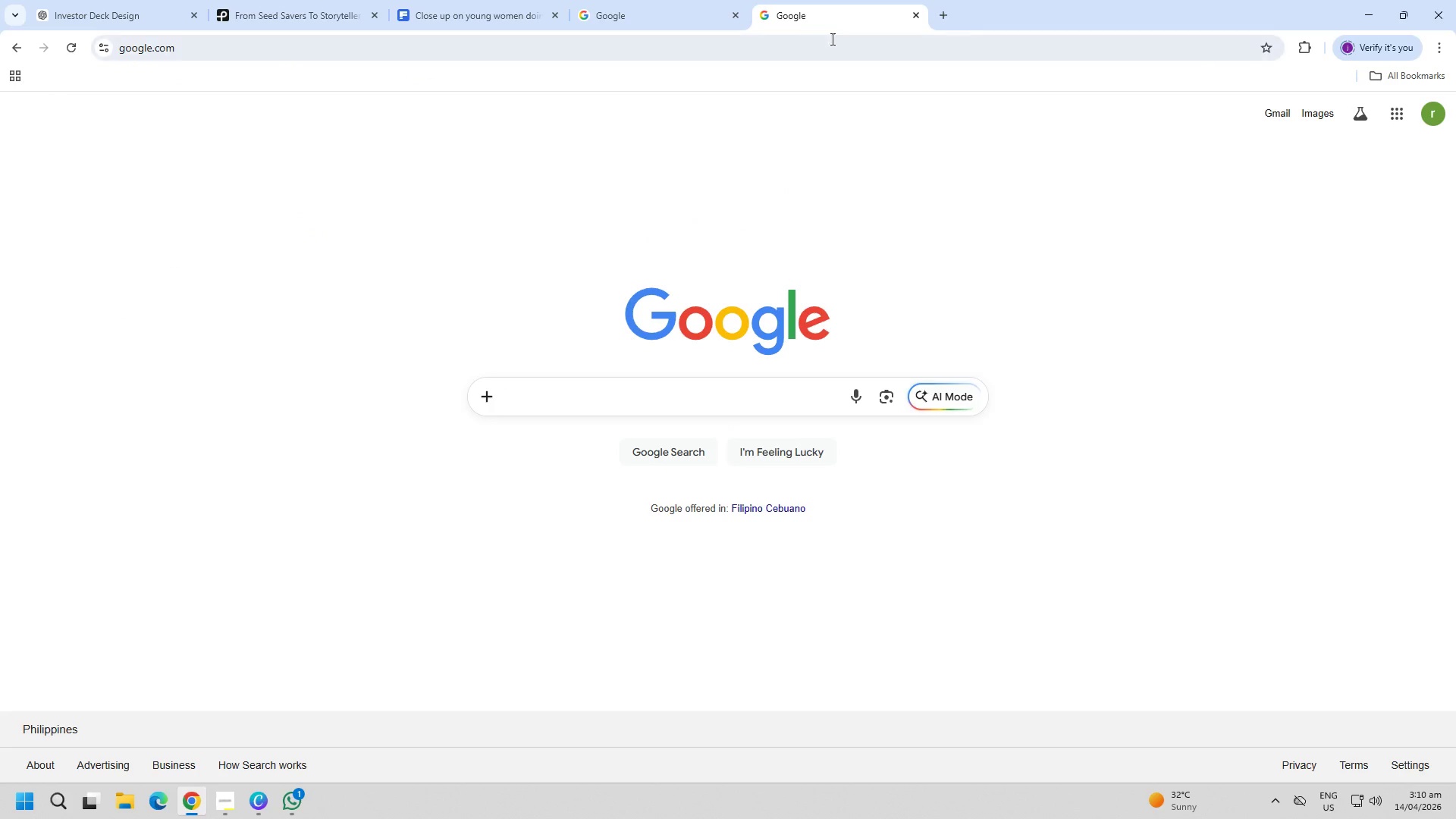 
left_click([737, 8])
 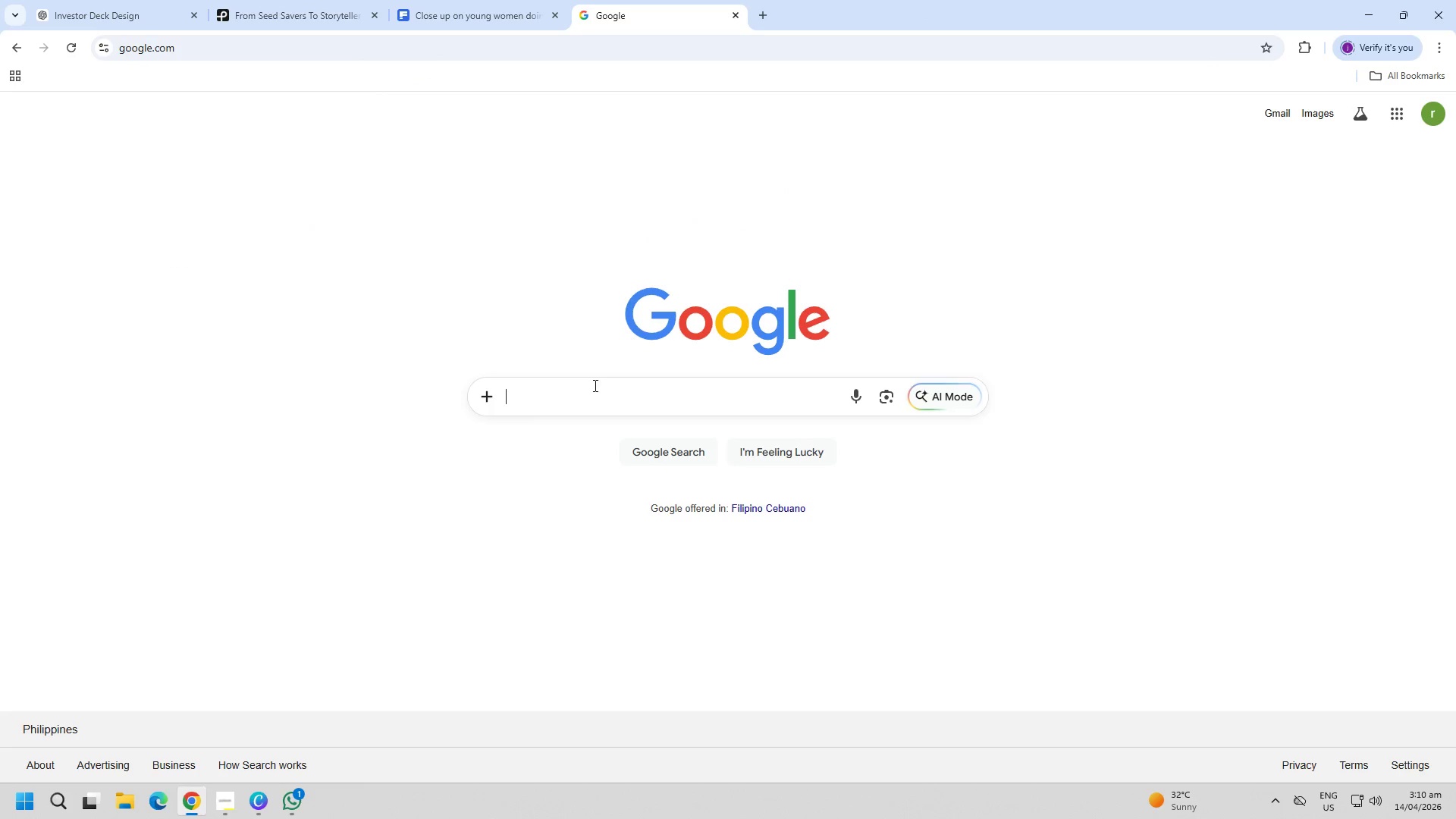 
key(Control+ControlLeft)
 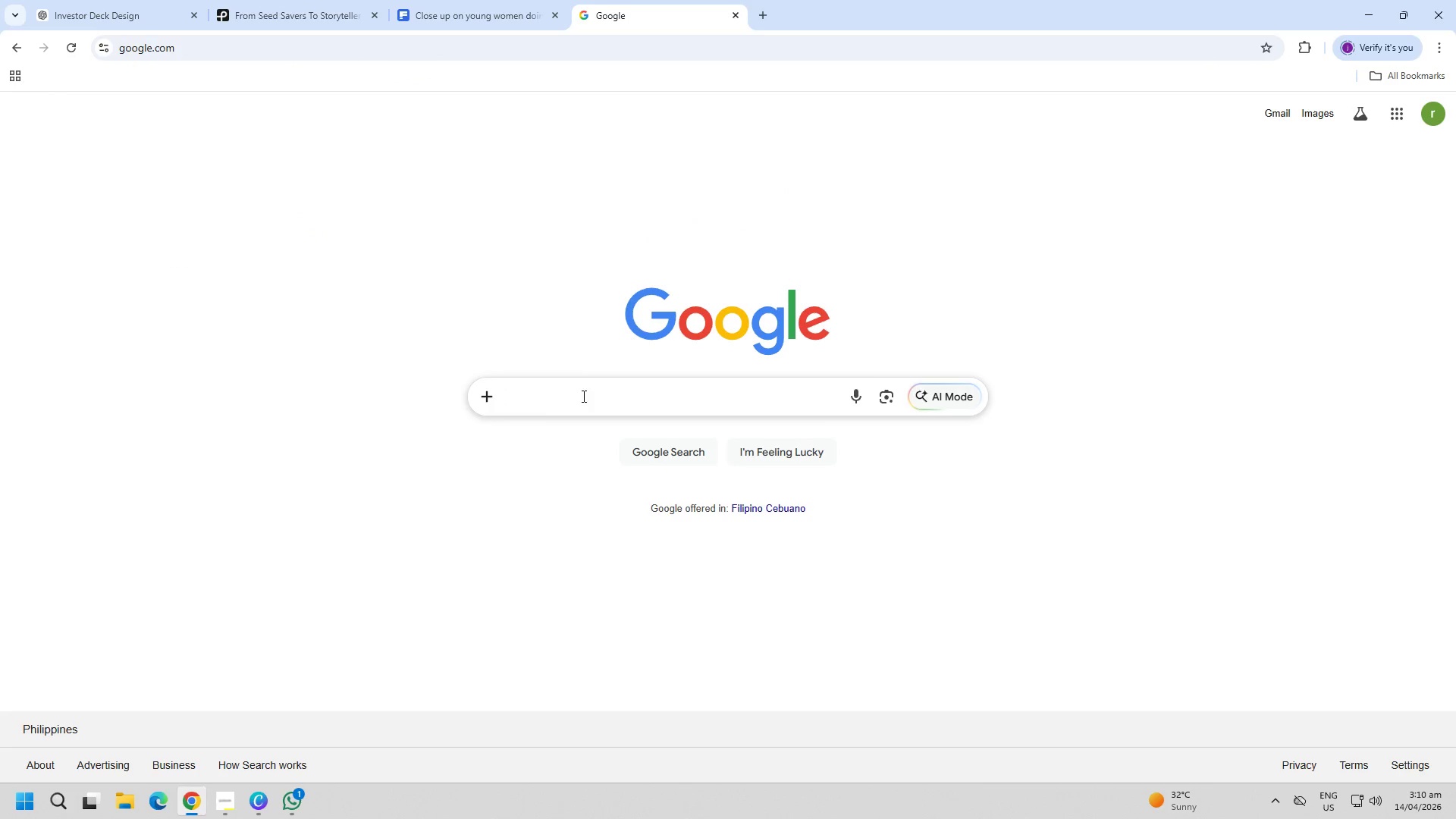 
key(Control+V)
 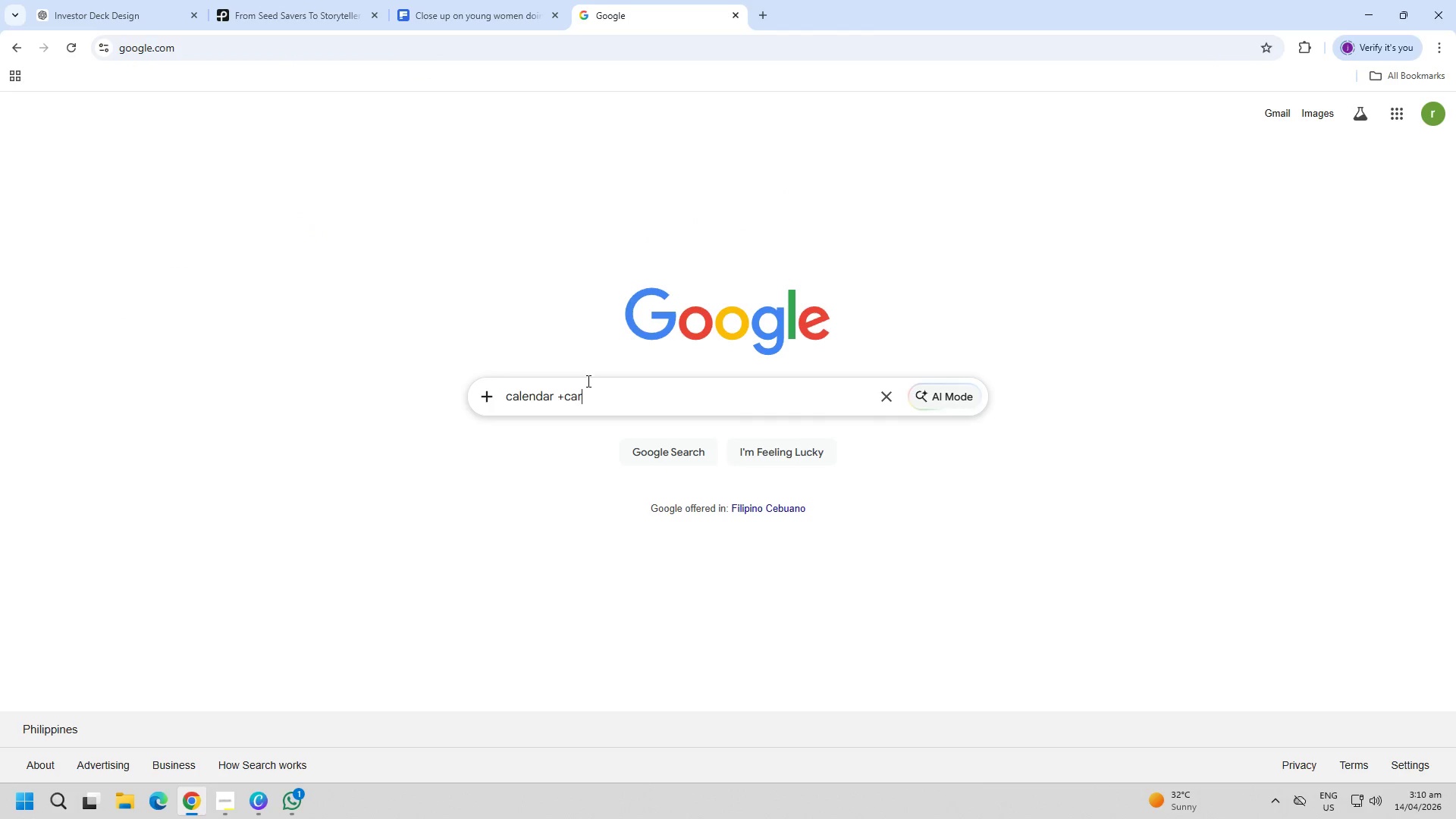 
type( icon)
 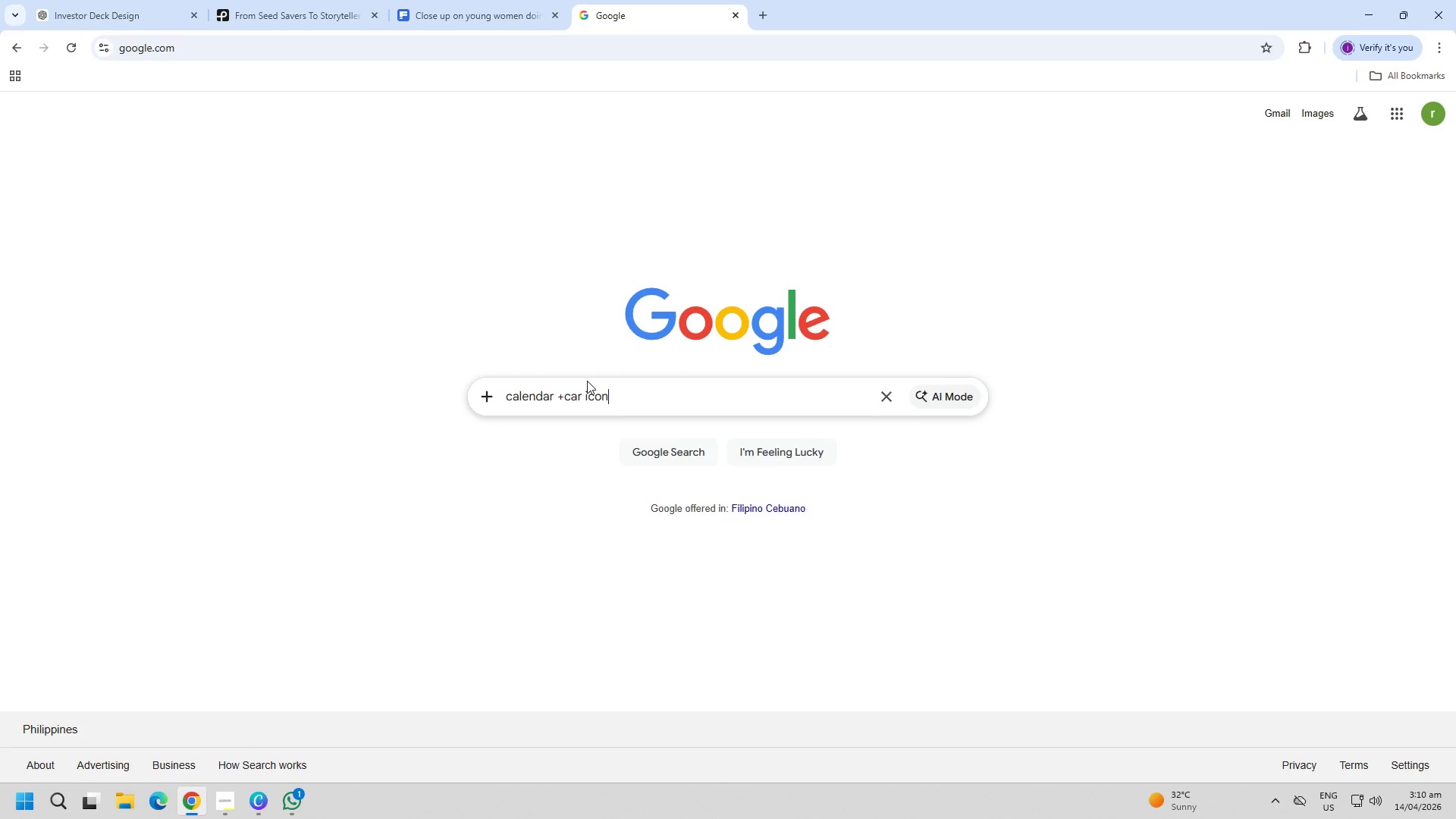 
key(Enter)
 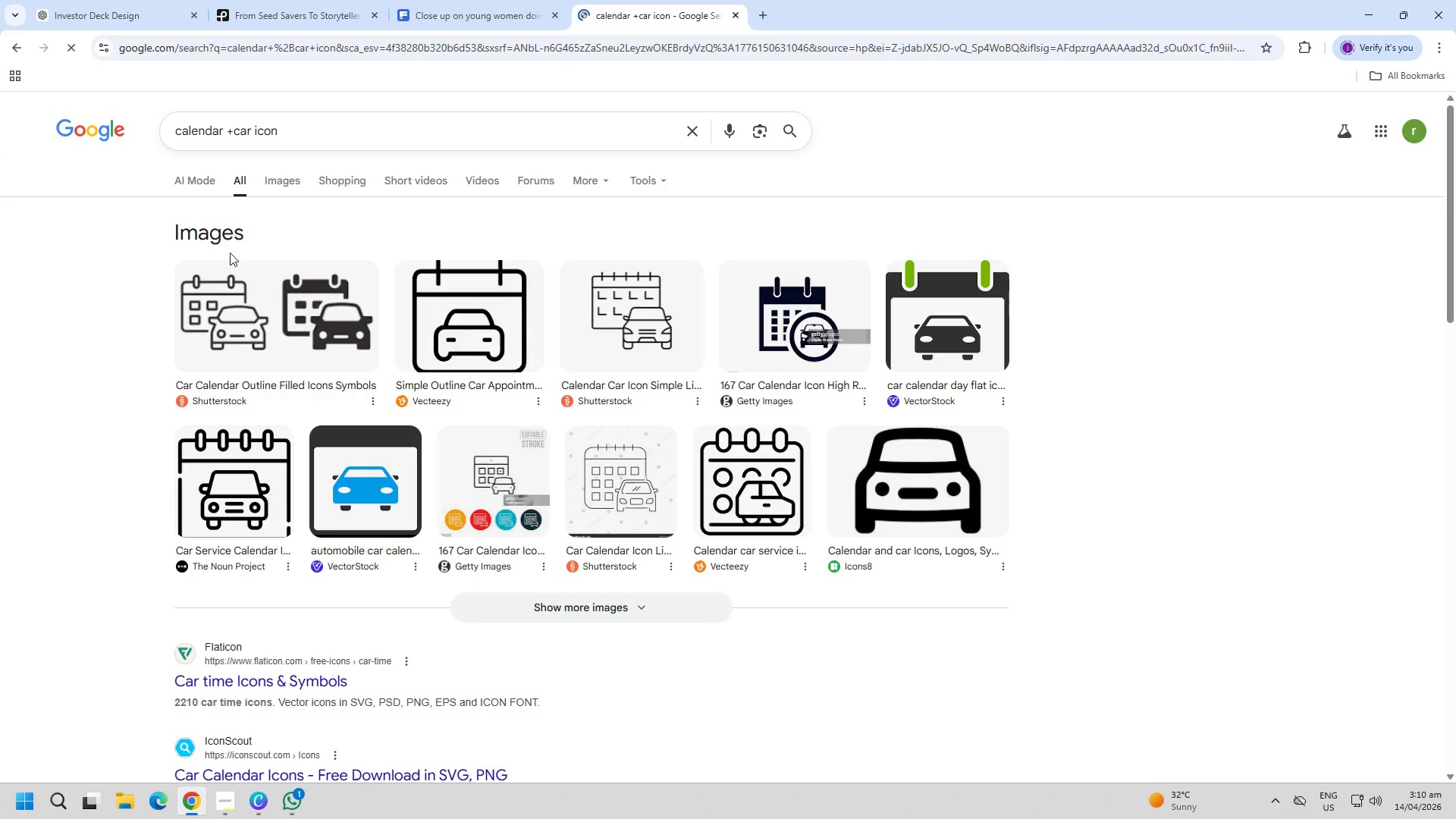 
left_click([293, 194])
 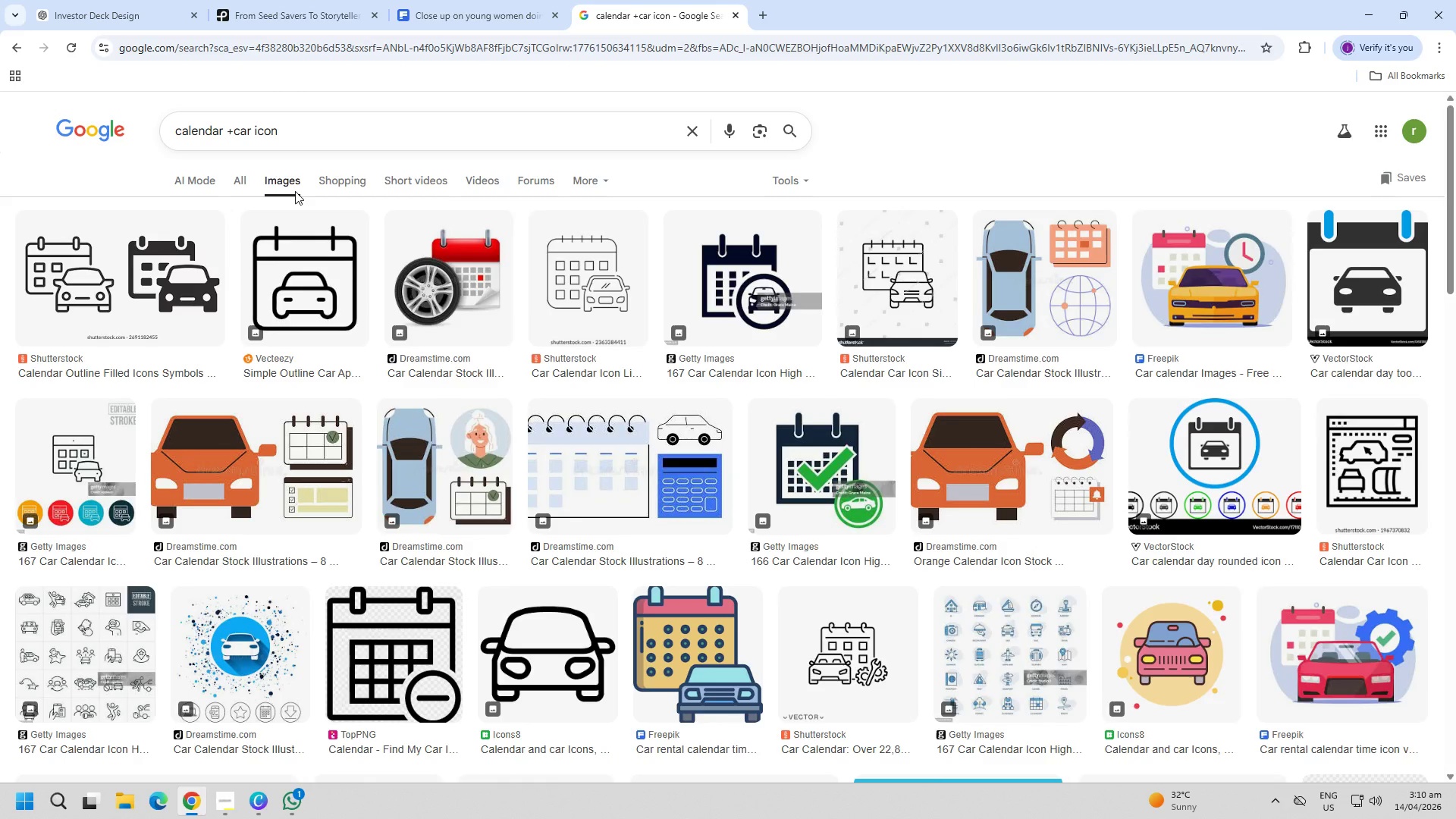 
left_click([1182, 265])
 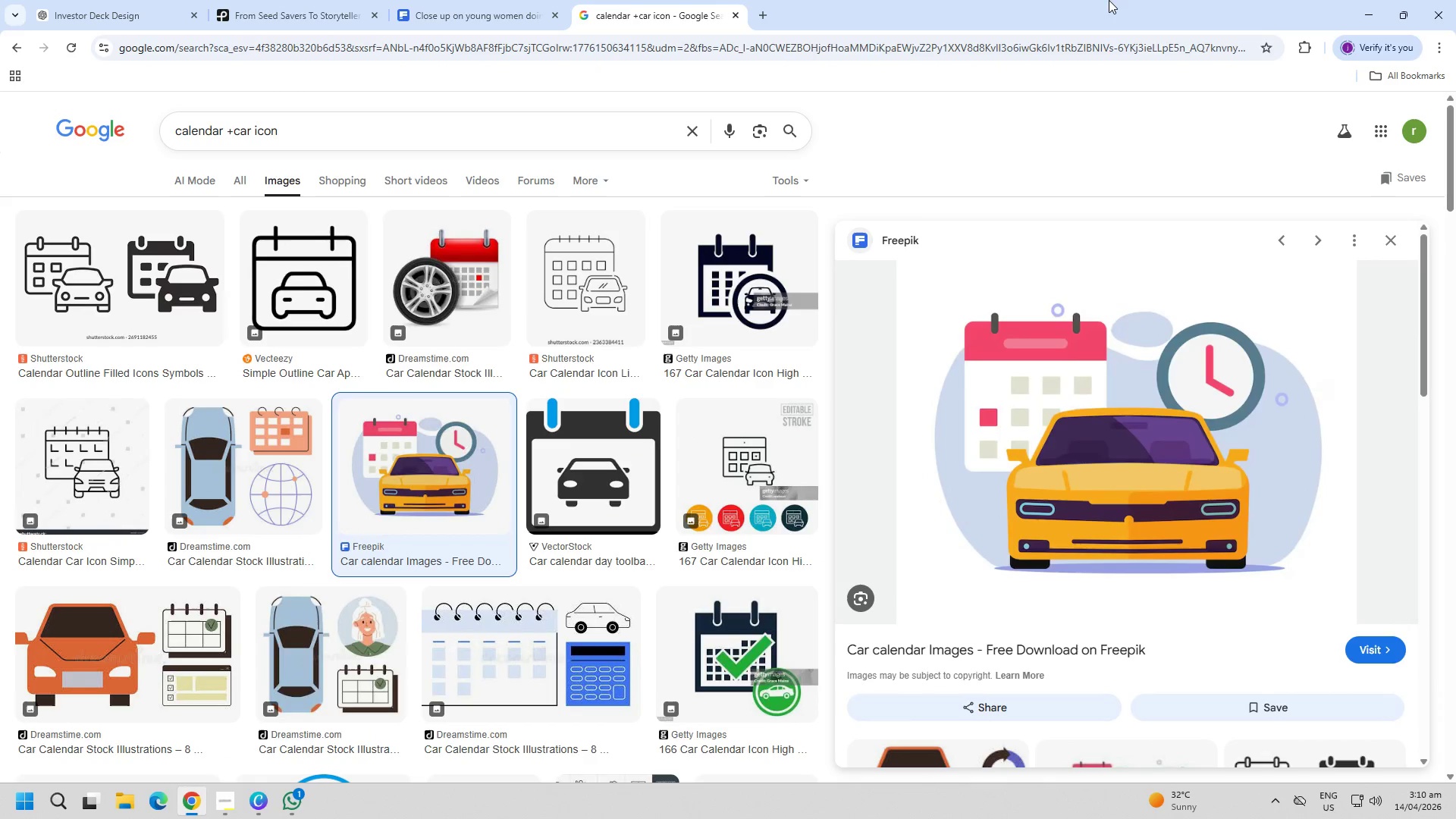 
right_click([1131, 353])
 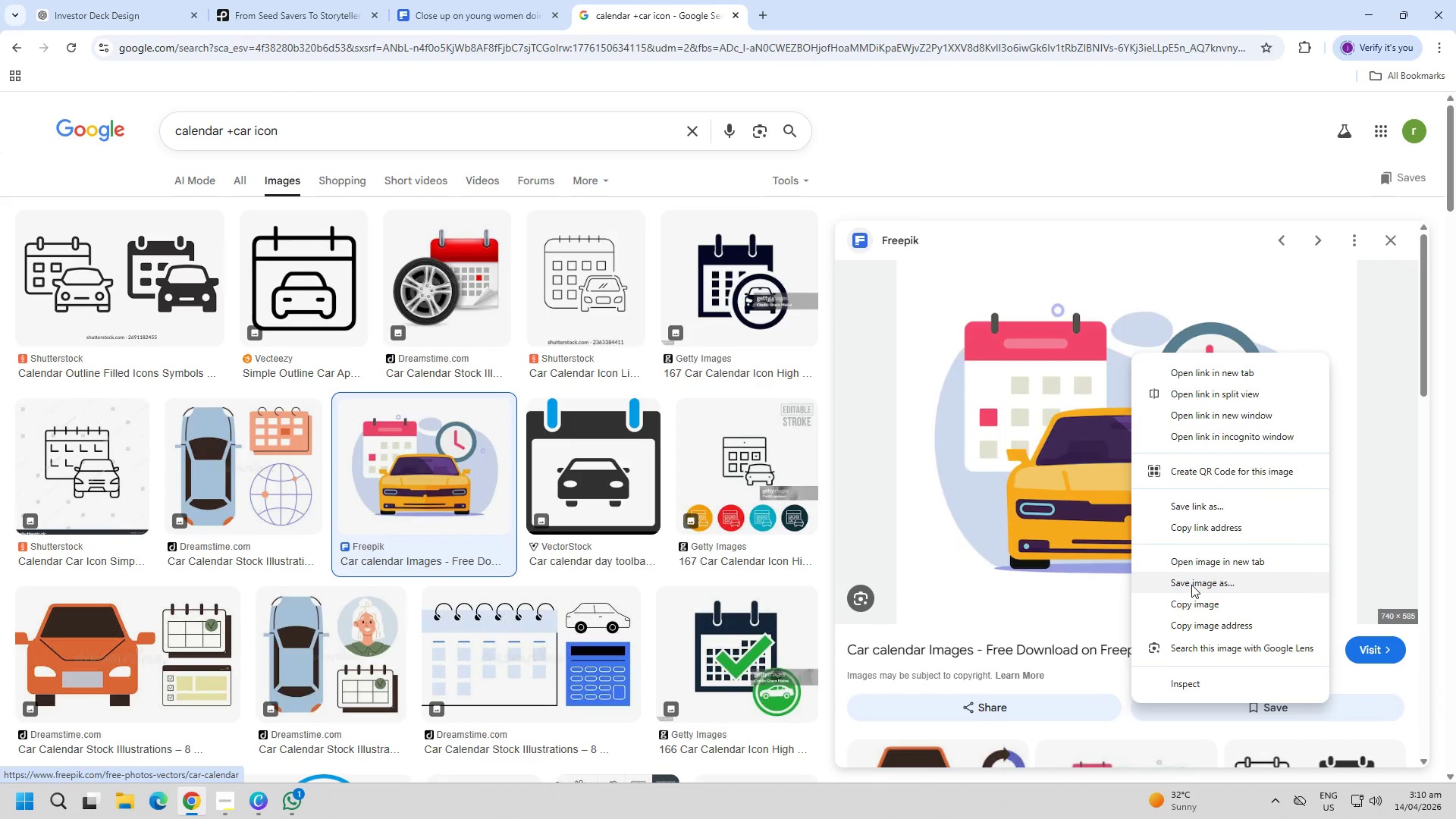 
left_click([1196, 602])
 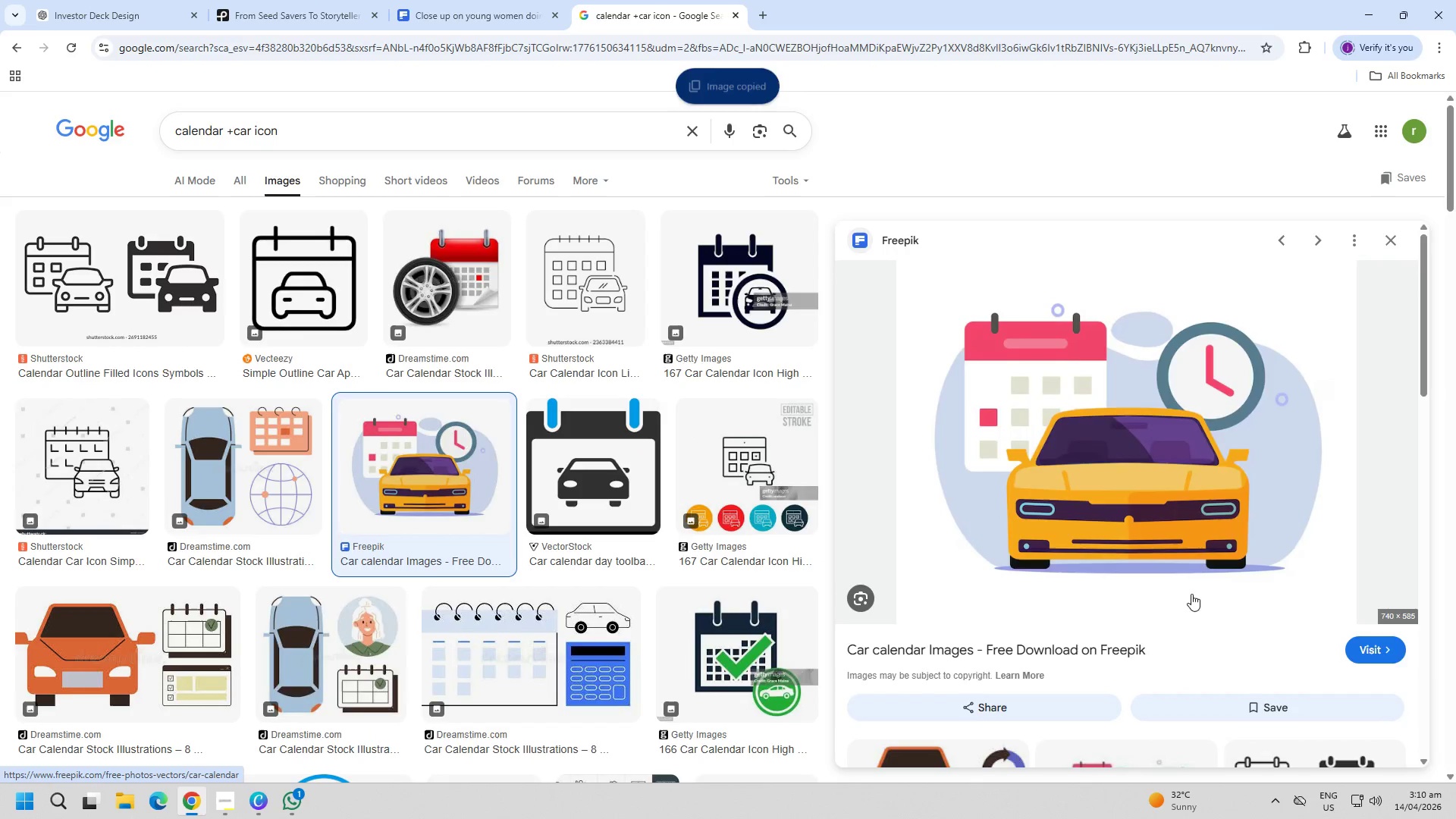 
key(Alt+AltLeft)
 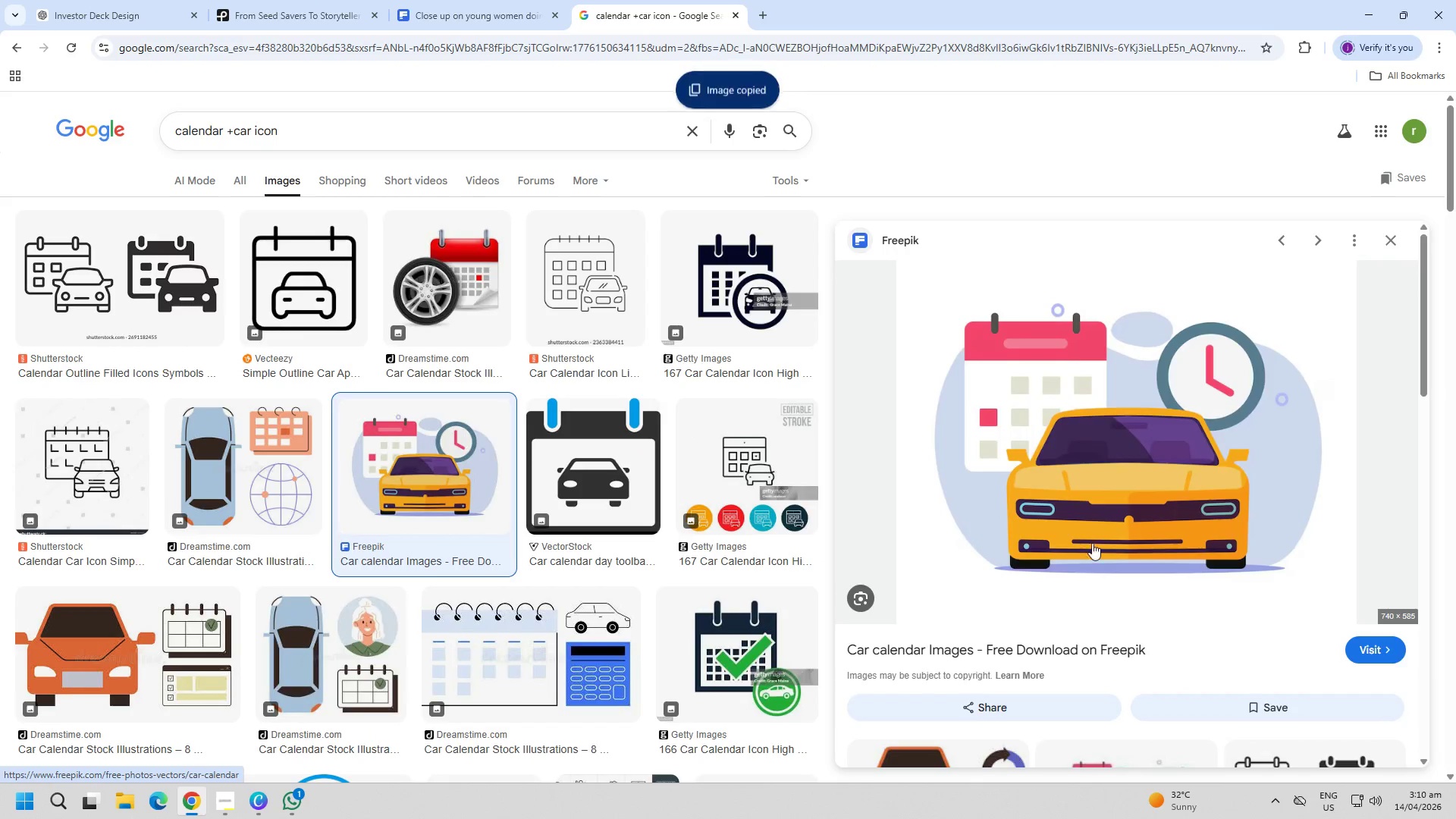 
key(Alt+Tab)
 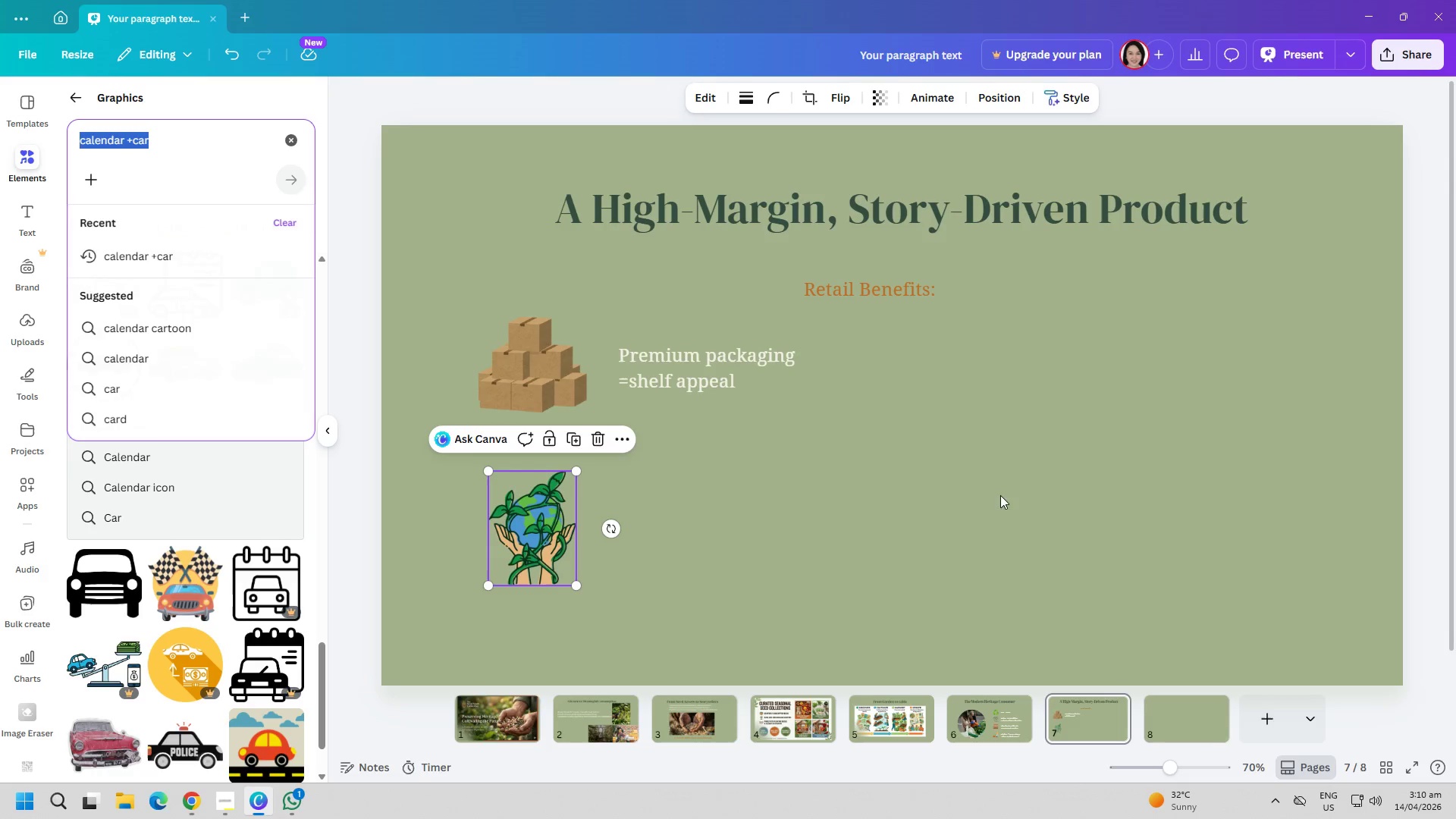 
left_click([962, 468])
 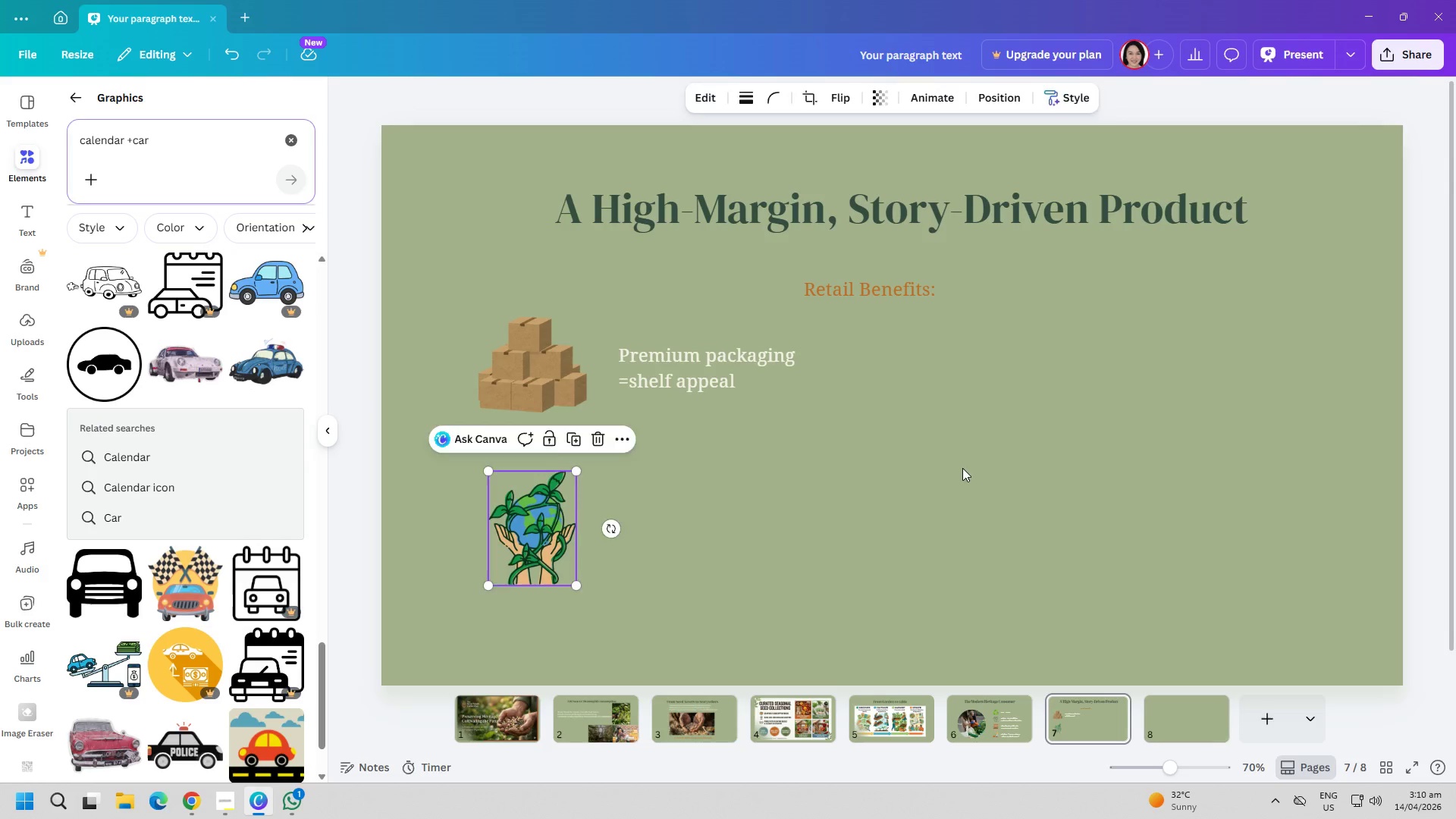 
key(Control+ControlLeft)
 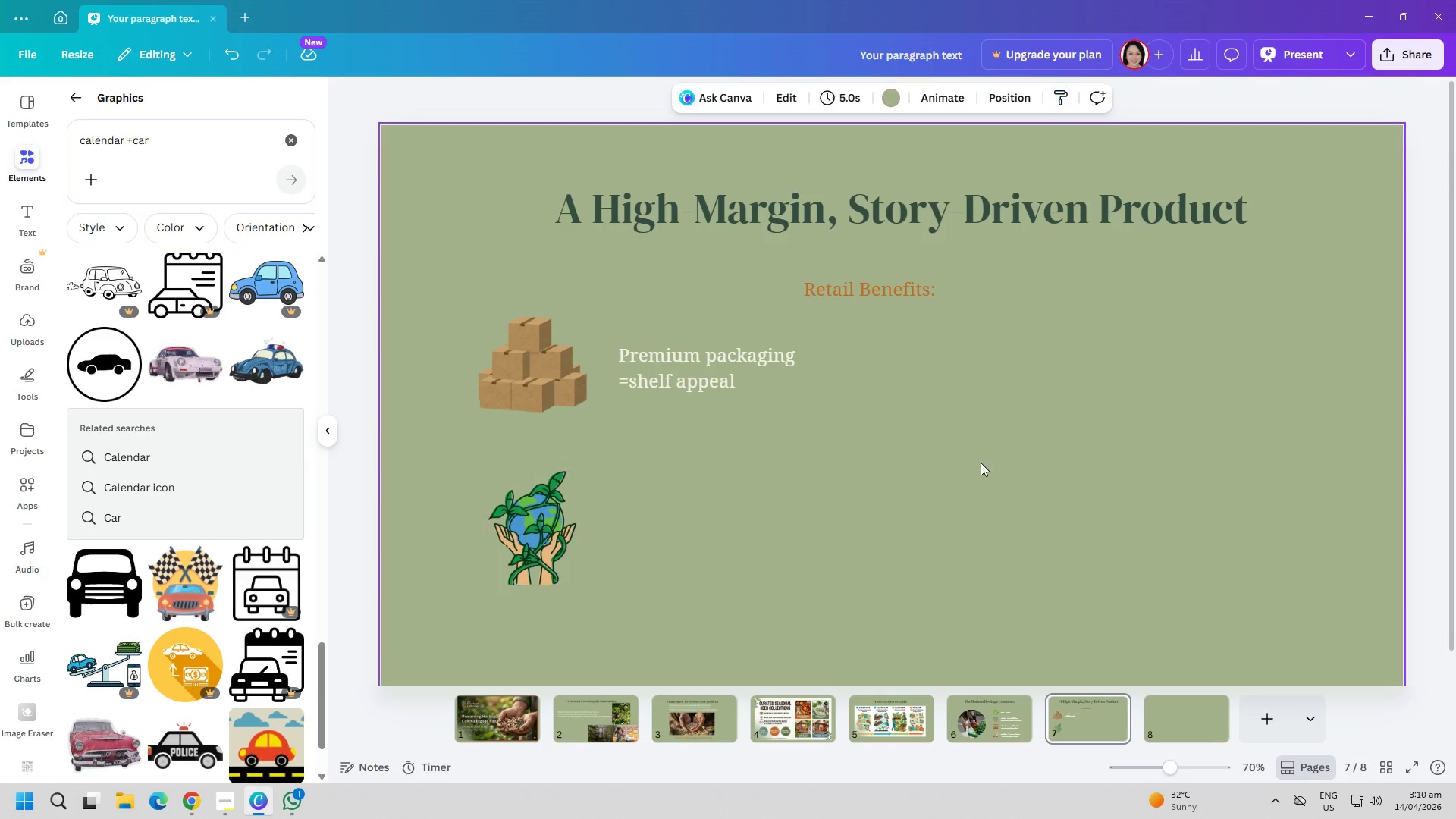 
key(Control+V)
 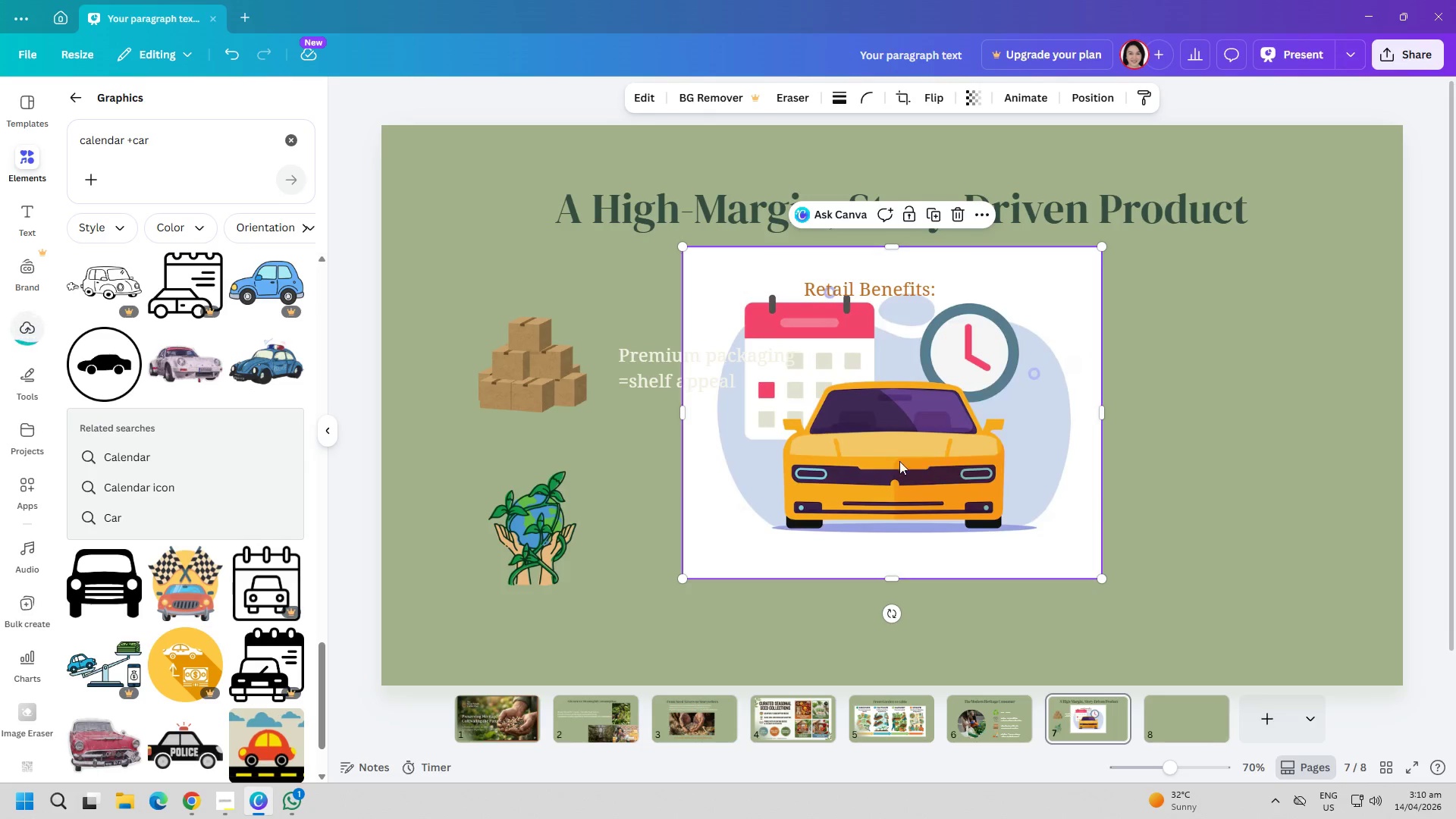 
left_click_drag(start_coordinate=[952, 479], to_coordinate=[1117, 529])
 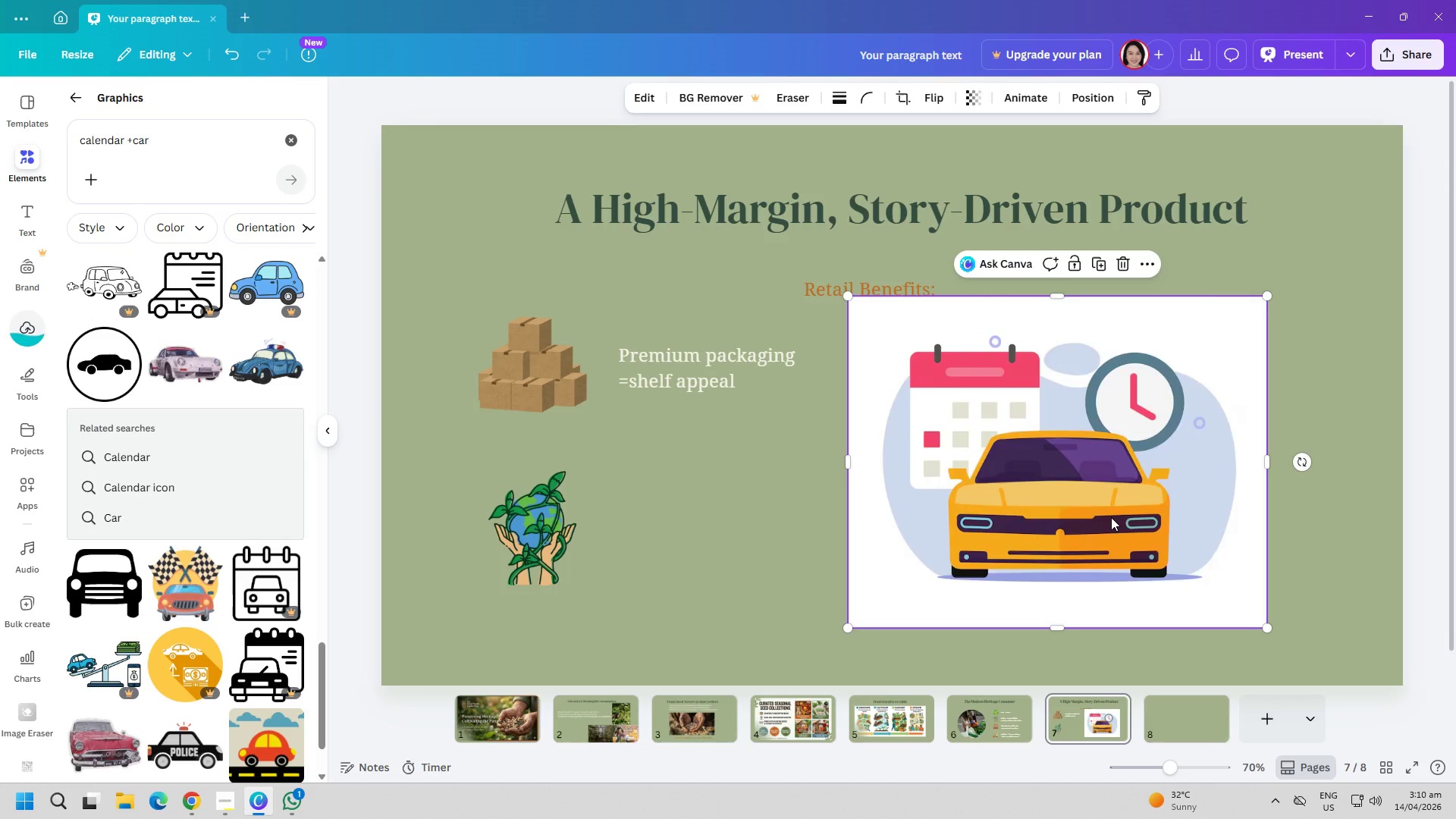 
key(Delete)
 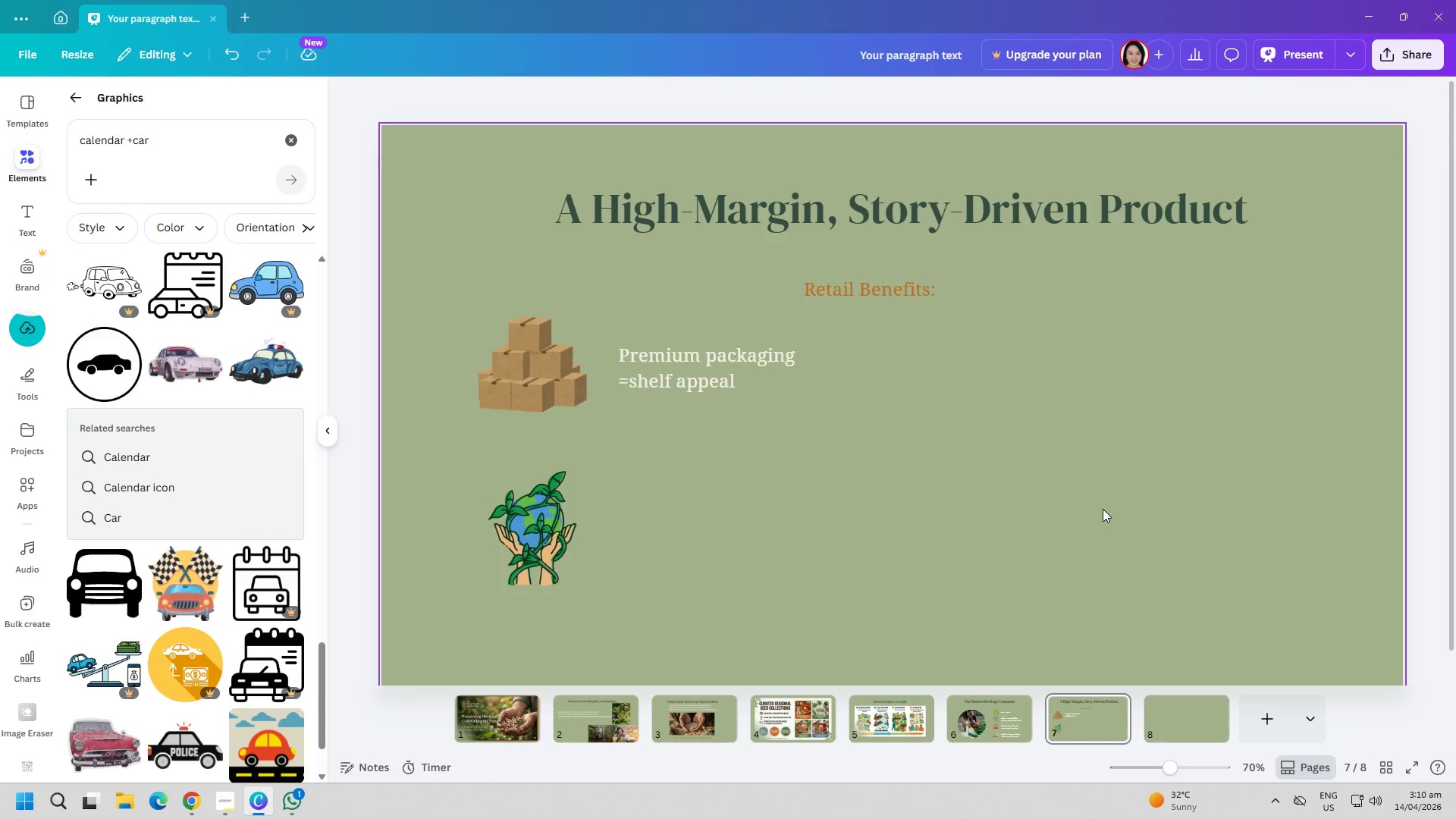 
key(Alt+AltLeft)
 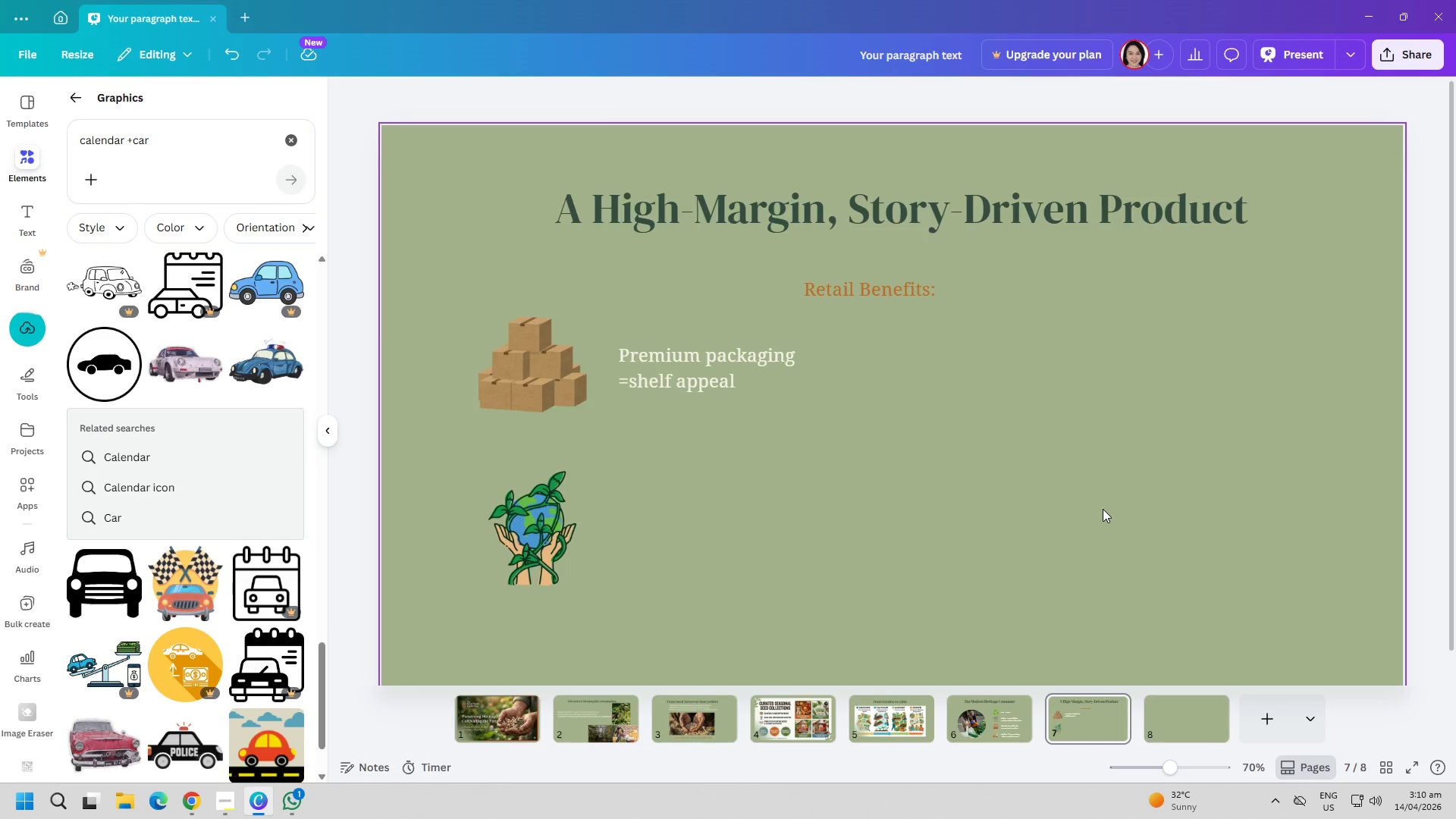 
key(Alt+Tab)
 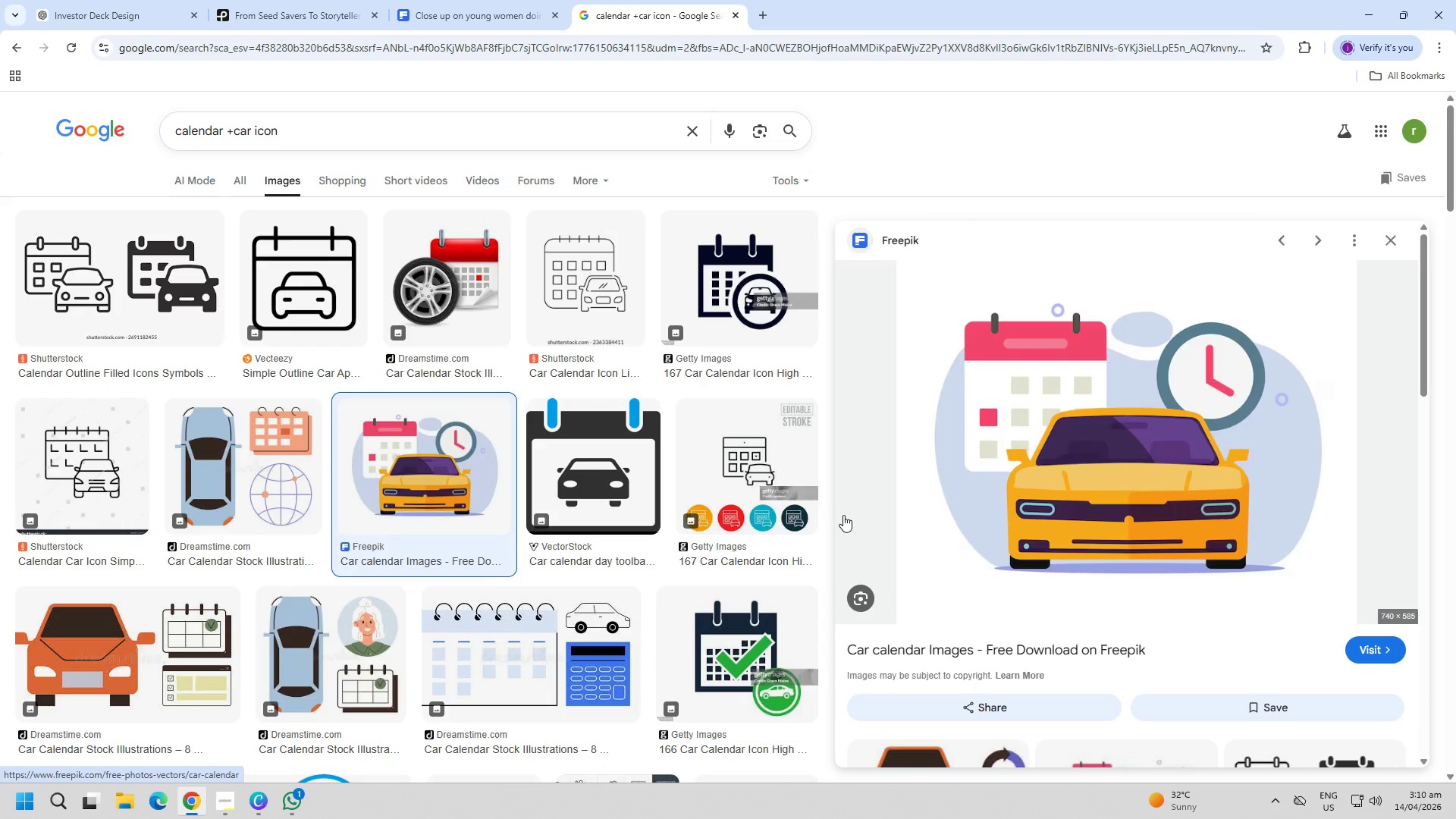 
key(Escape)
 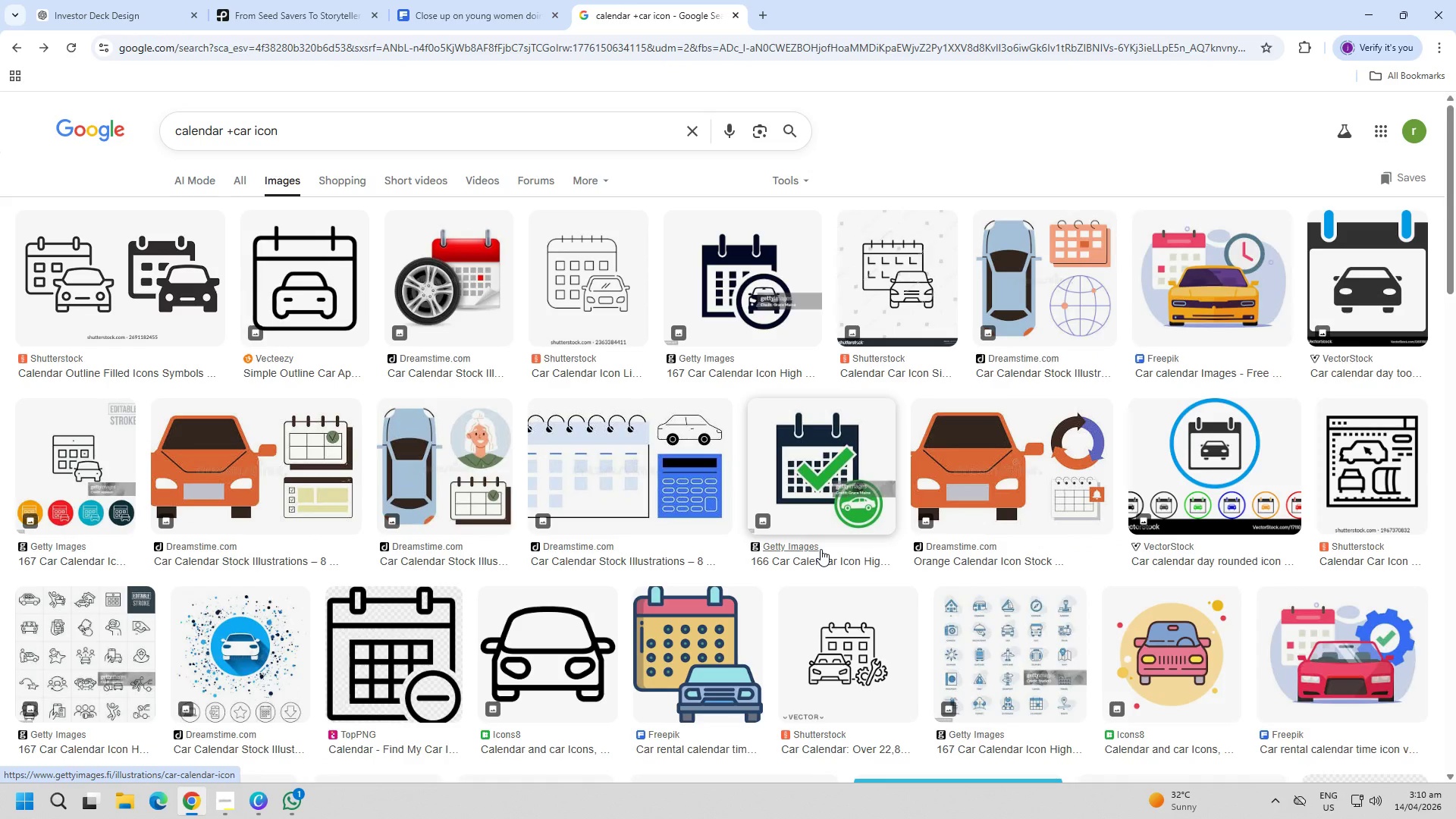 
left_click([1029, 300])
 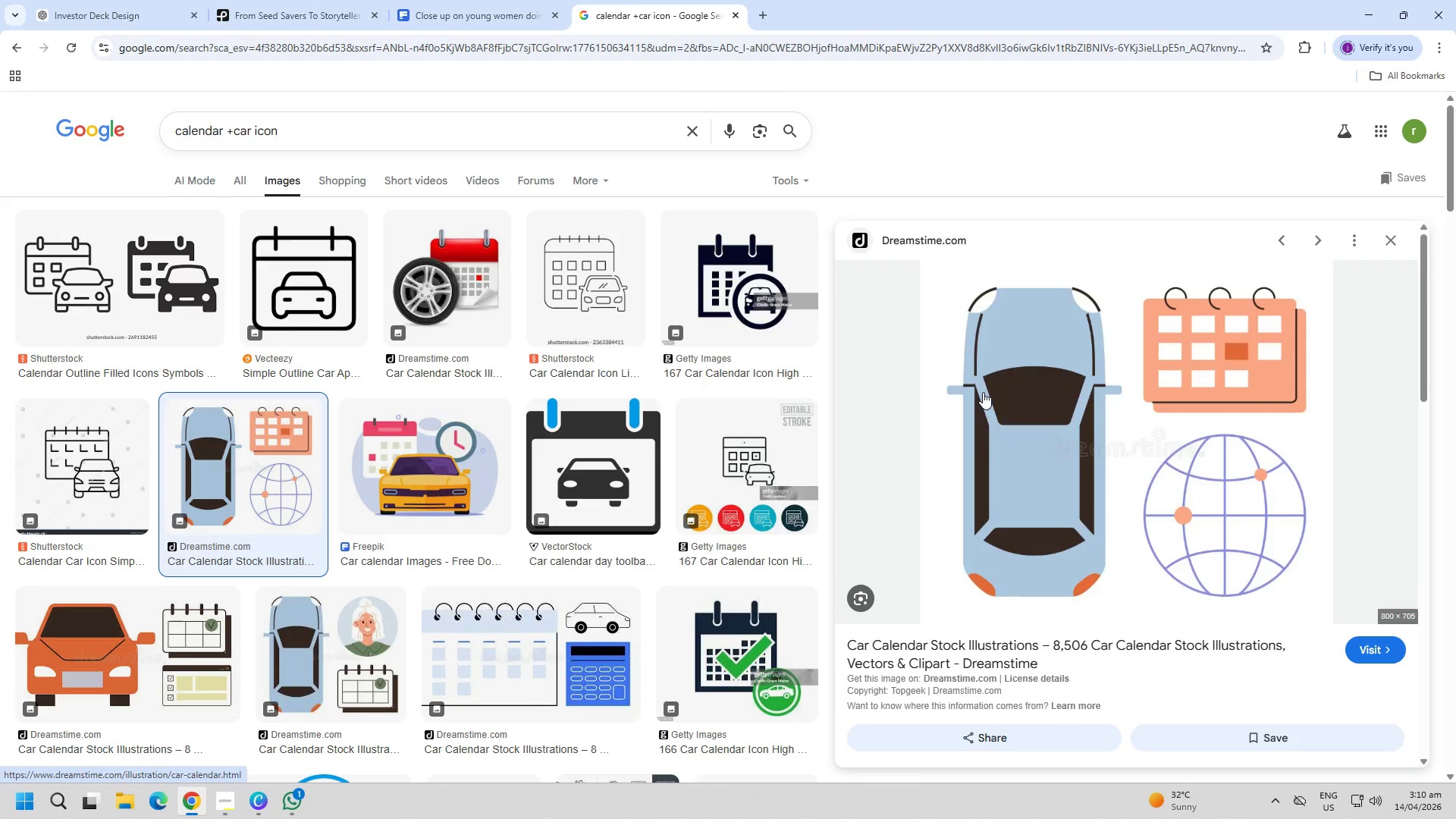 
right_click([1087, 422])
 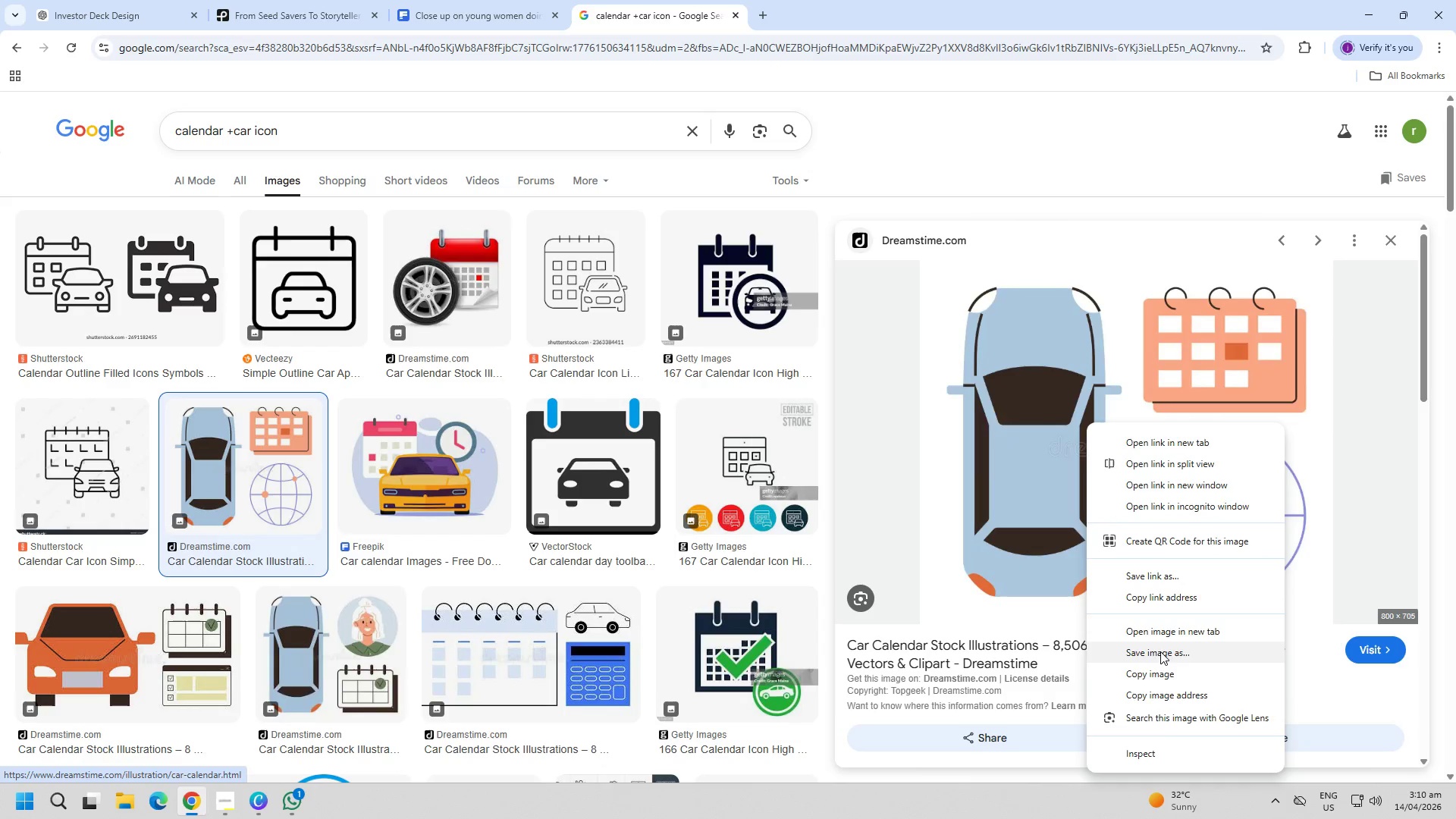 
left_click([1157, 679])
 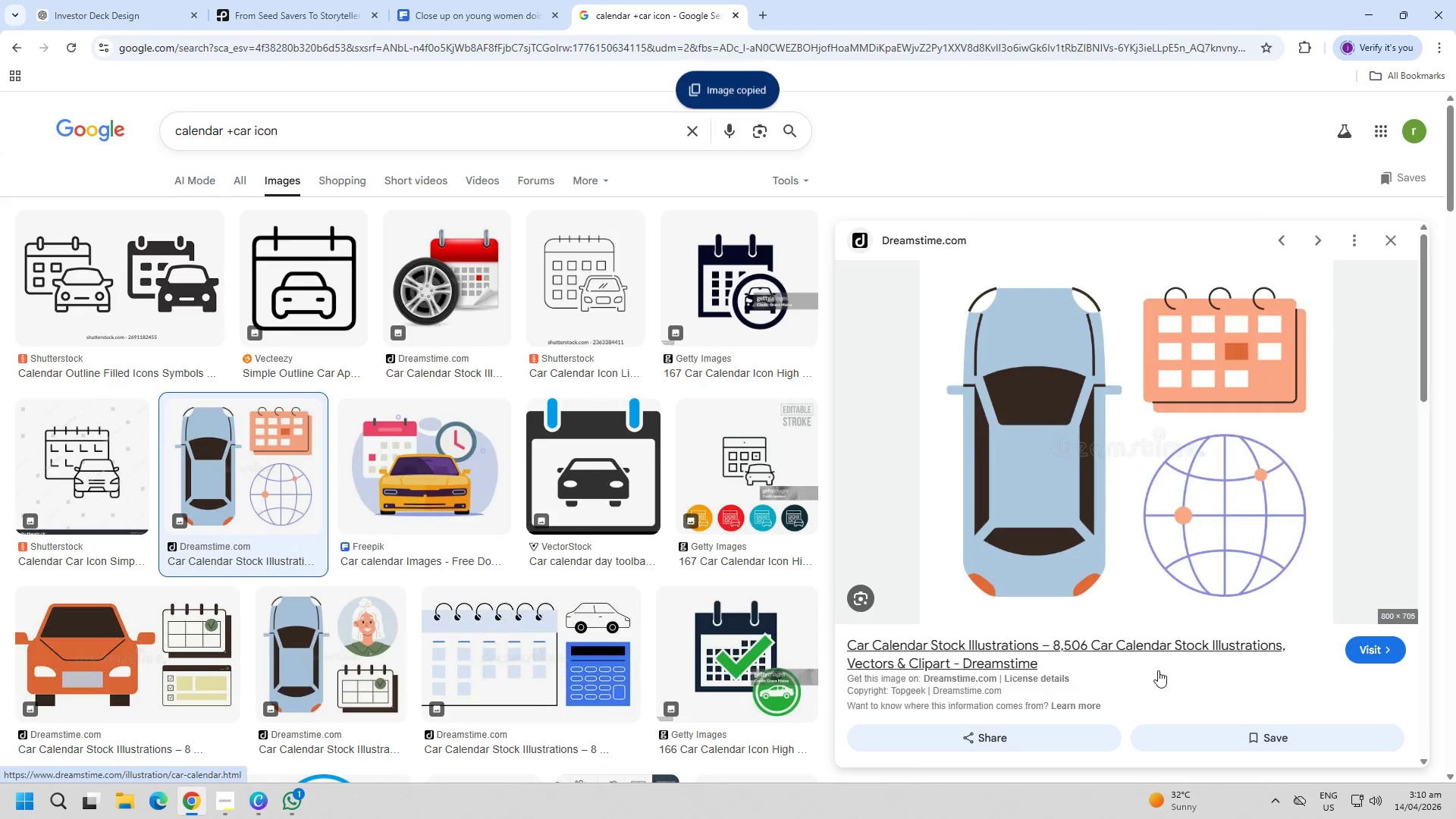 
key(Escape)
 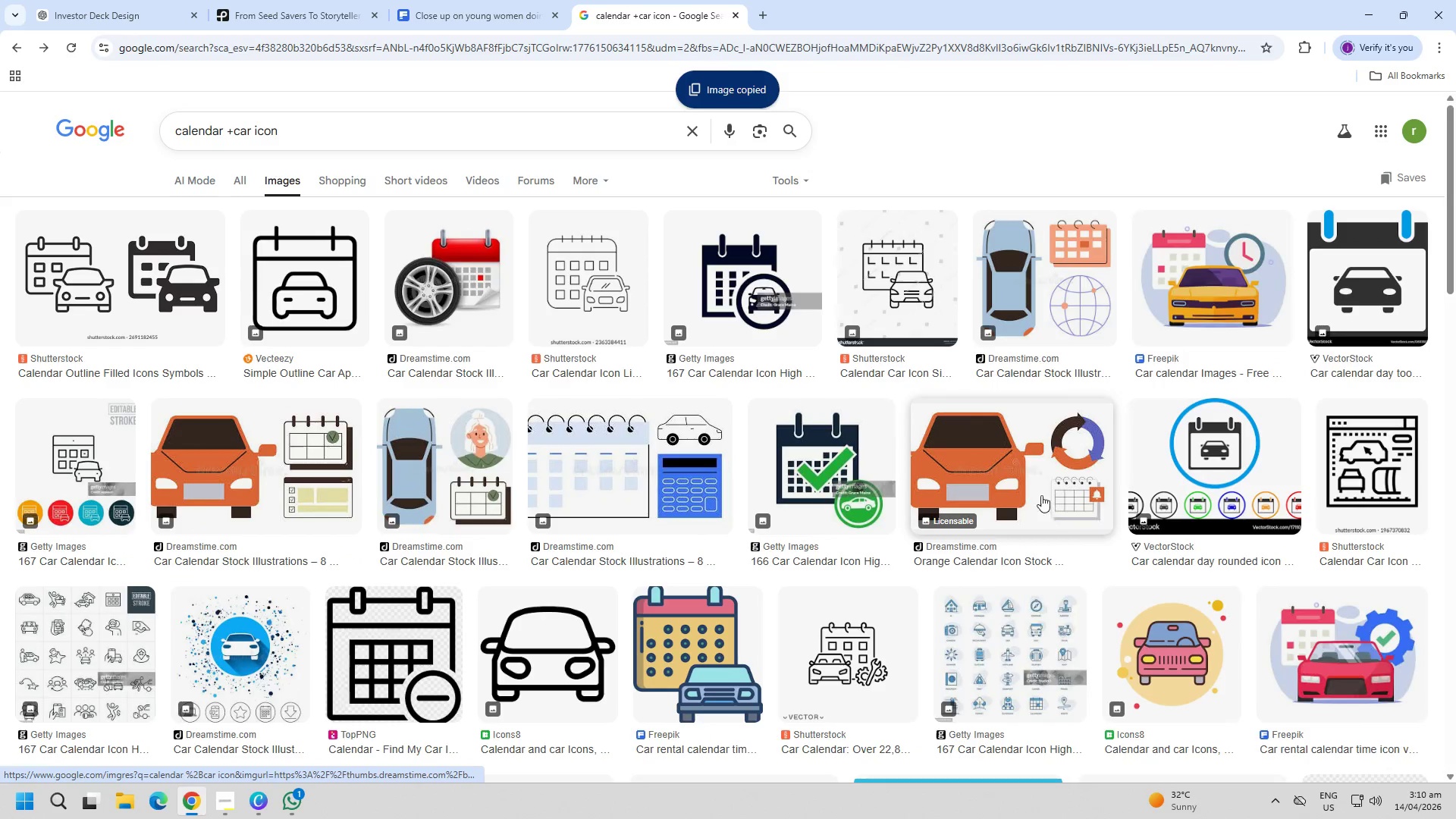 
key(Alt+AltLeft)
 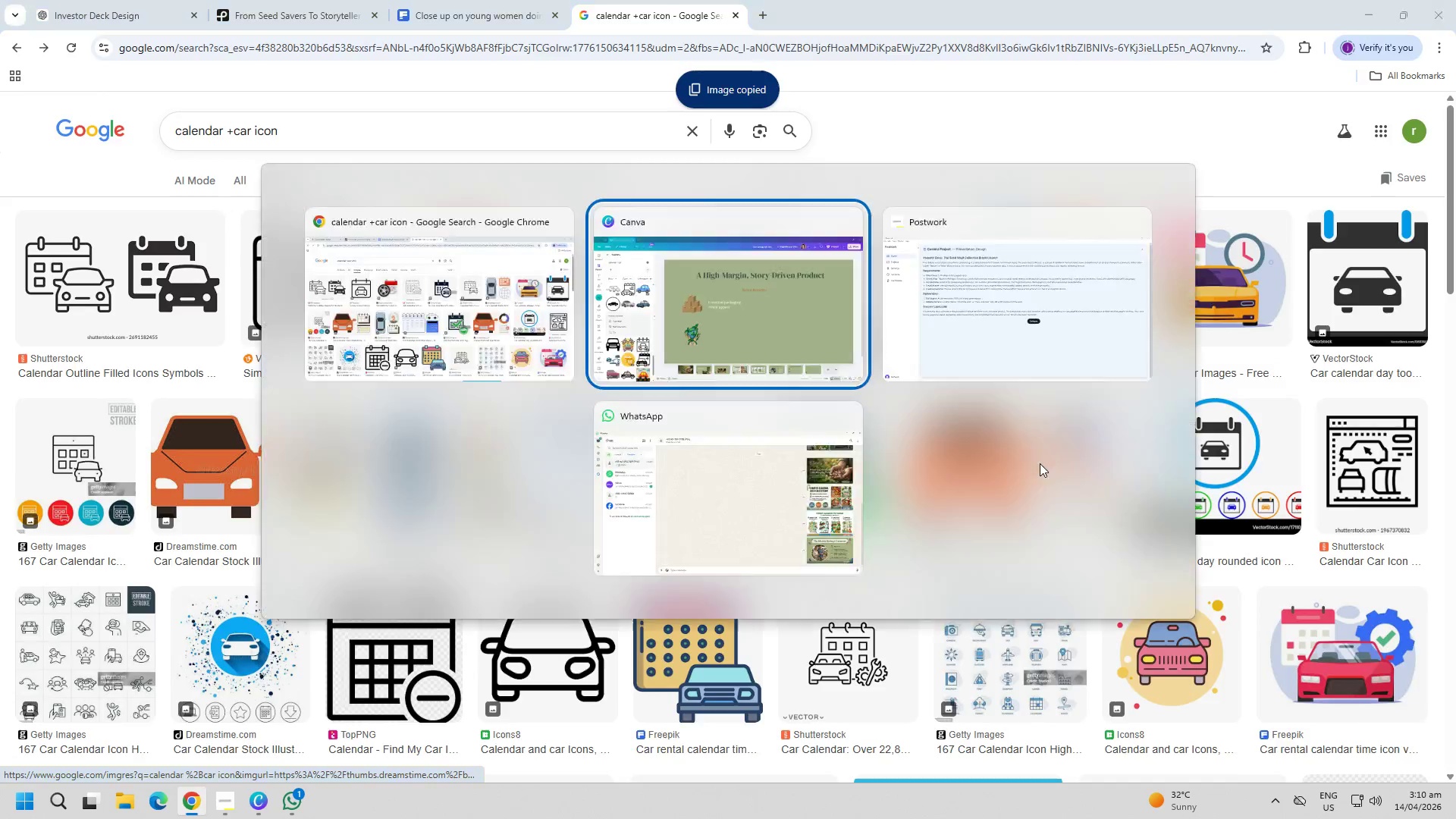 
key(Alt+Tab)
 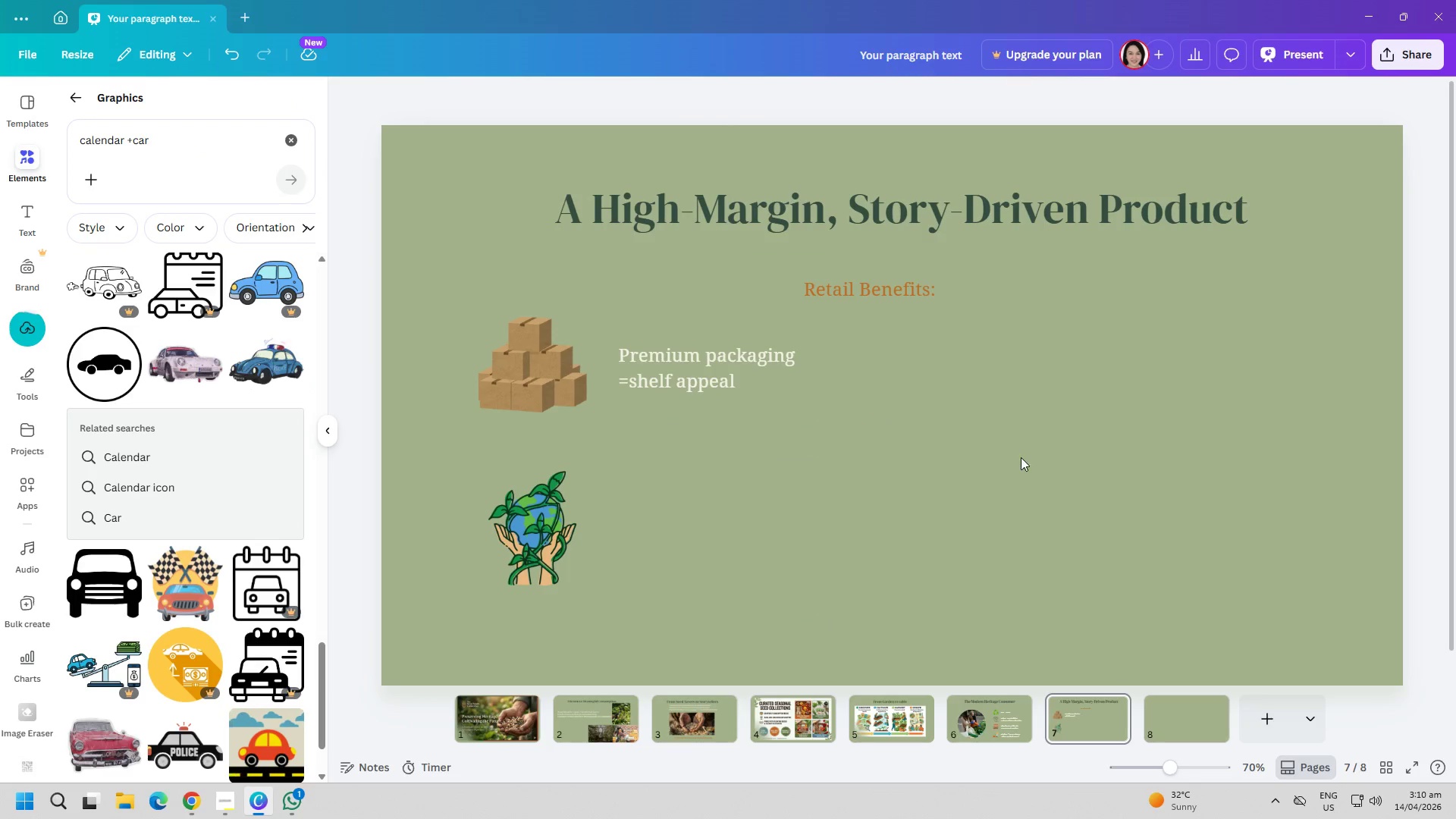 
left_click([1019, 449])
 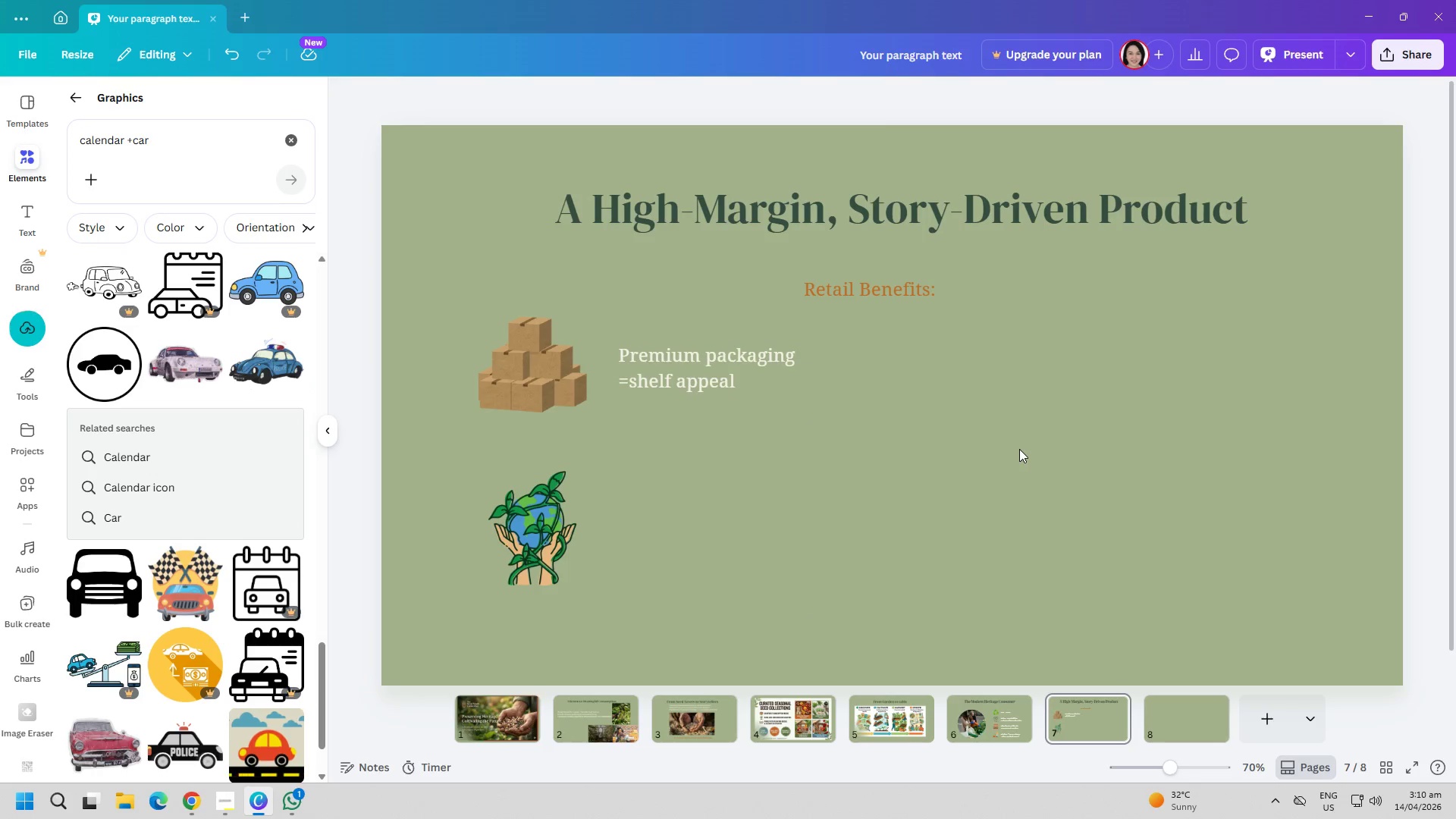 
key(Control+ControlLeft)
 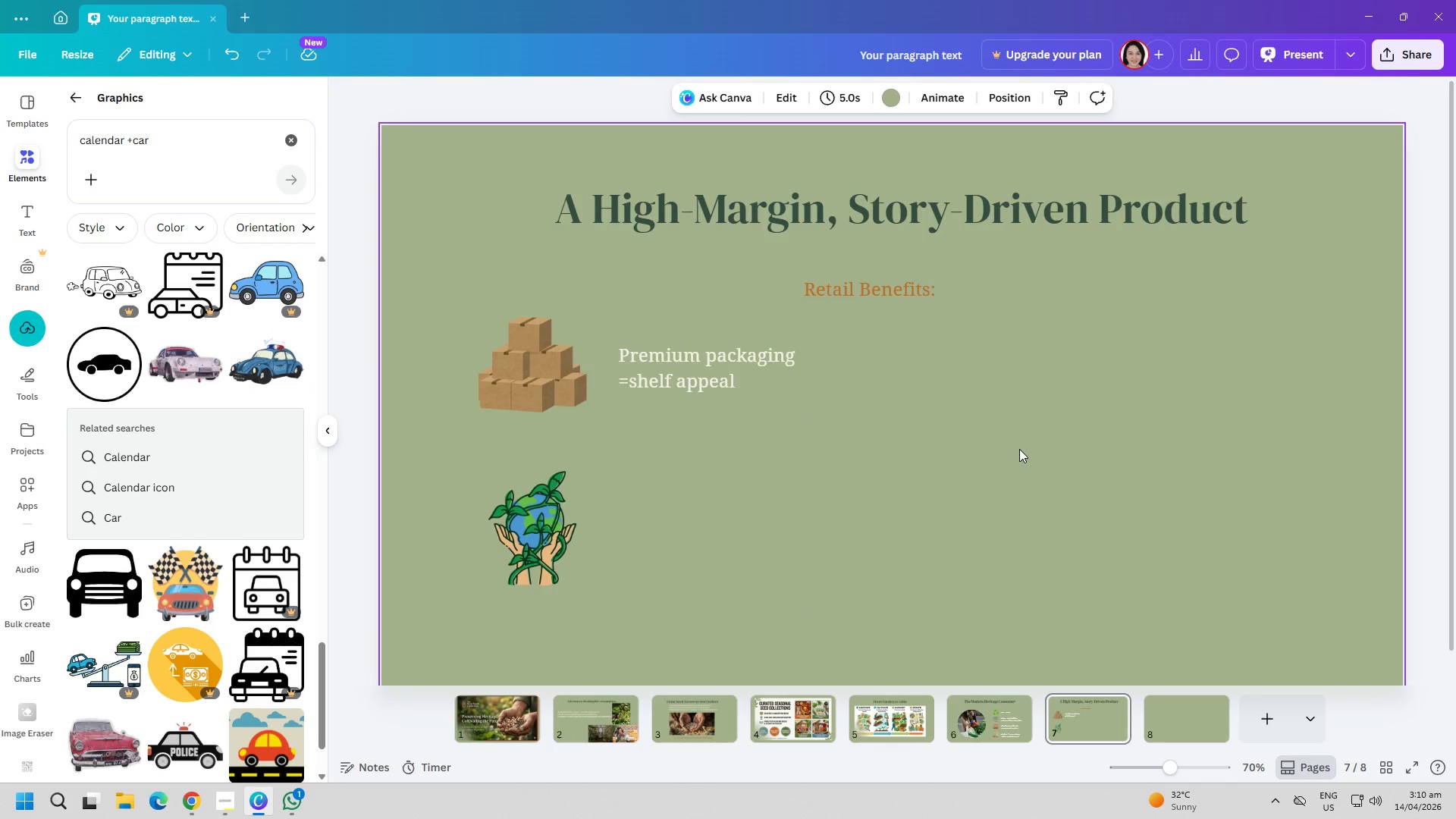 
key(Control+V)
 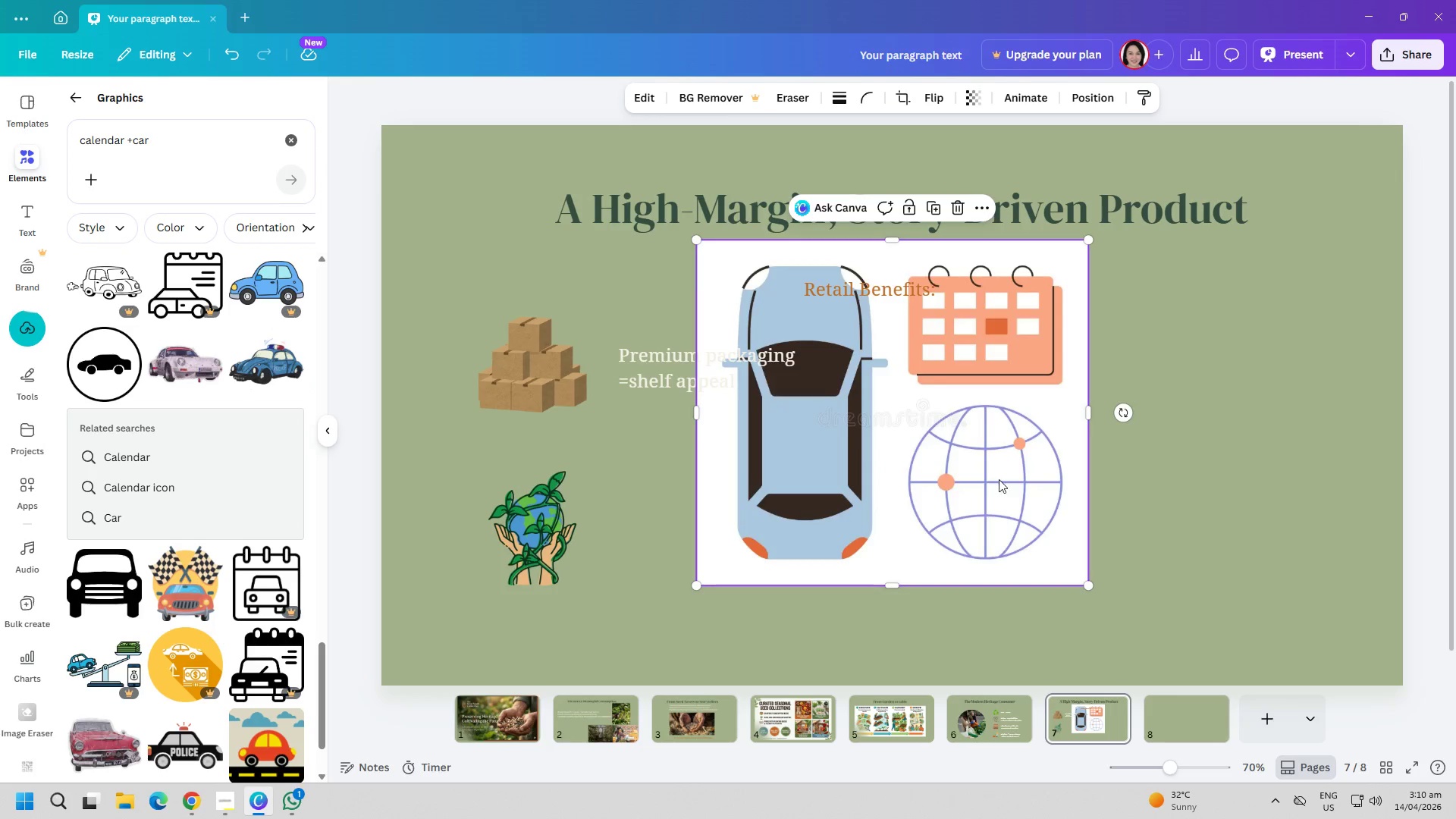 
left_click([983, 469])
 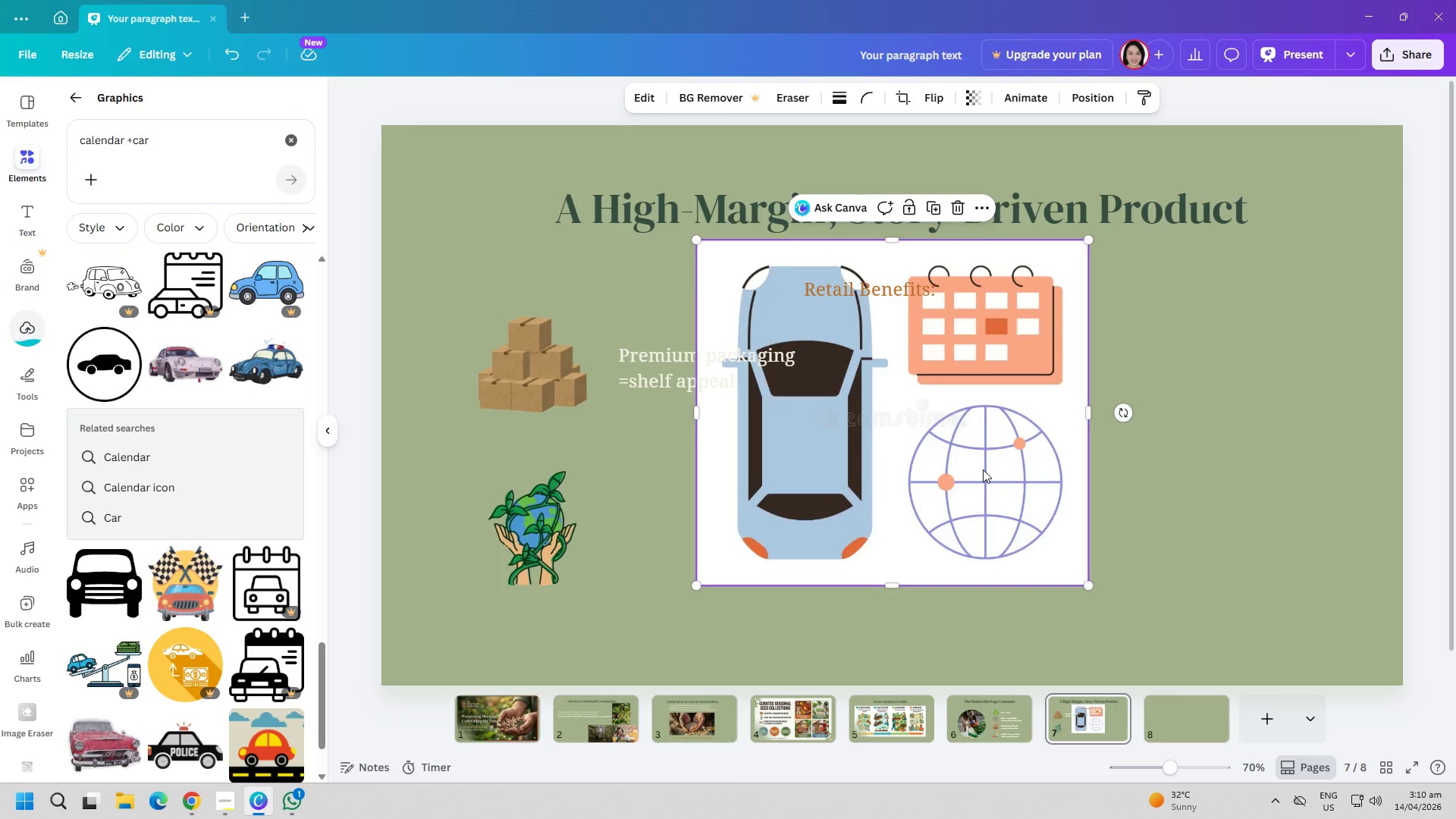 
key(Delete)
 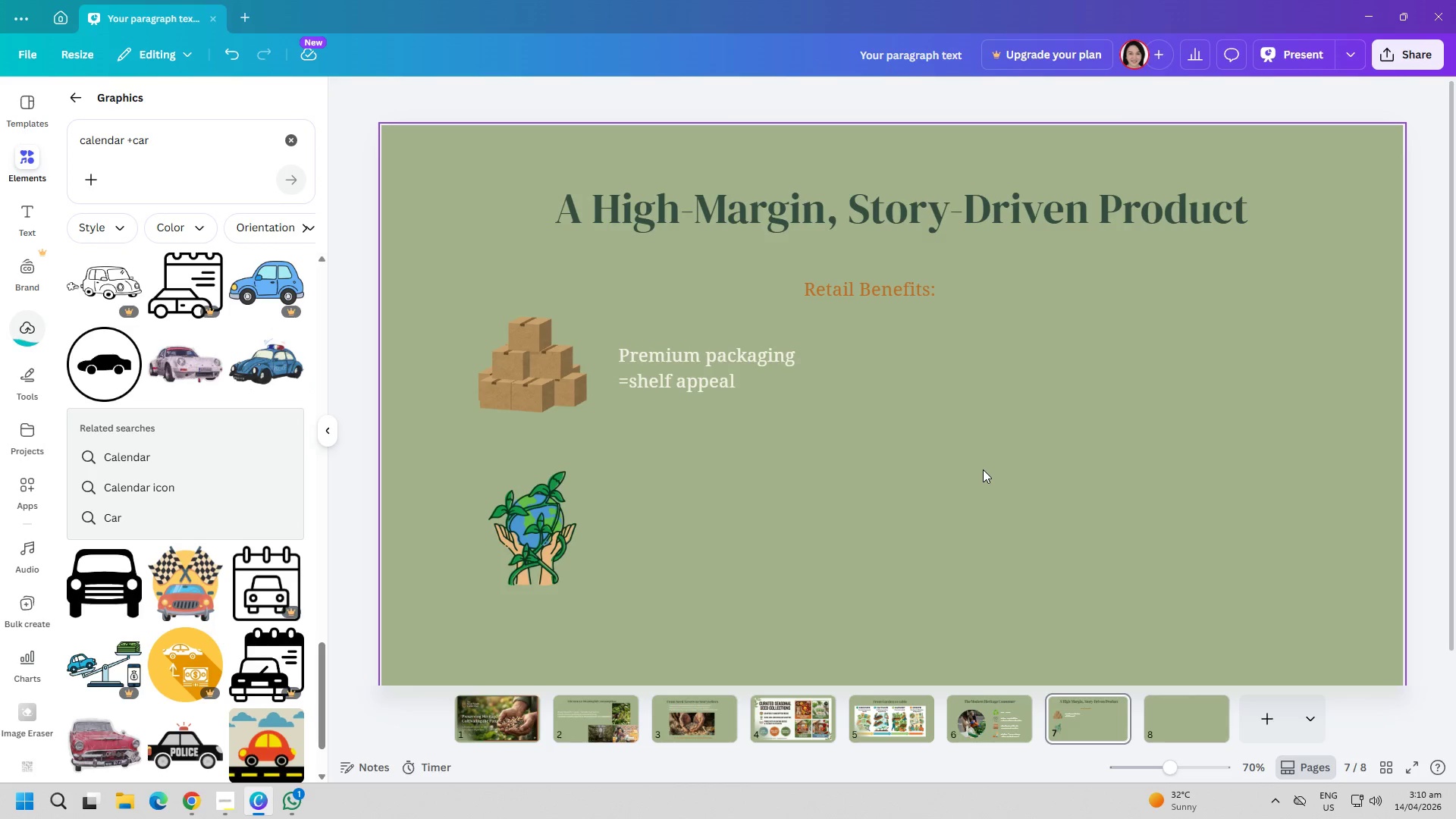 
key(Alt+AltLeft)
 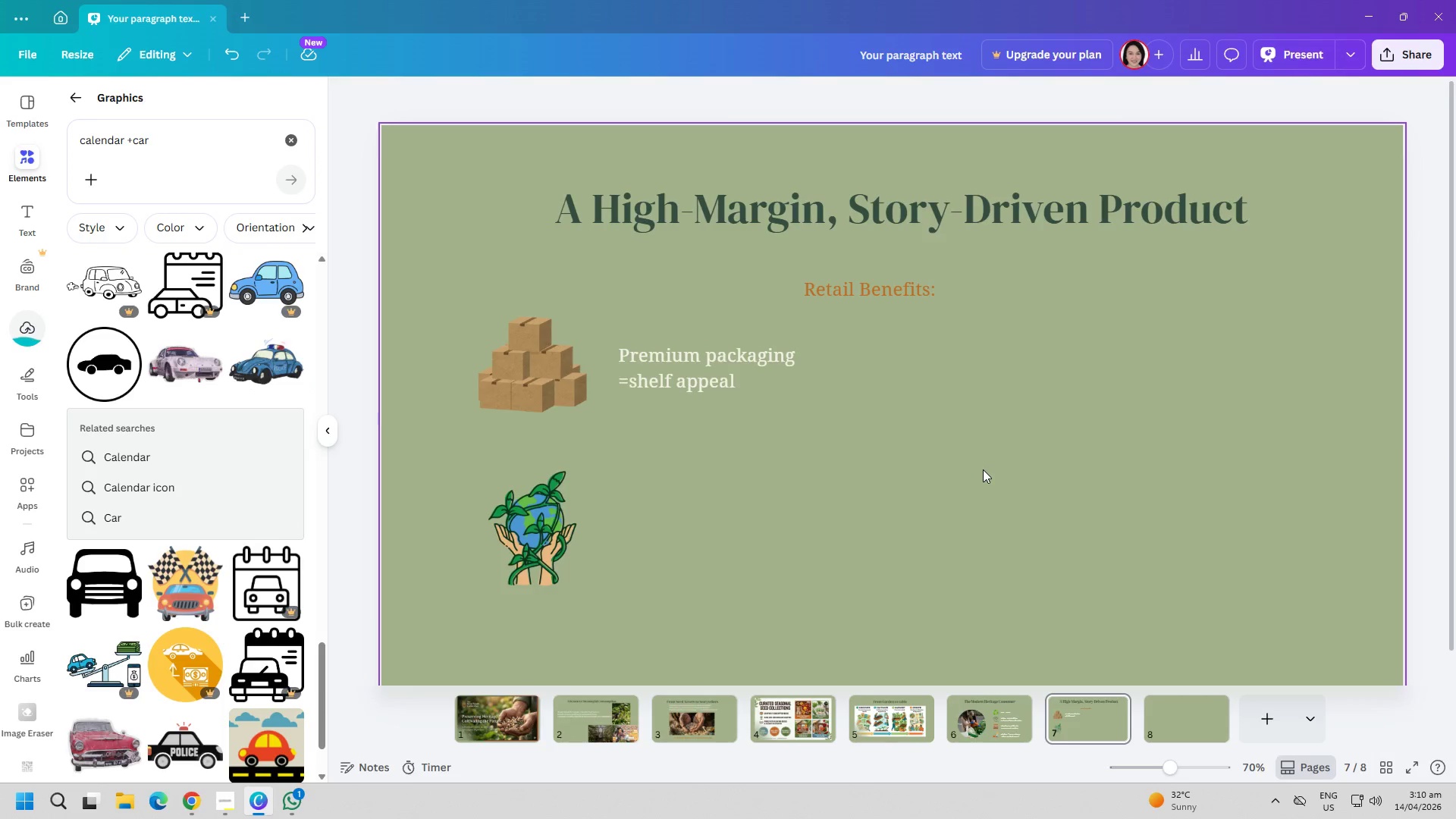 
key(Alt+Tab)
 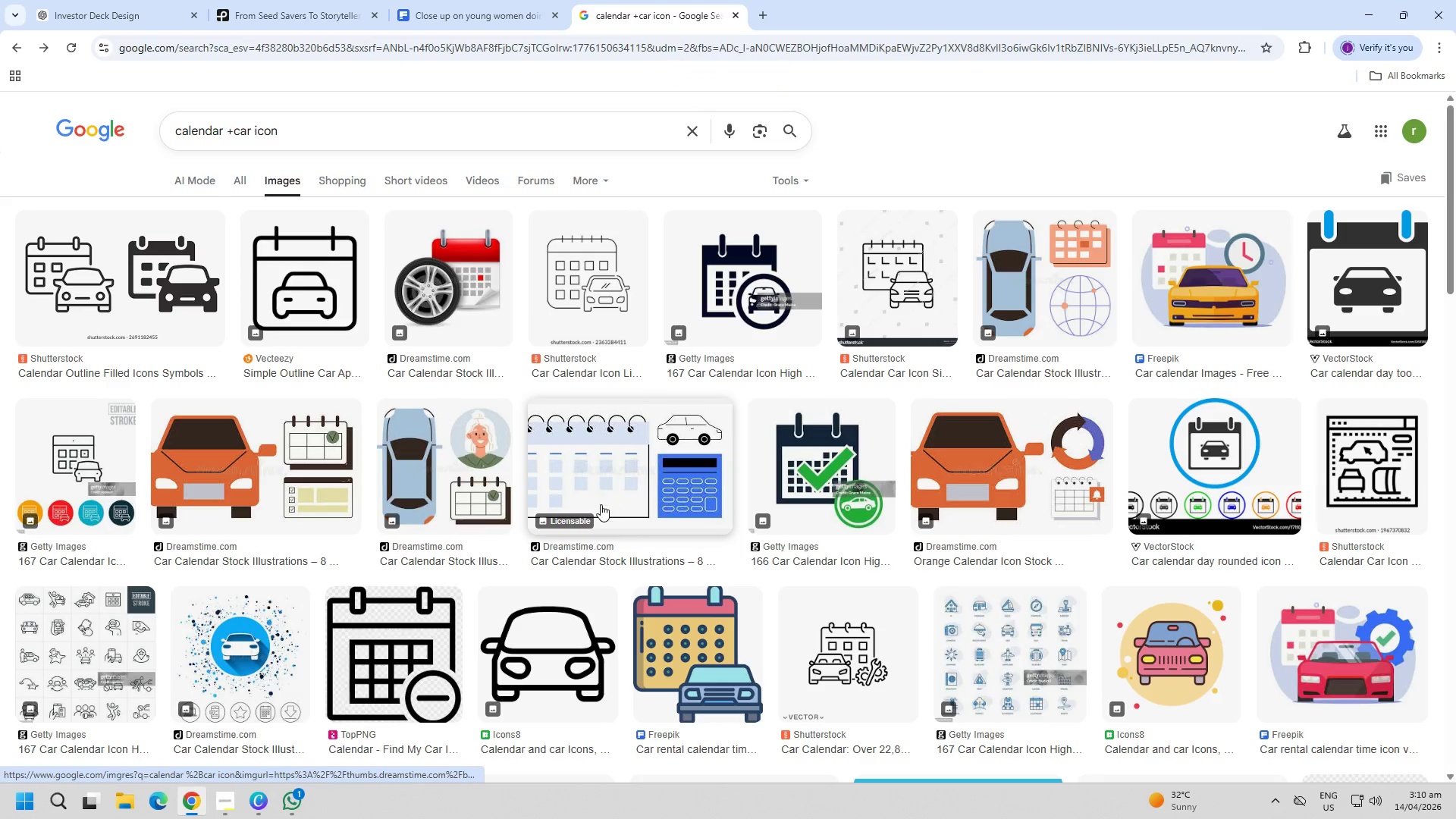 
scroll: coordinate [573, 542], scroll_direction: down, amount: 25.0
 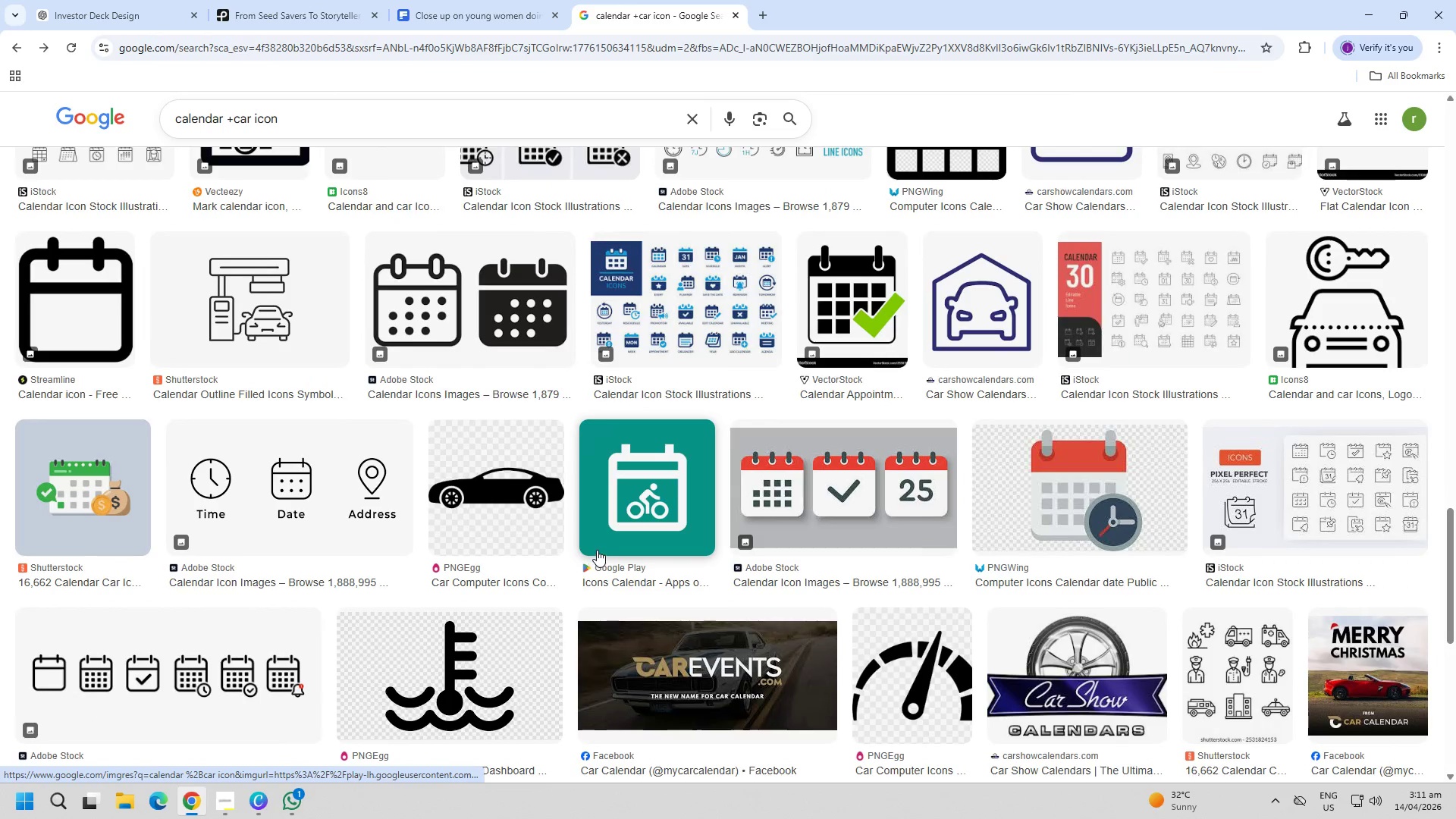 
scroll: coordinate [609, 561], scroll_direction: down, amount: 13.0
 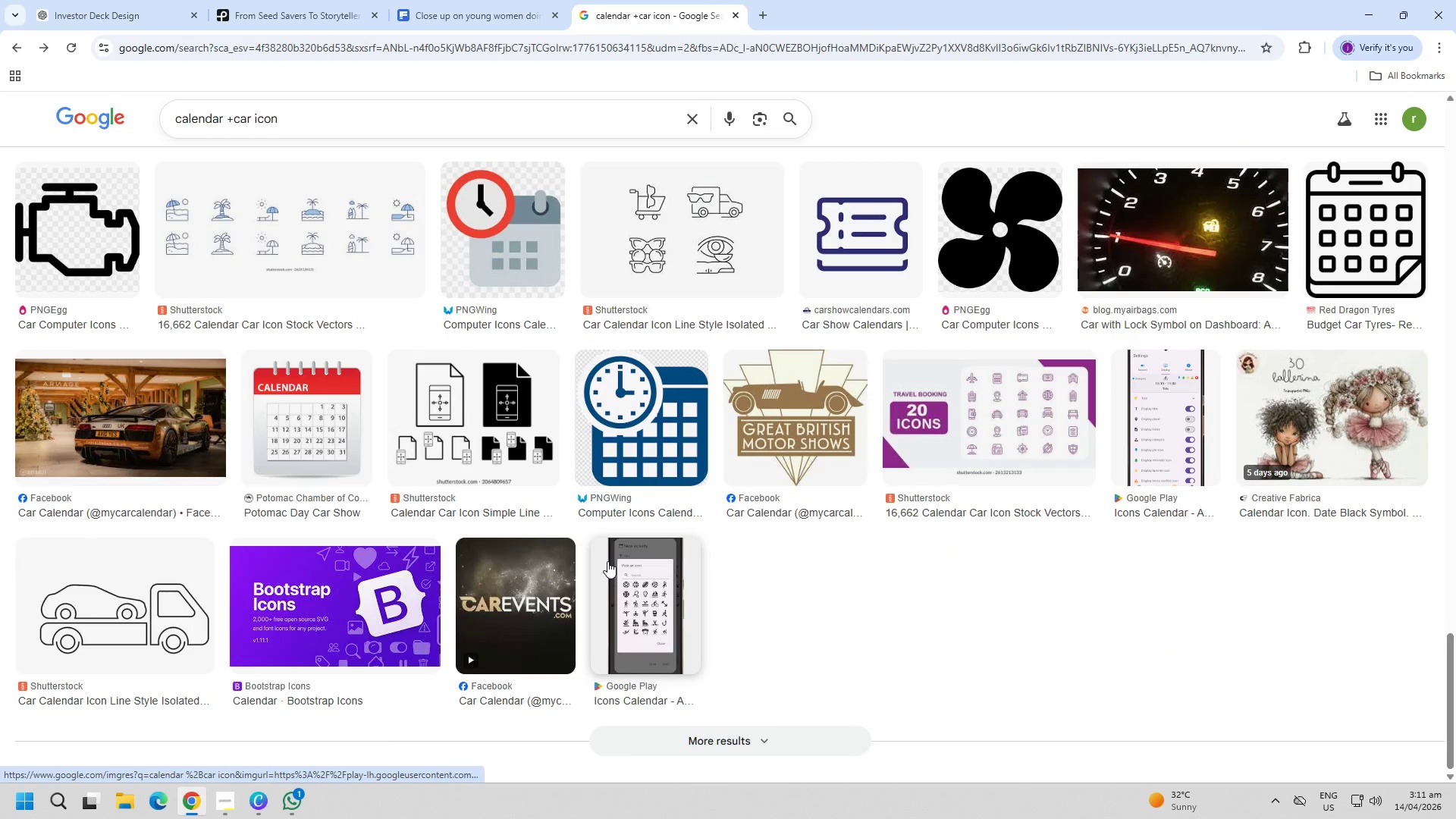 
scroll: coordinate [603, 560], scroll_direction: up, amount: 37.0
 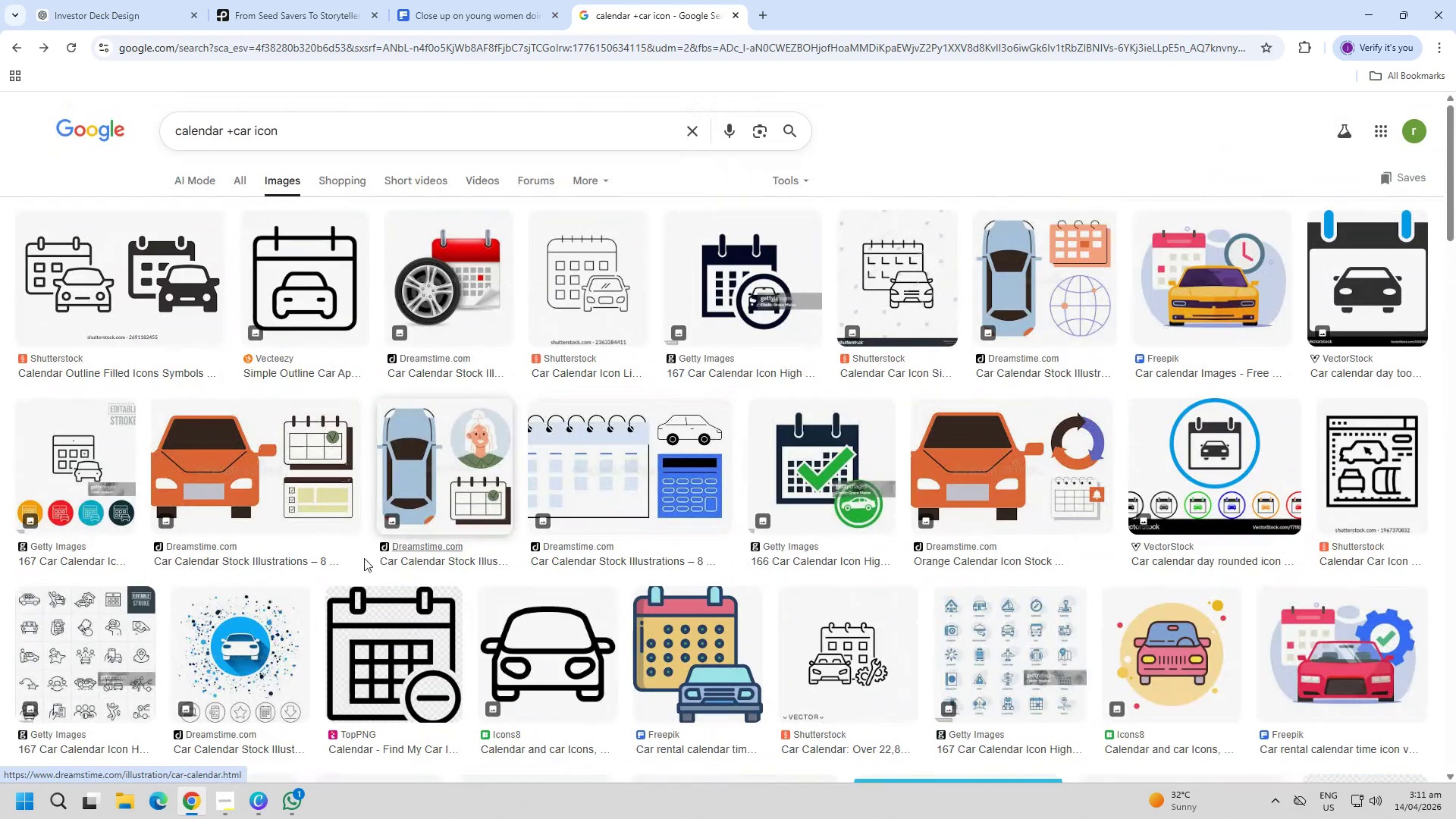 
left_click([220, 422])
 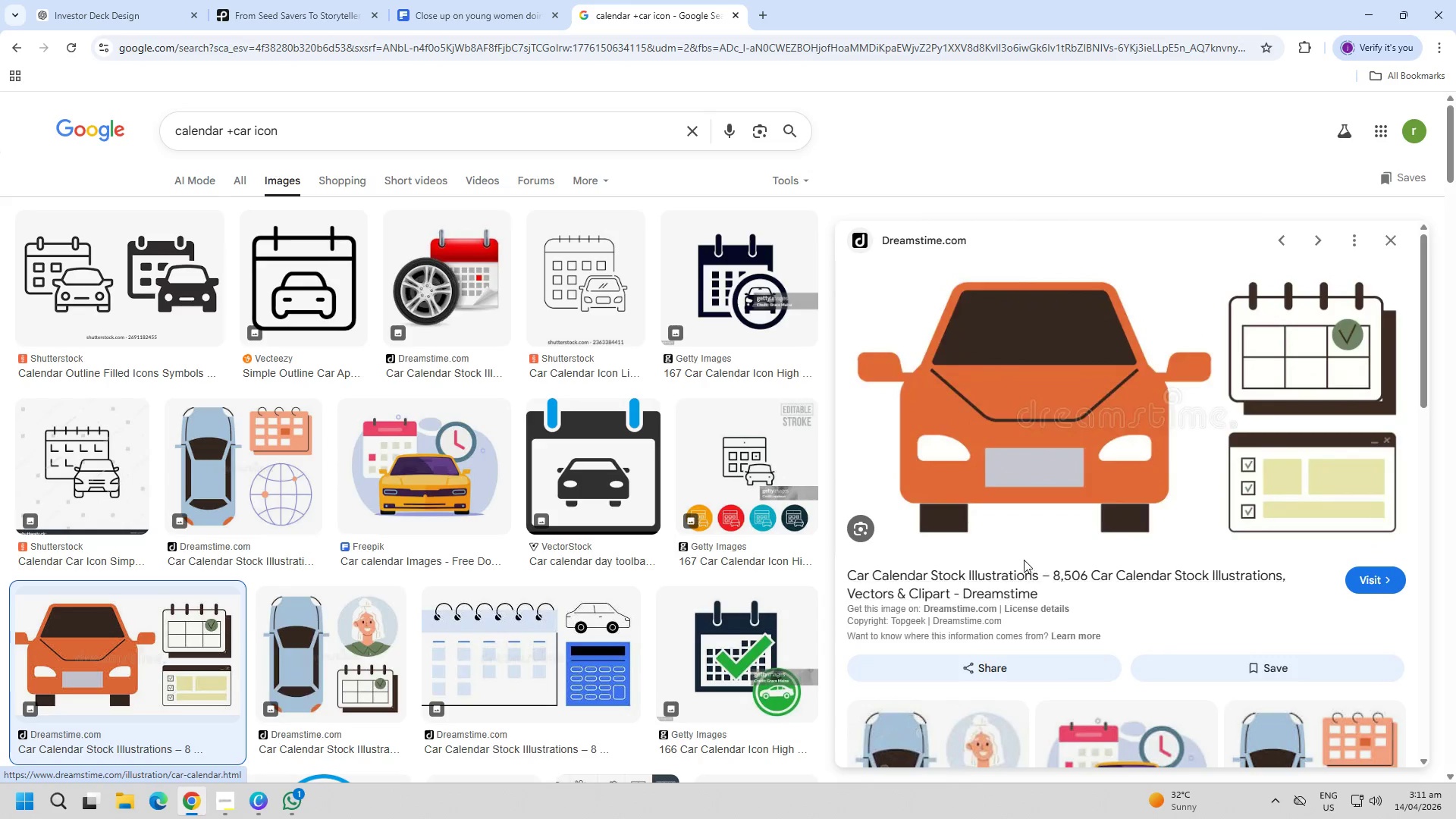 
key(Escape)
 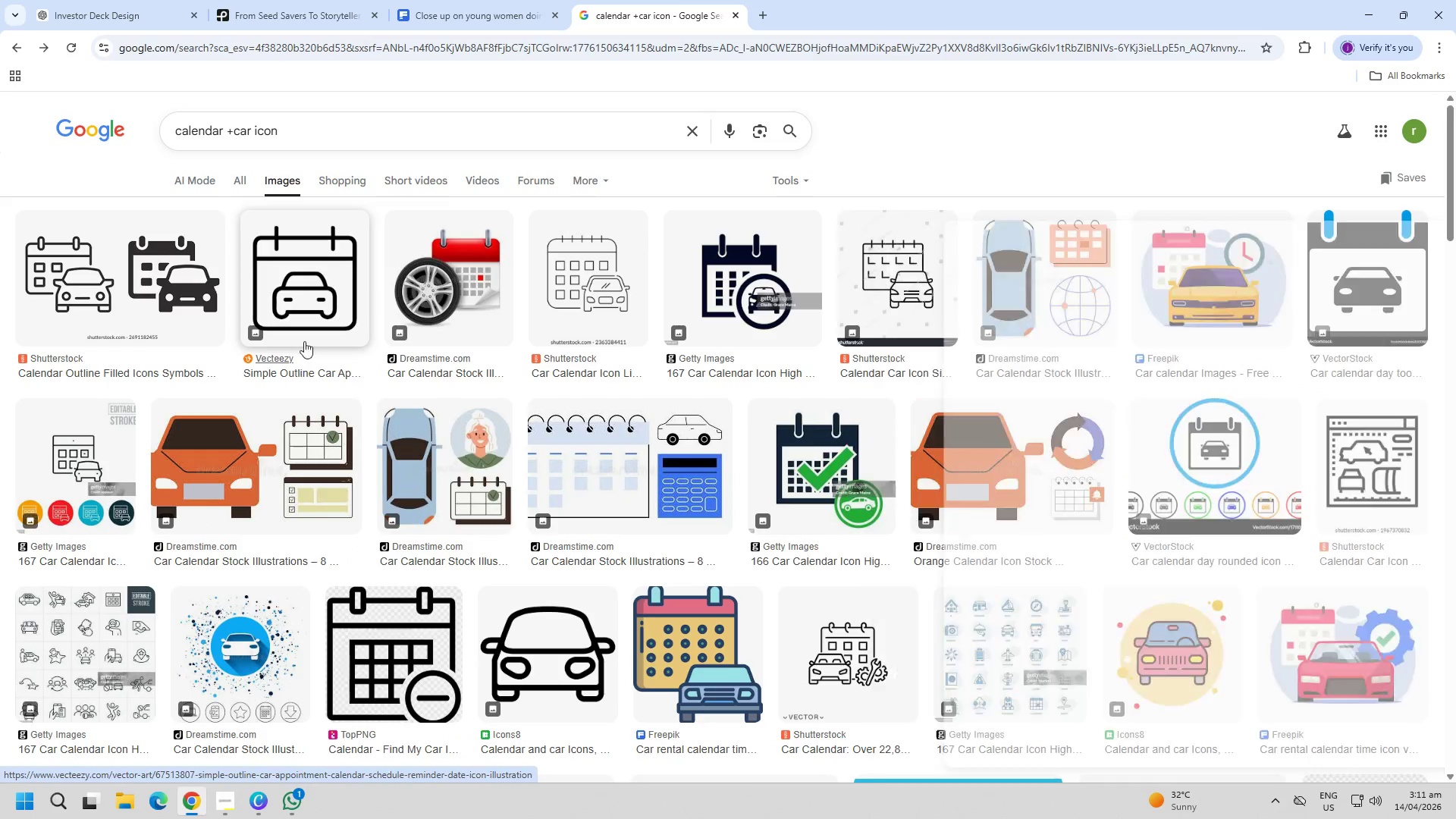 
left_click([304, 314])
 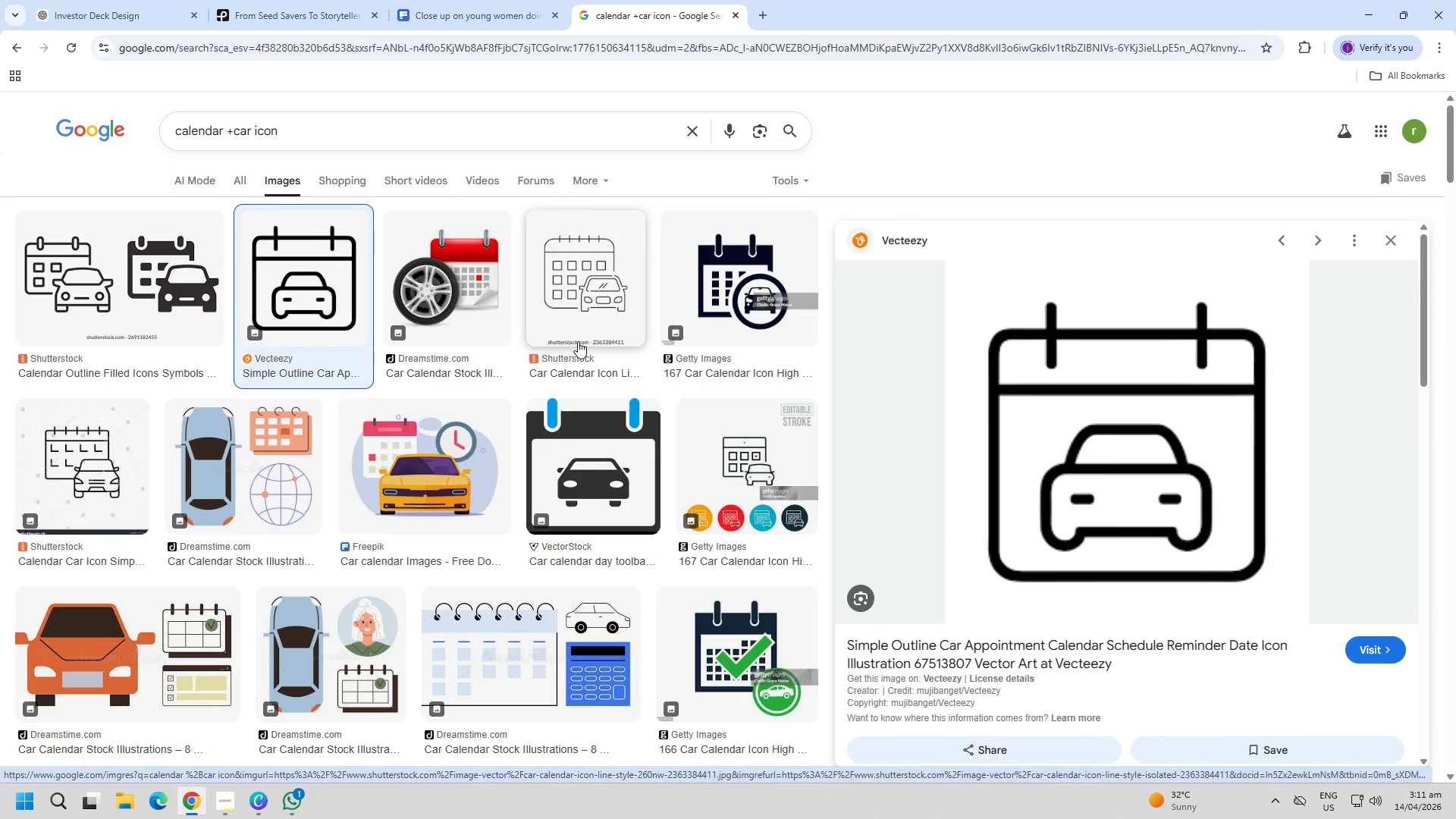 
key(Escape)
 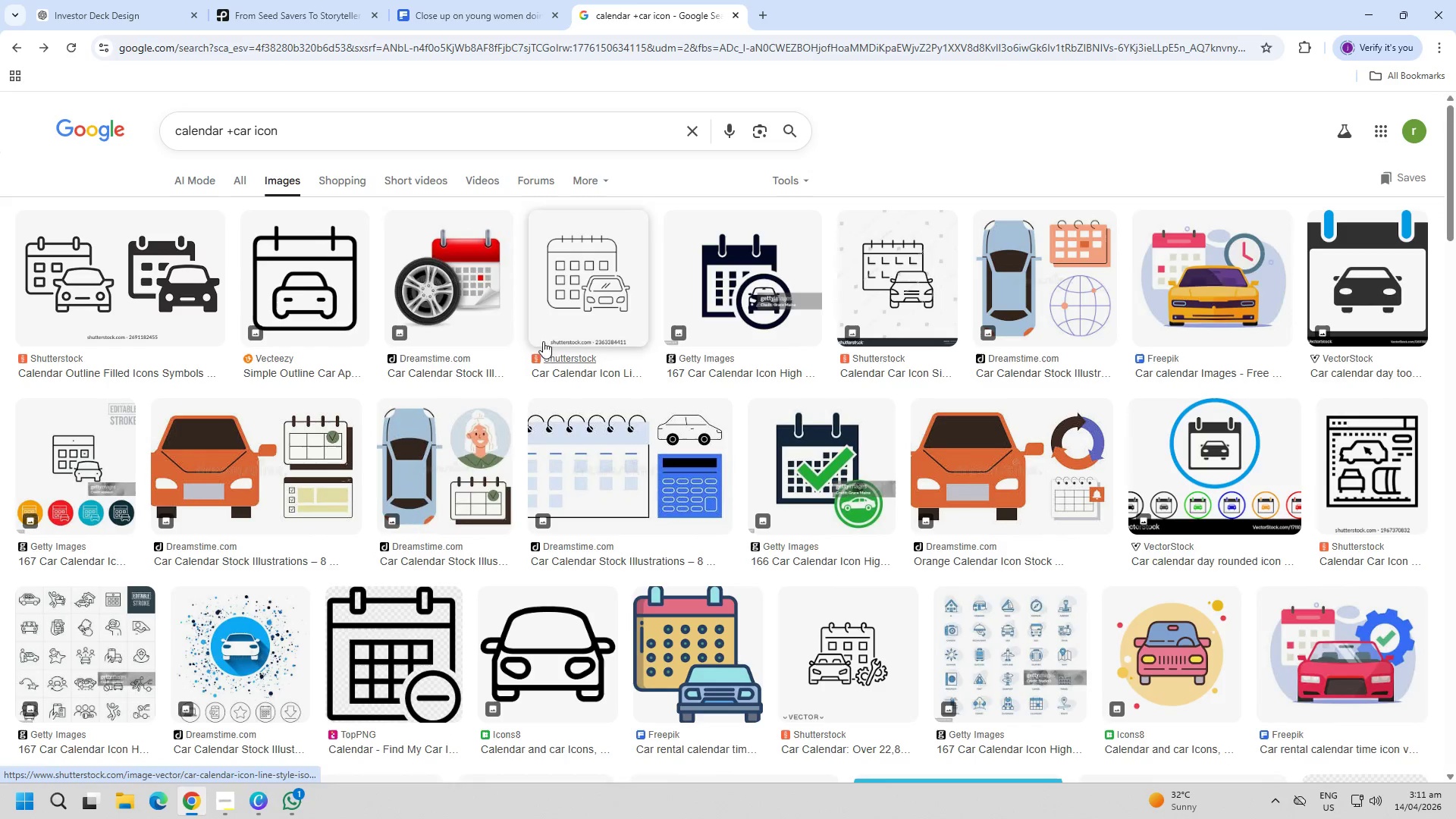 
left_click([491, 307])
 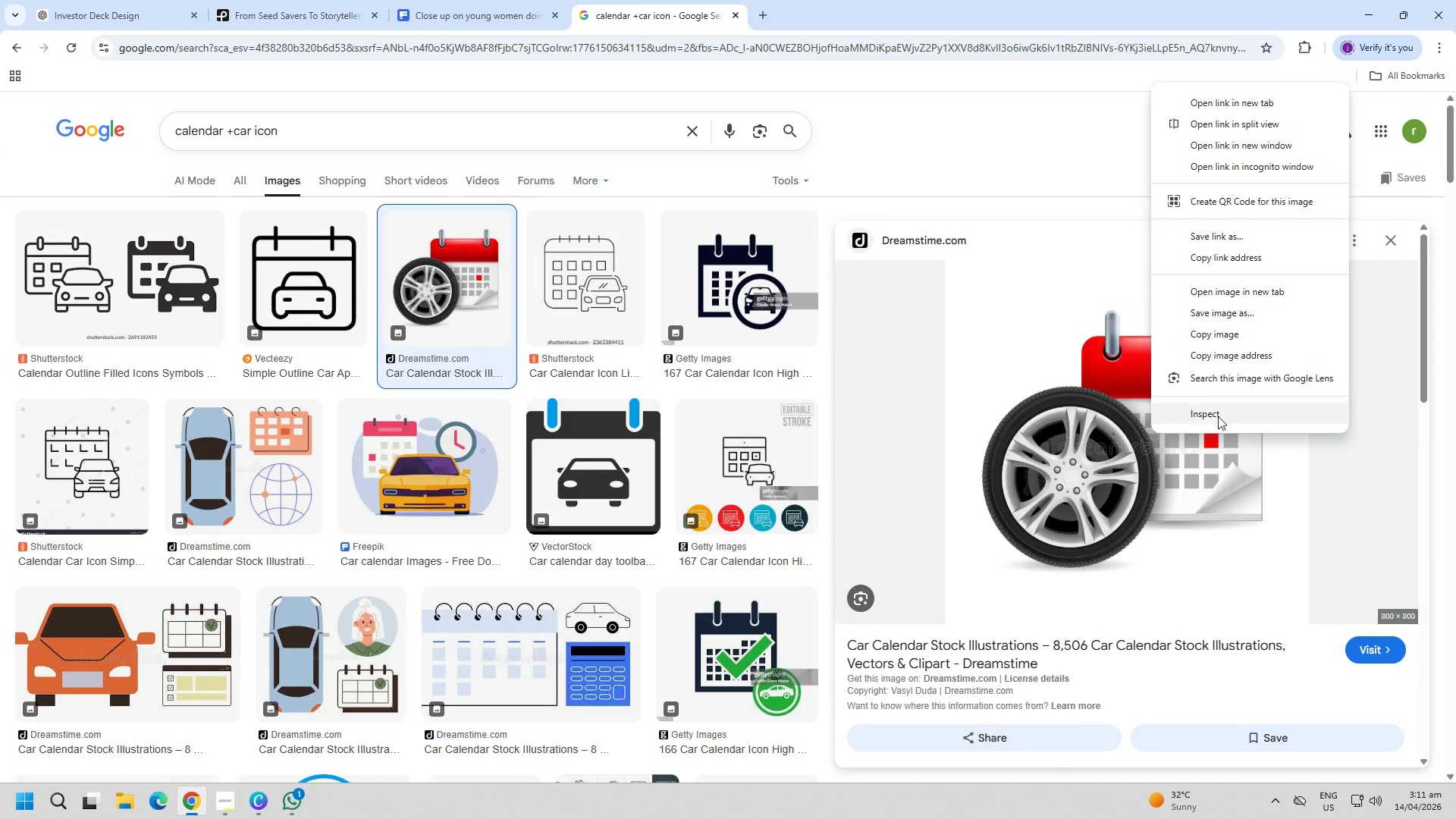 
left_click([1210, 336])
 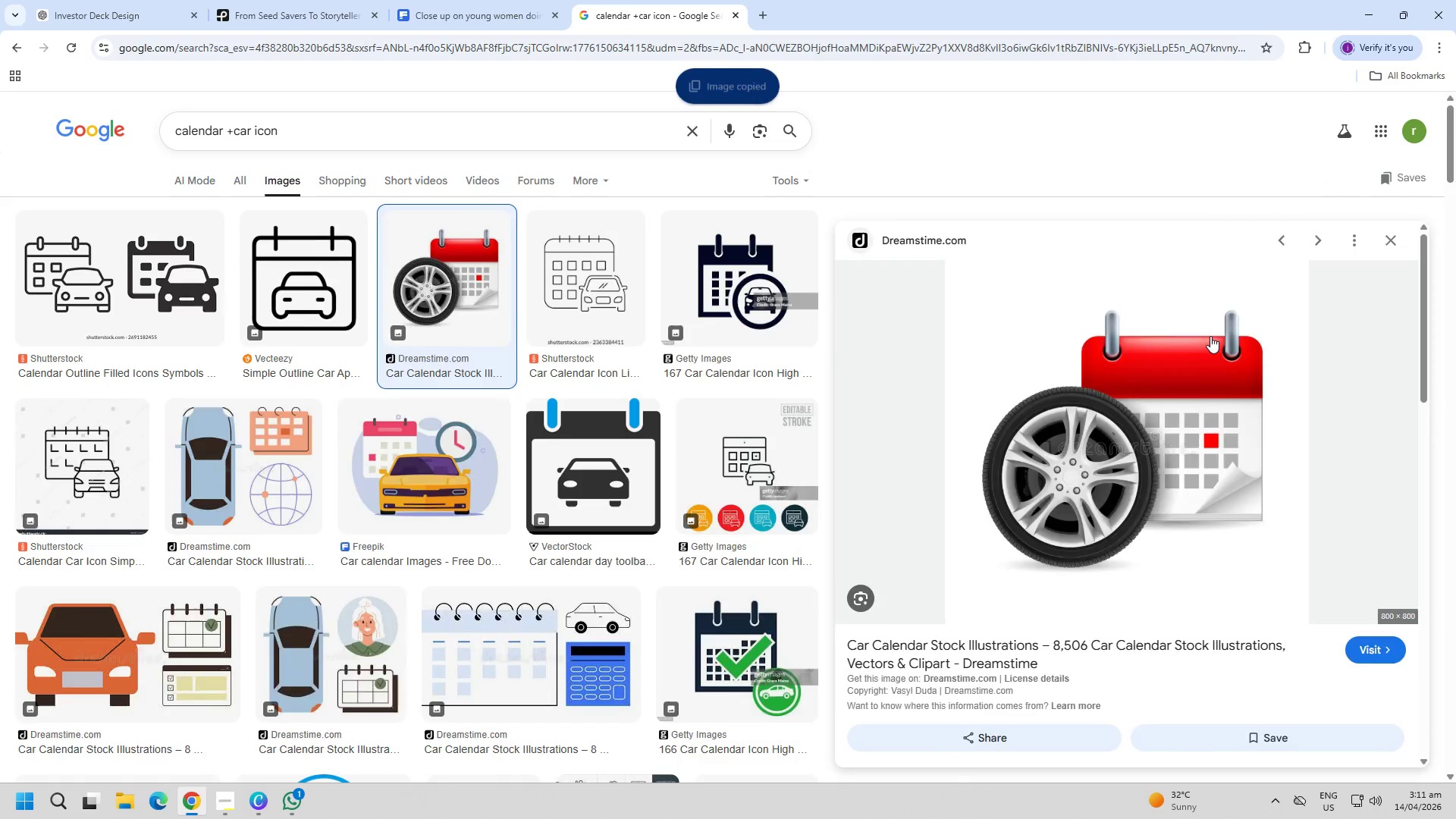 
key(Escape)
 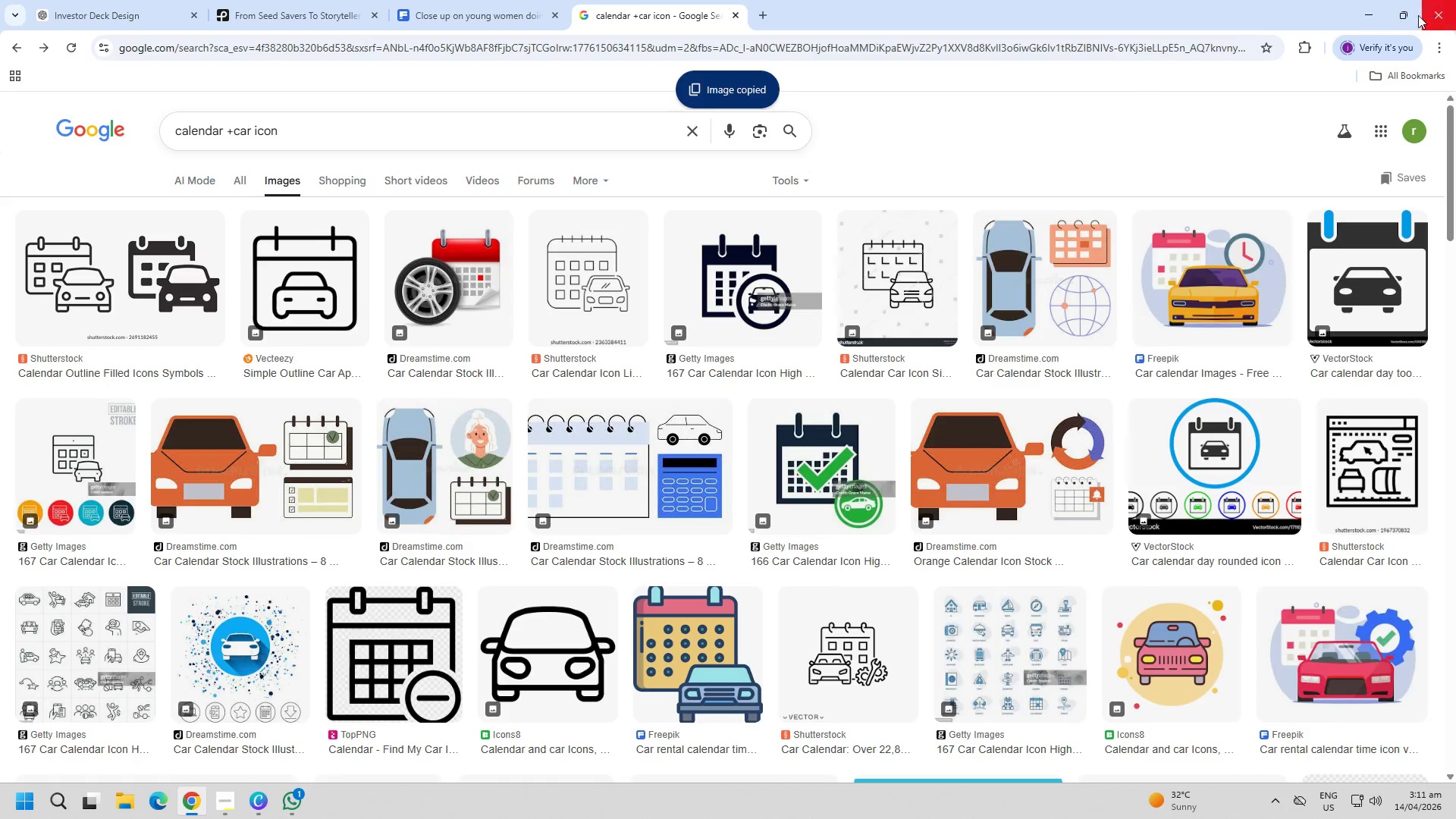 
left_click([1382, 14])
 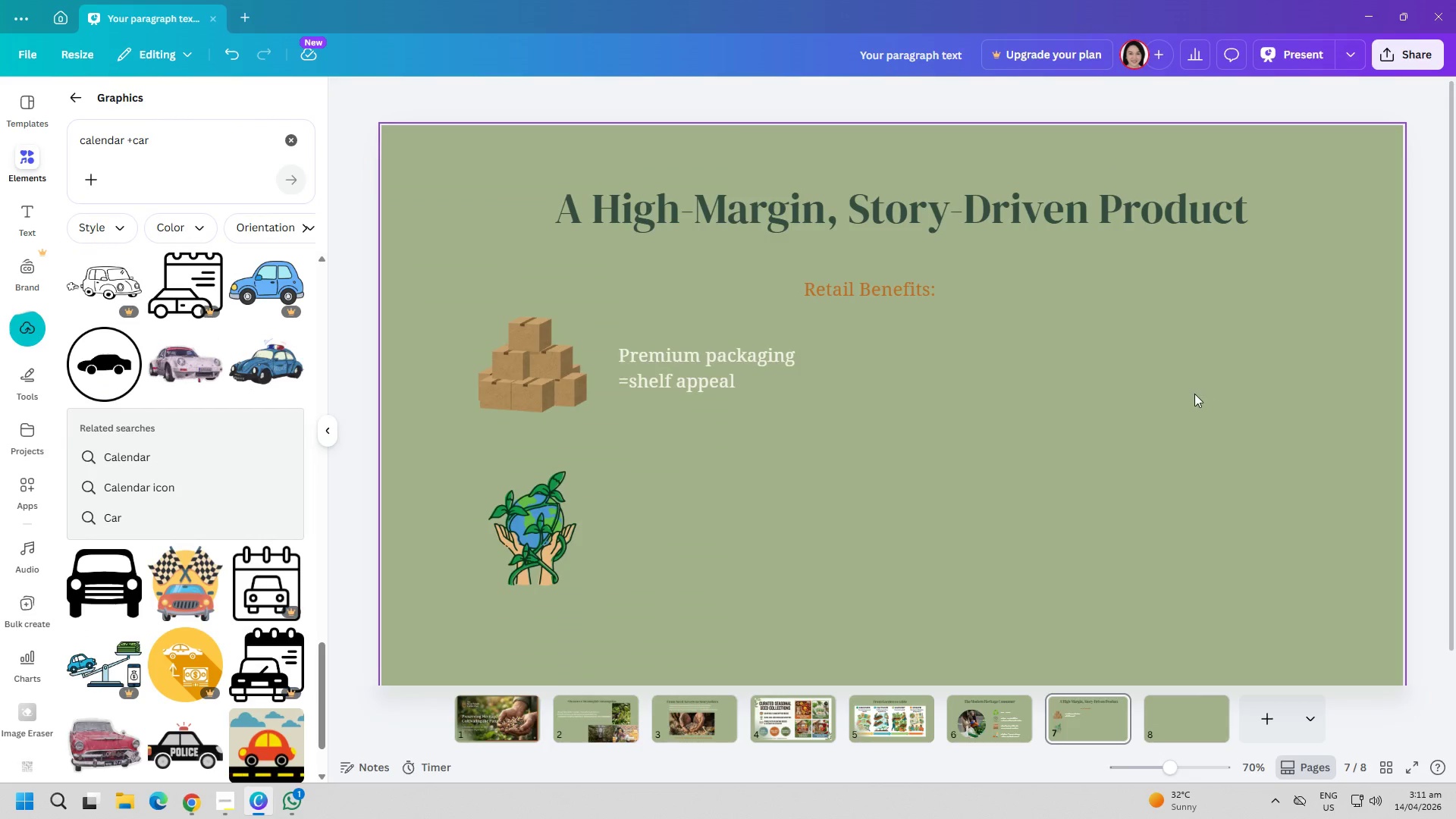 
key(Control+ControlLeft)
 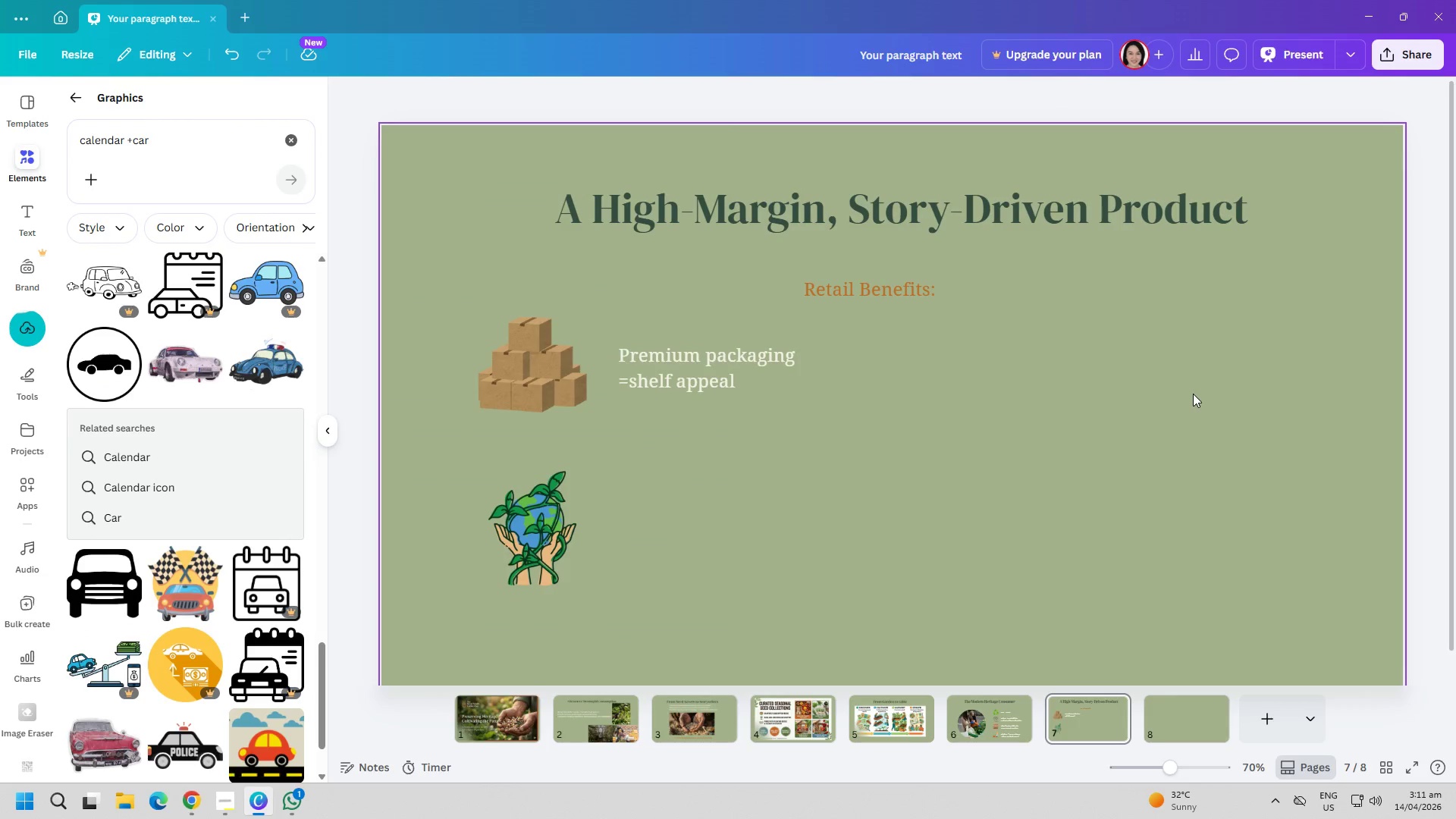 
key(Control+V)
 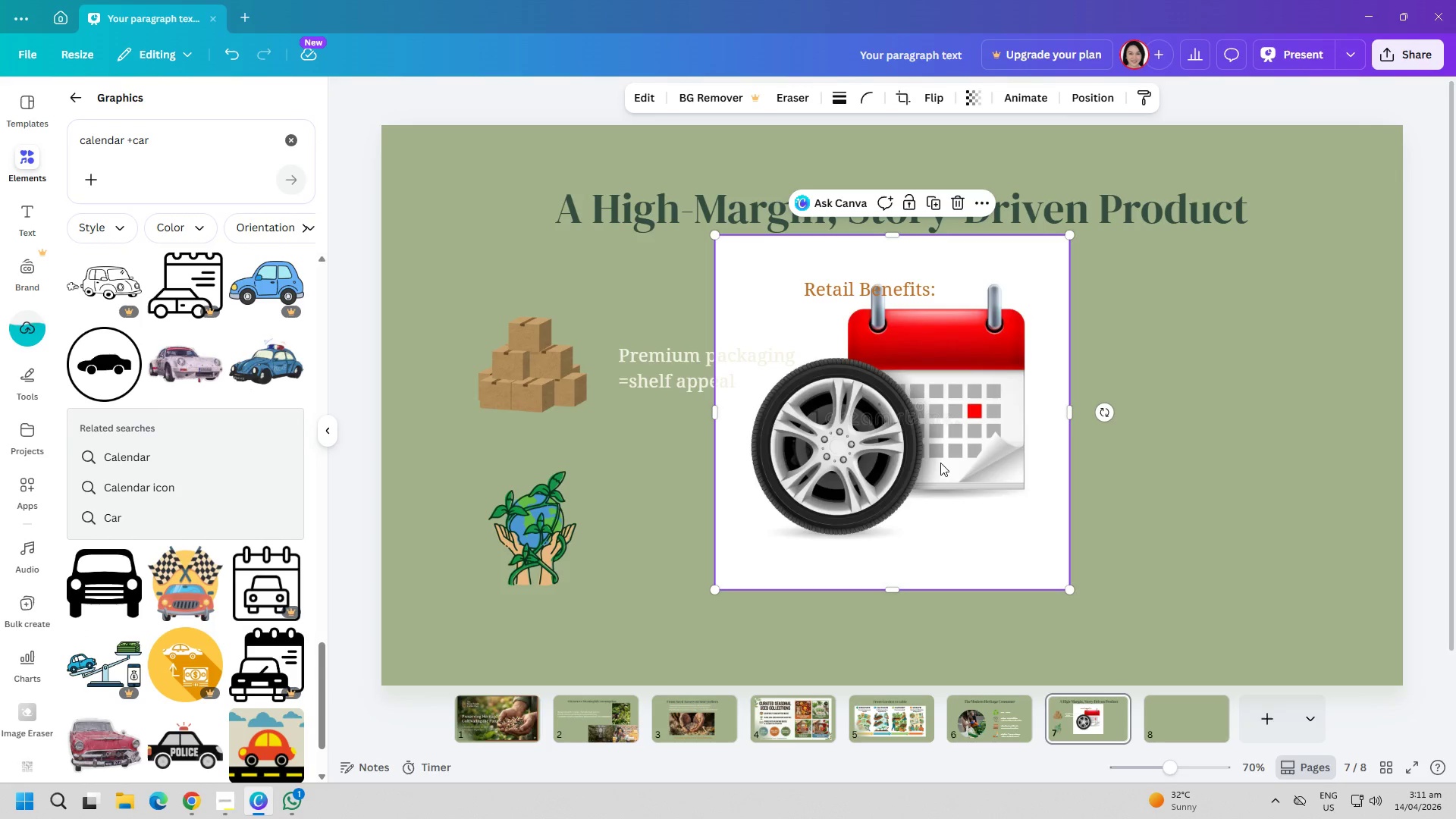 
left_click([993, 510])
 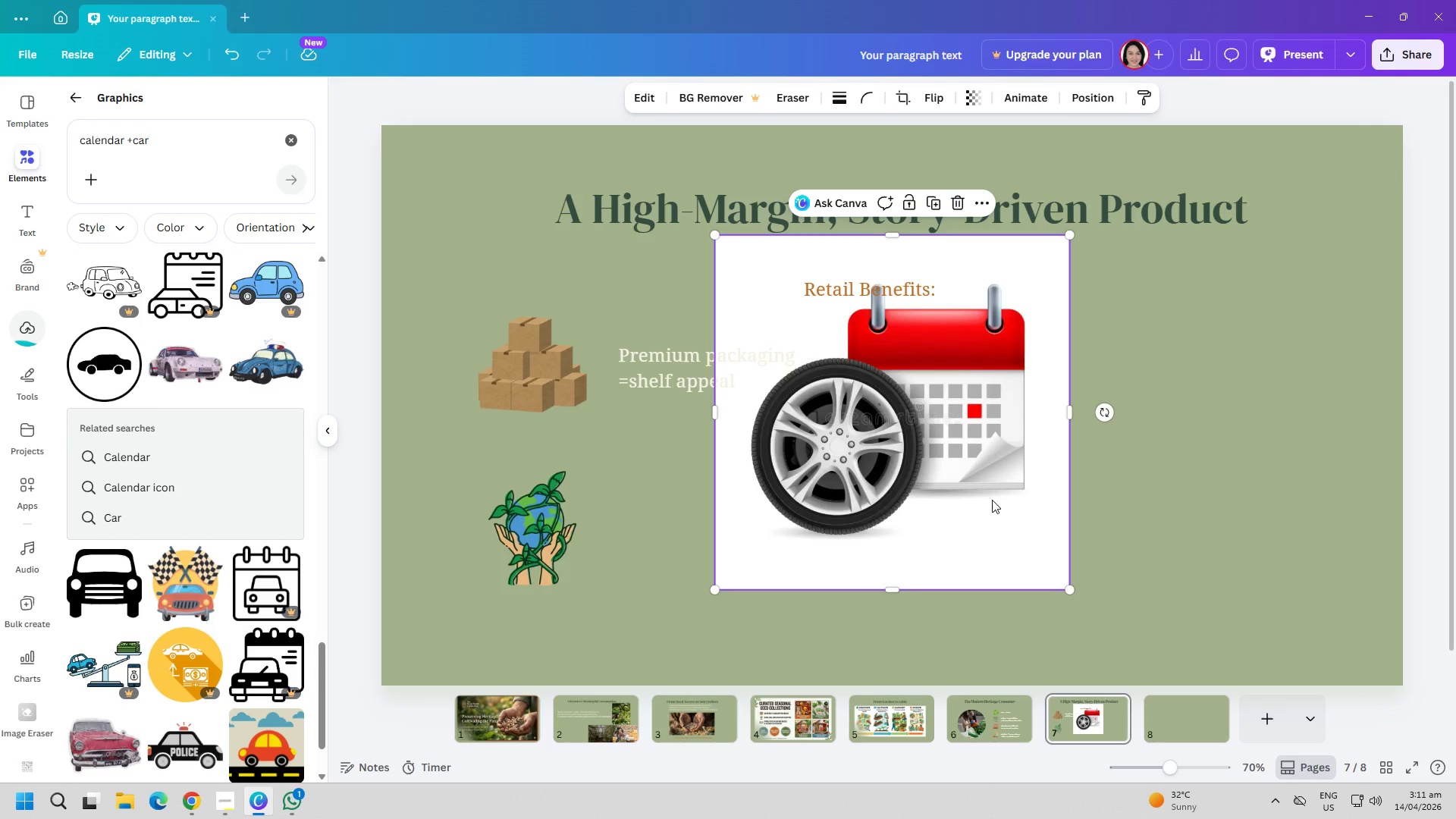 
key(Delete)
 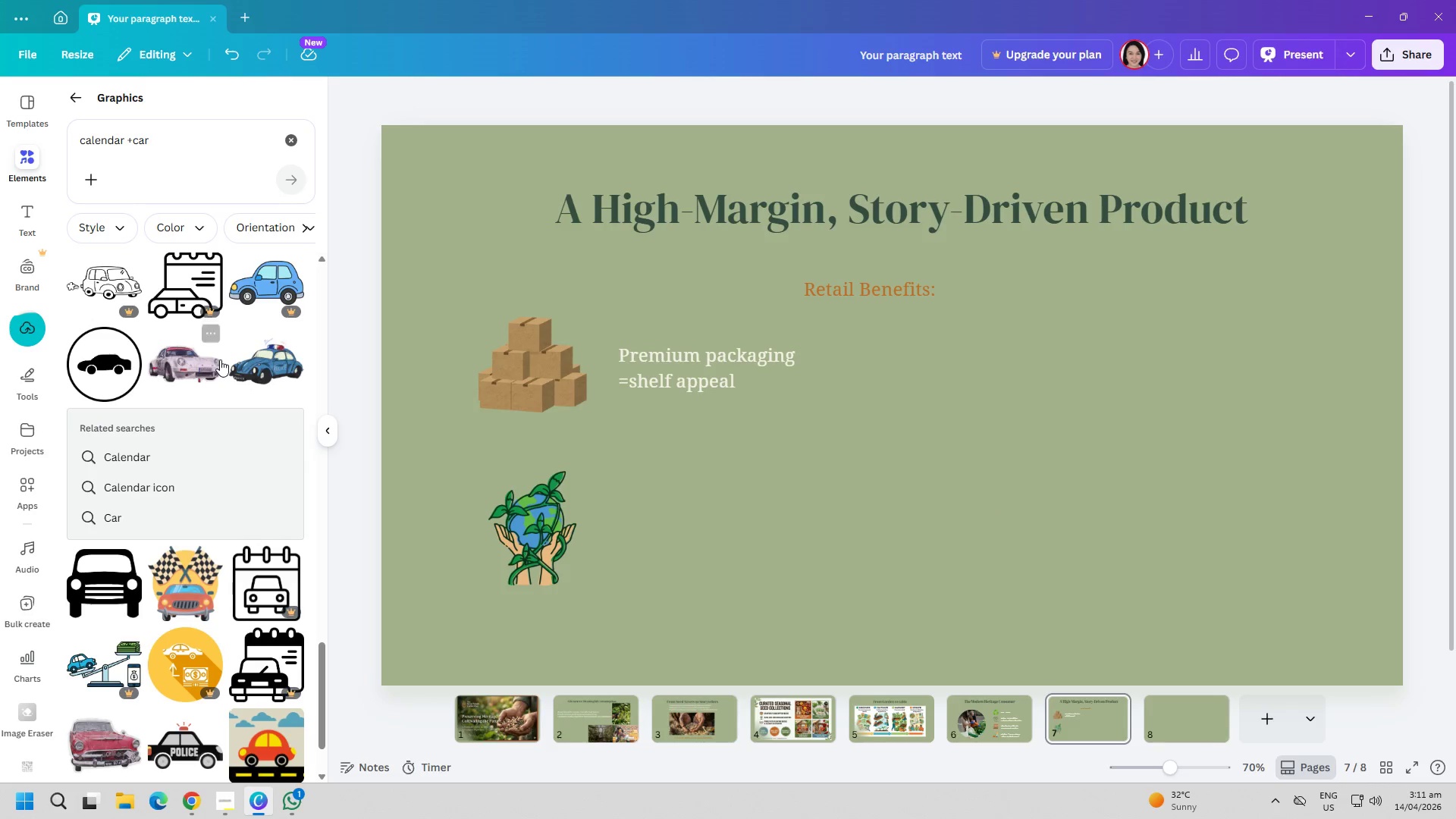 
scroll: coordinate [223, 477], scroll_direction: up, amount: 5.0
 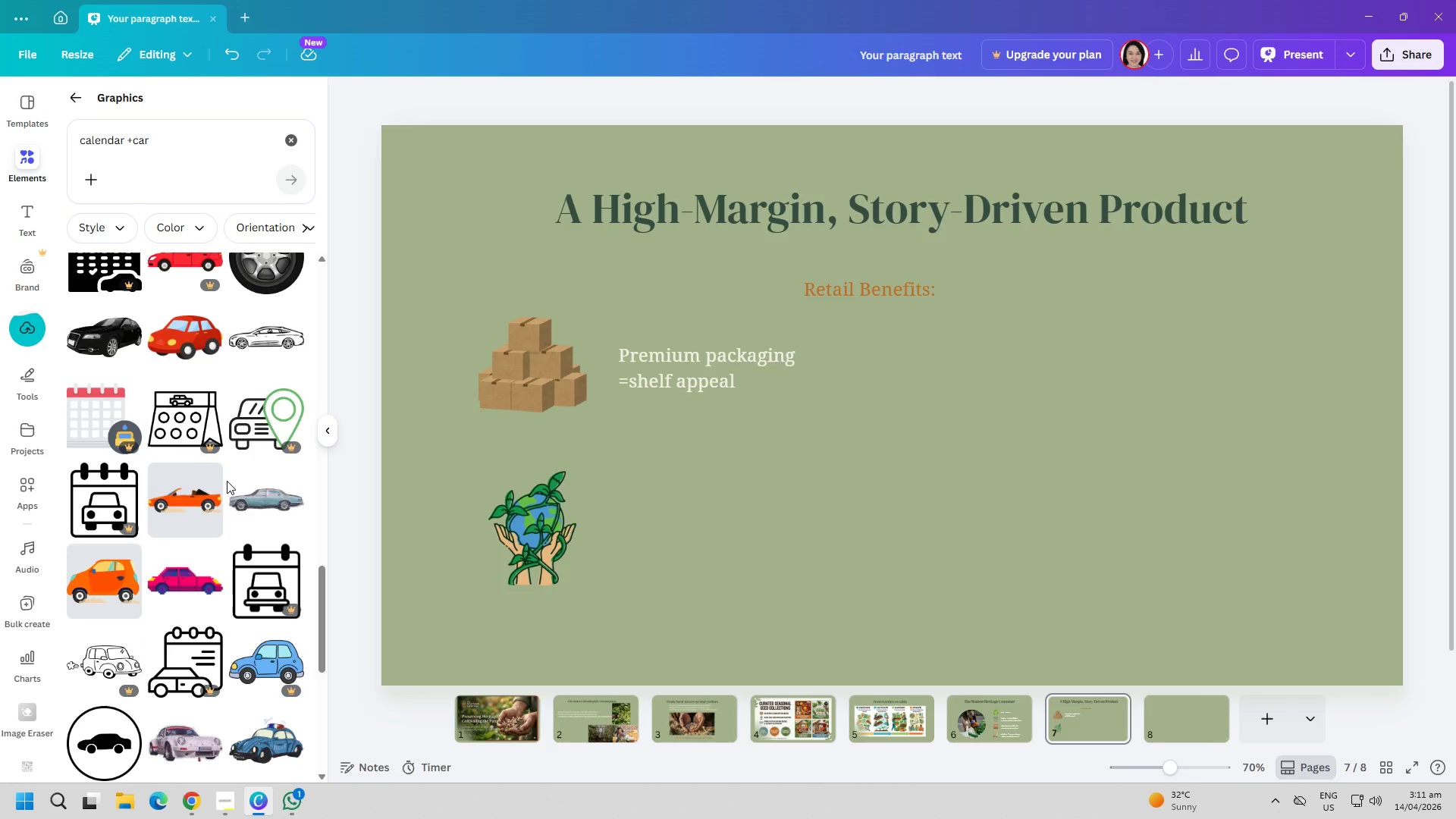 
scroll: coordinate [225, 600], scroll_direction: down, amount: 31.0
 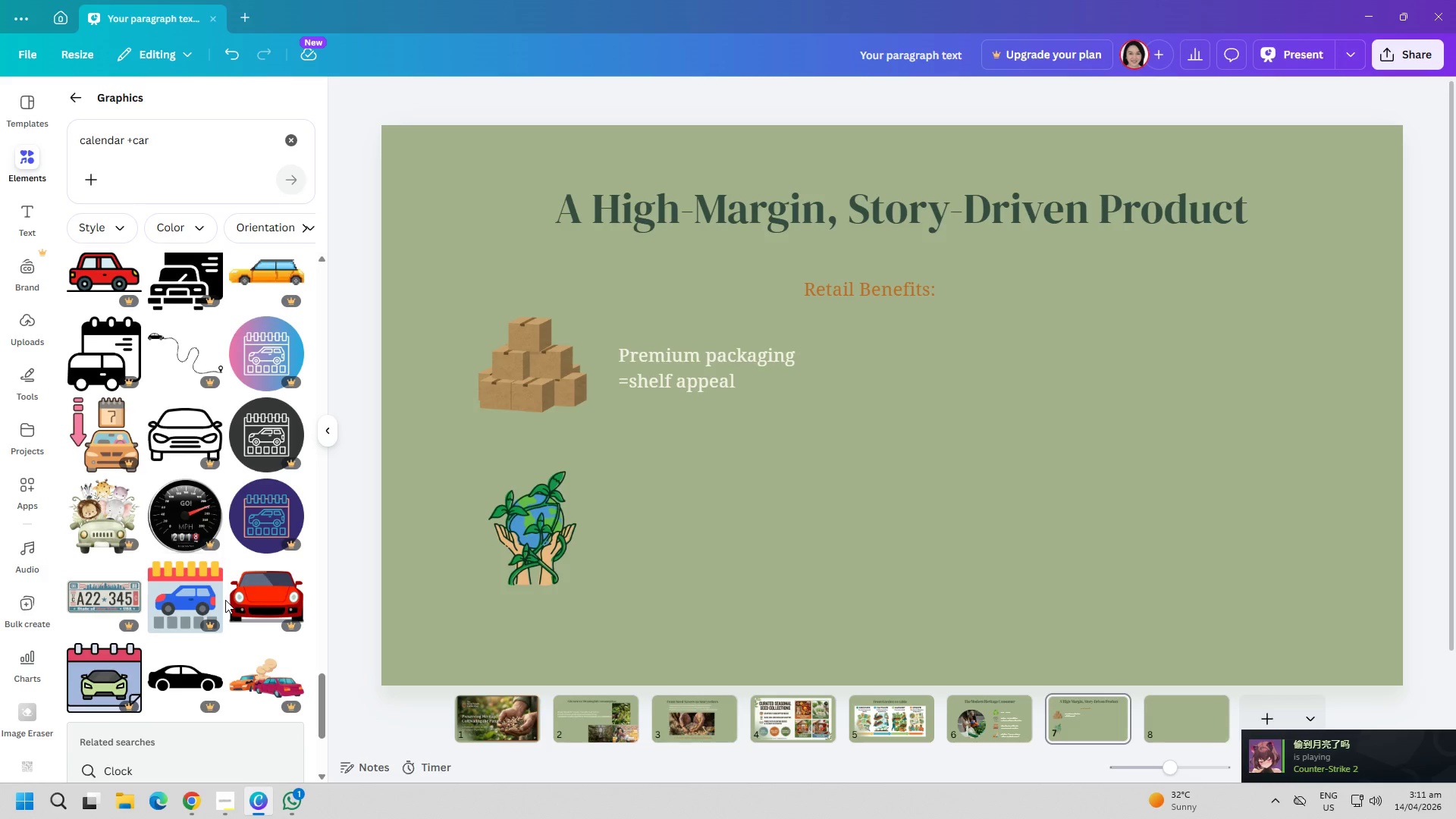 
scroll: coordinate [239, 592], scroll_direction: down, amount: 24.0
 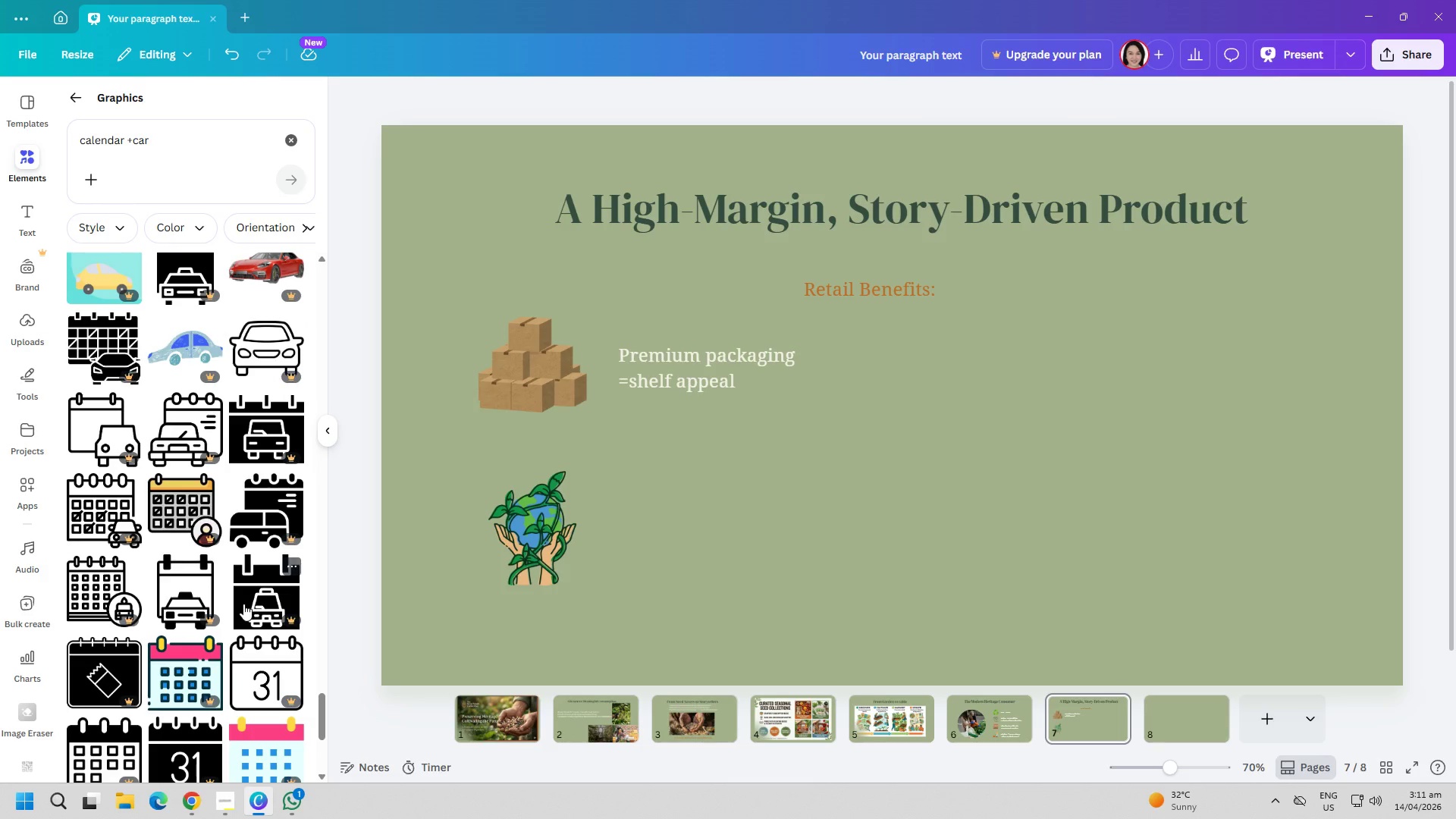 
scroll: coordinate [249, 605], scroll_direction: down, amount: 40.0
 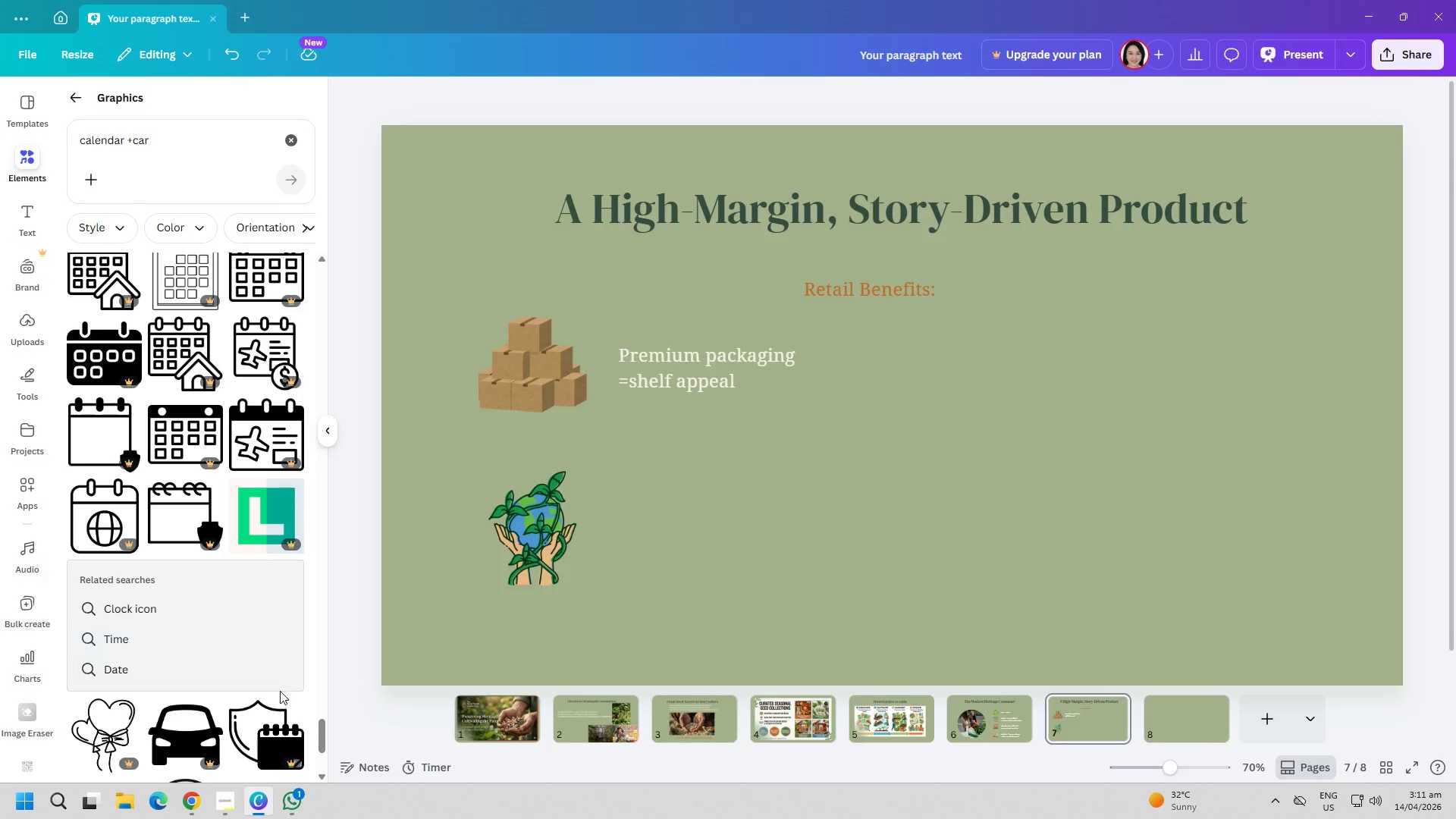 
left_click_drag(start_coordinate=[324, 735], to_coordinate=[326, 284])
 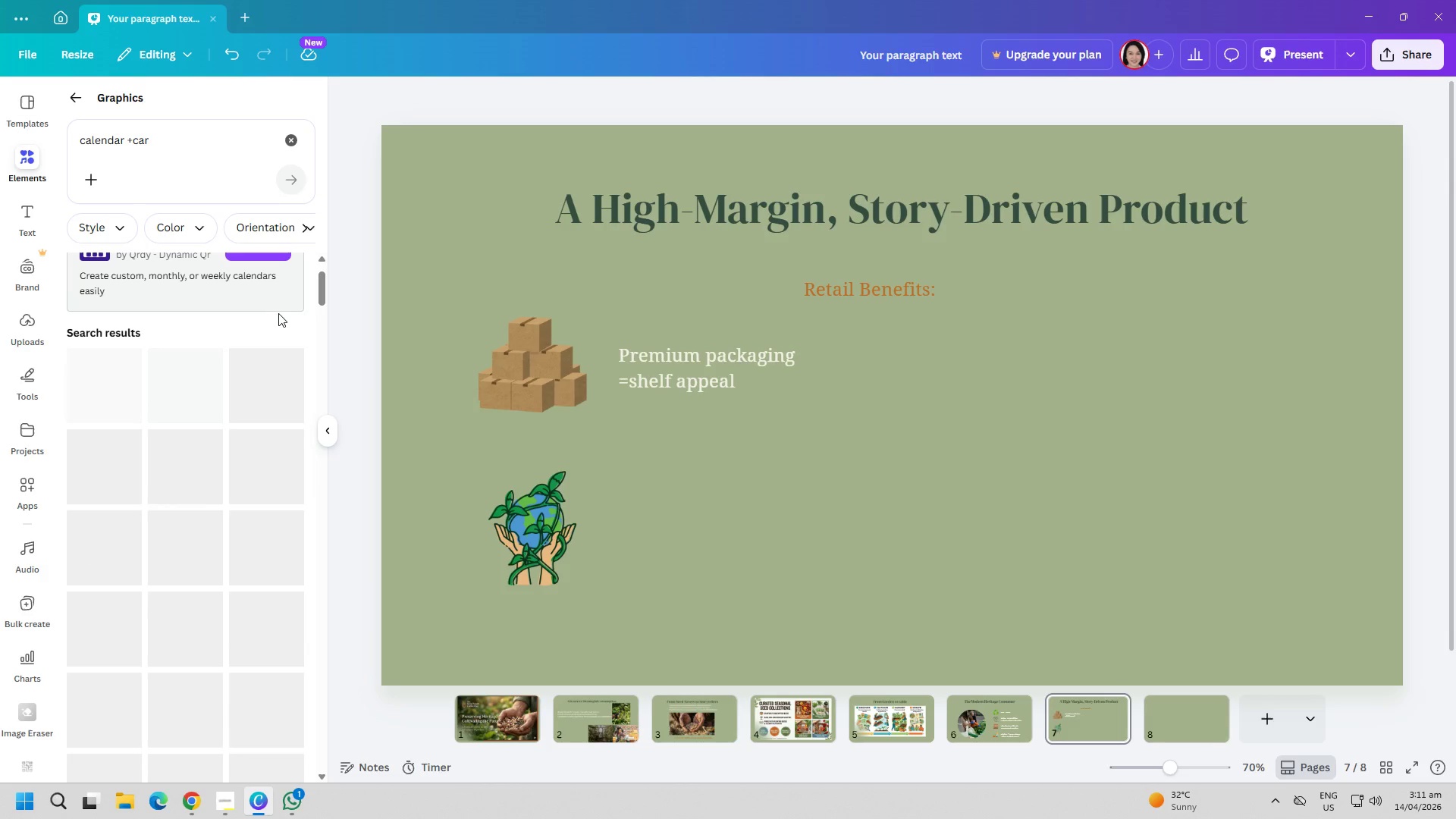 
scroll: coordinate [195, 496], scroll_direction: up, amount: 5.0
 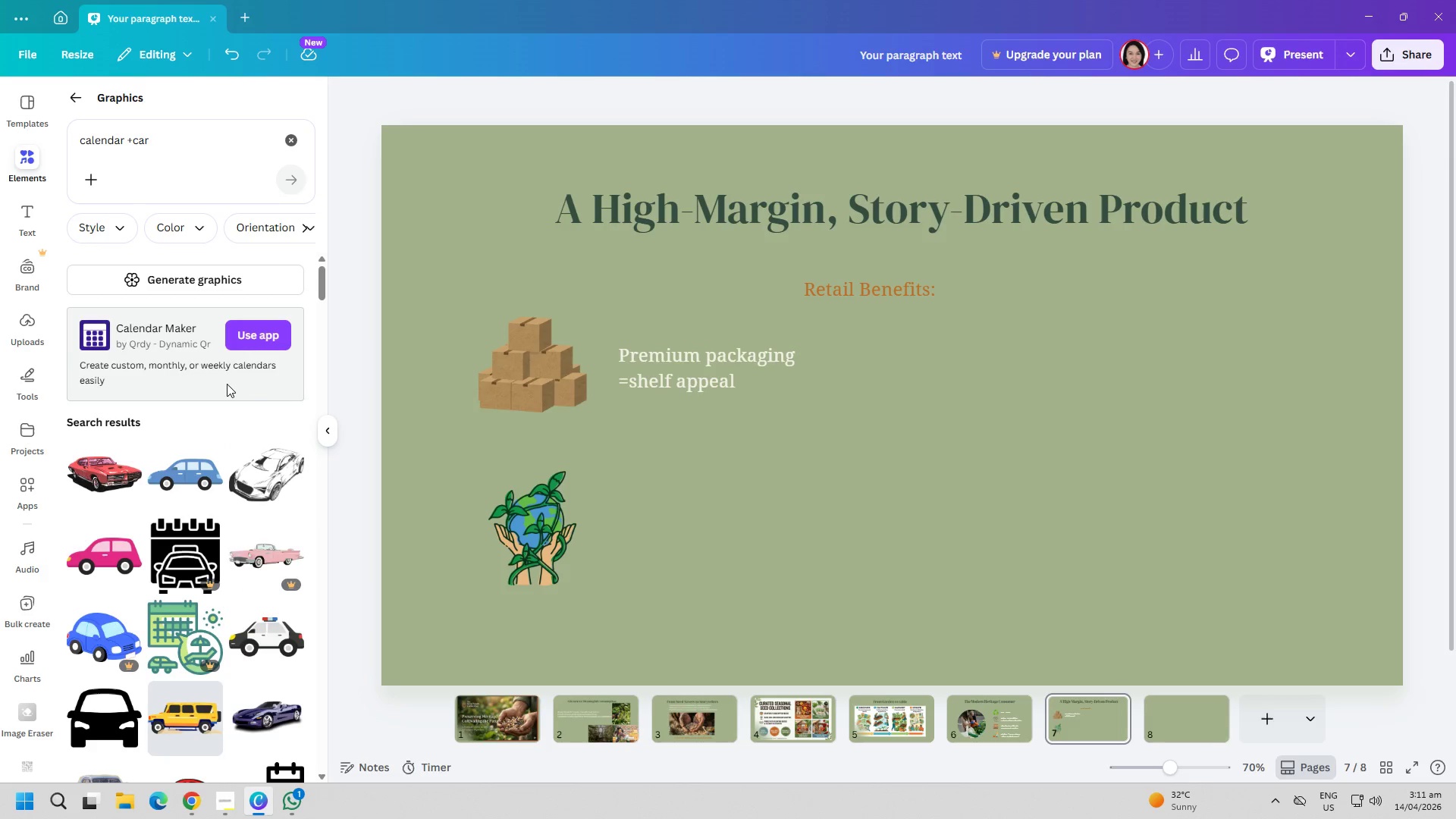 
wait(6.96)
 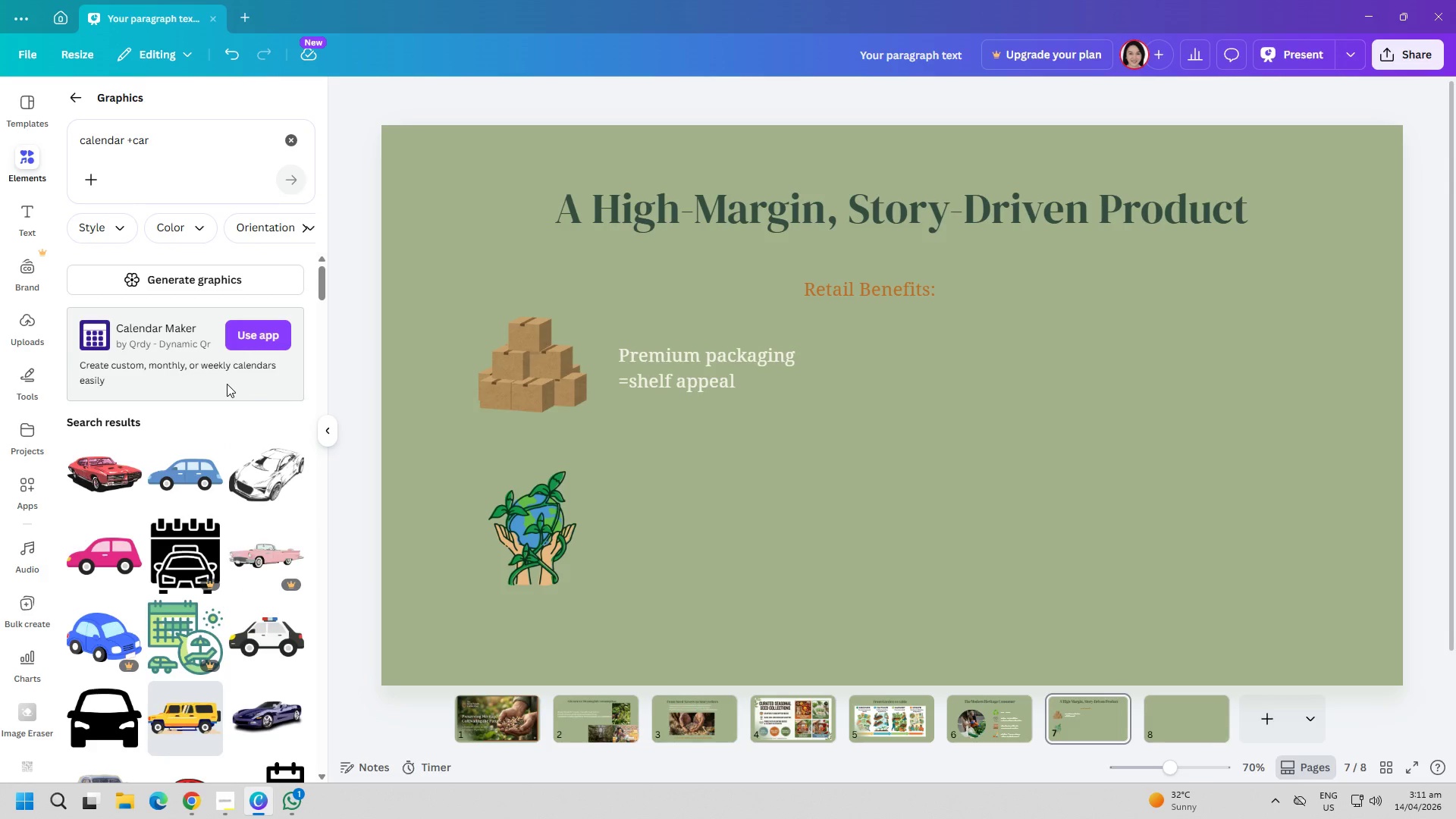 
scroll: coordinate [198, 486], scroll_direction: down, amount: 22.0
 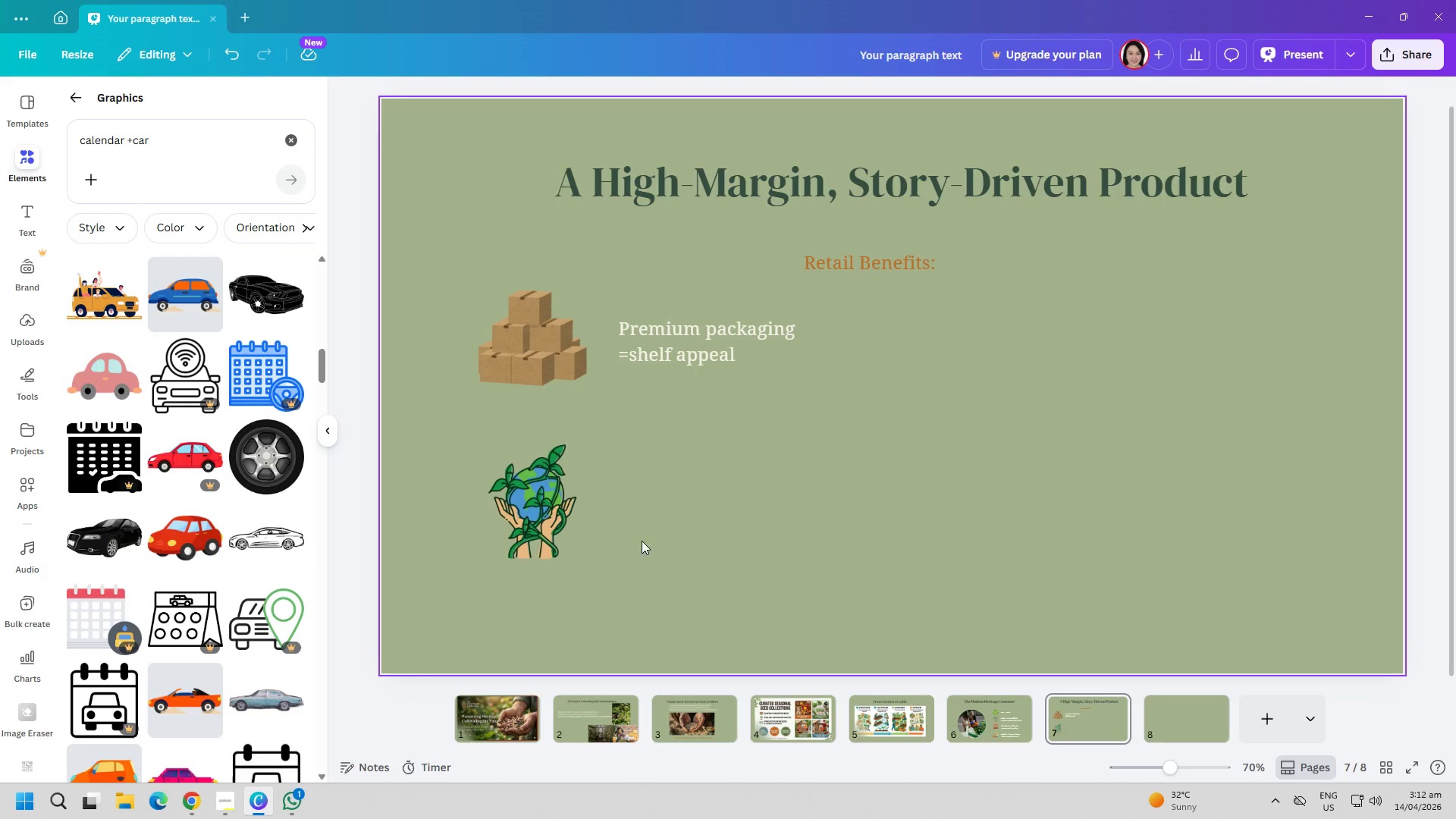 
scroll: coordinate [287, 524], scroll_direction: down, amount: 1.0
 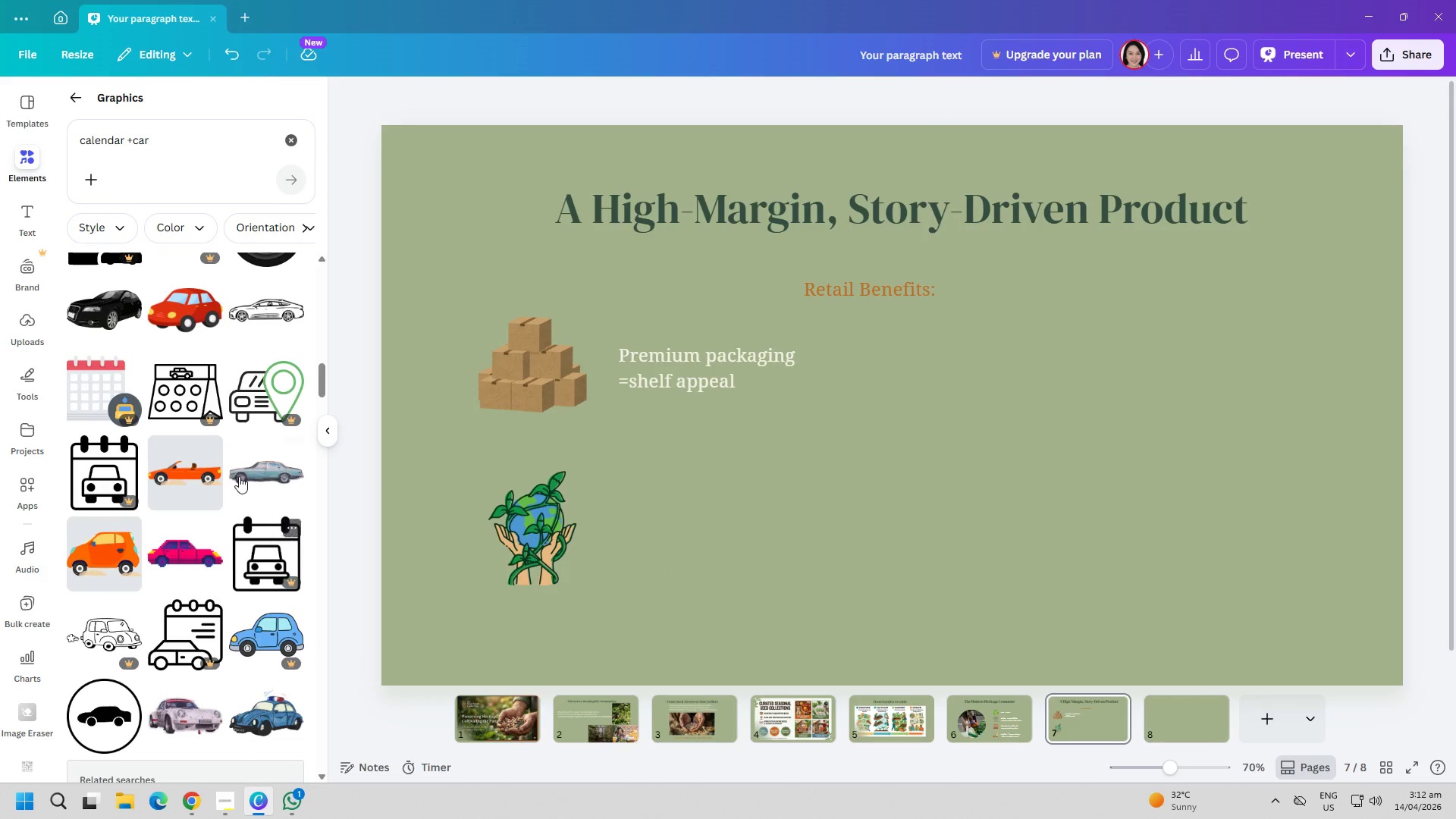 
left_click([201, 155])
 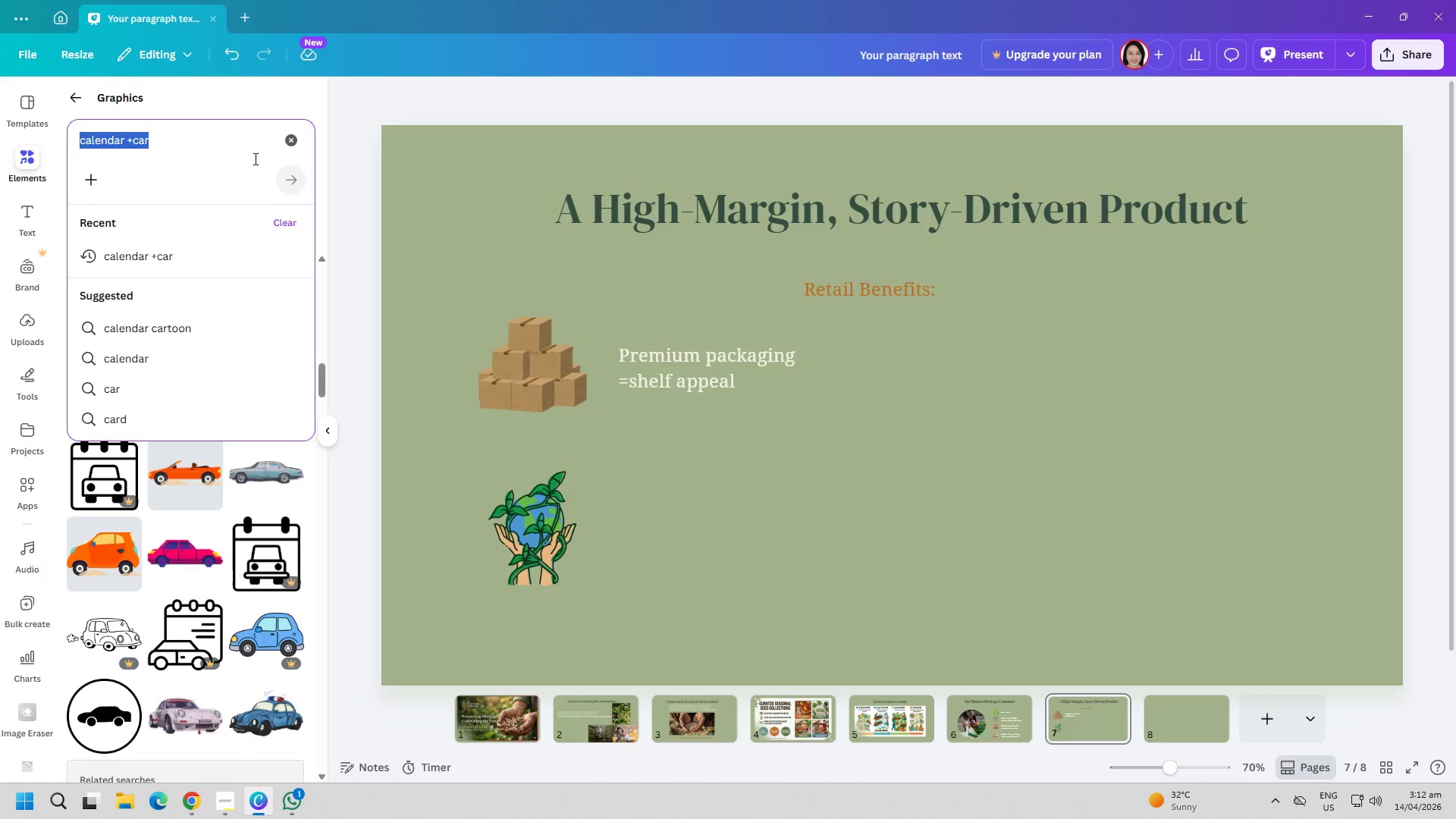 
left_click([254, 158])
 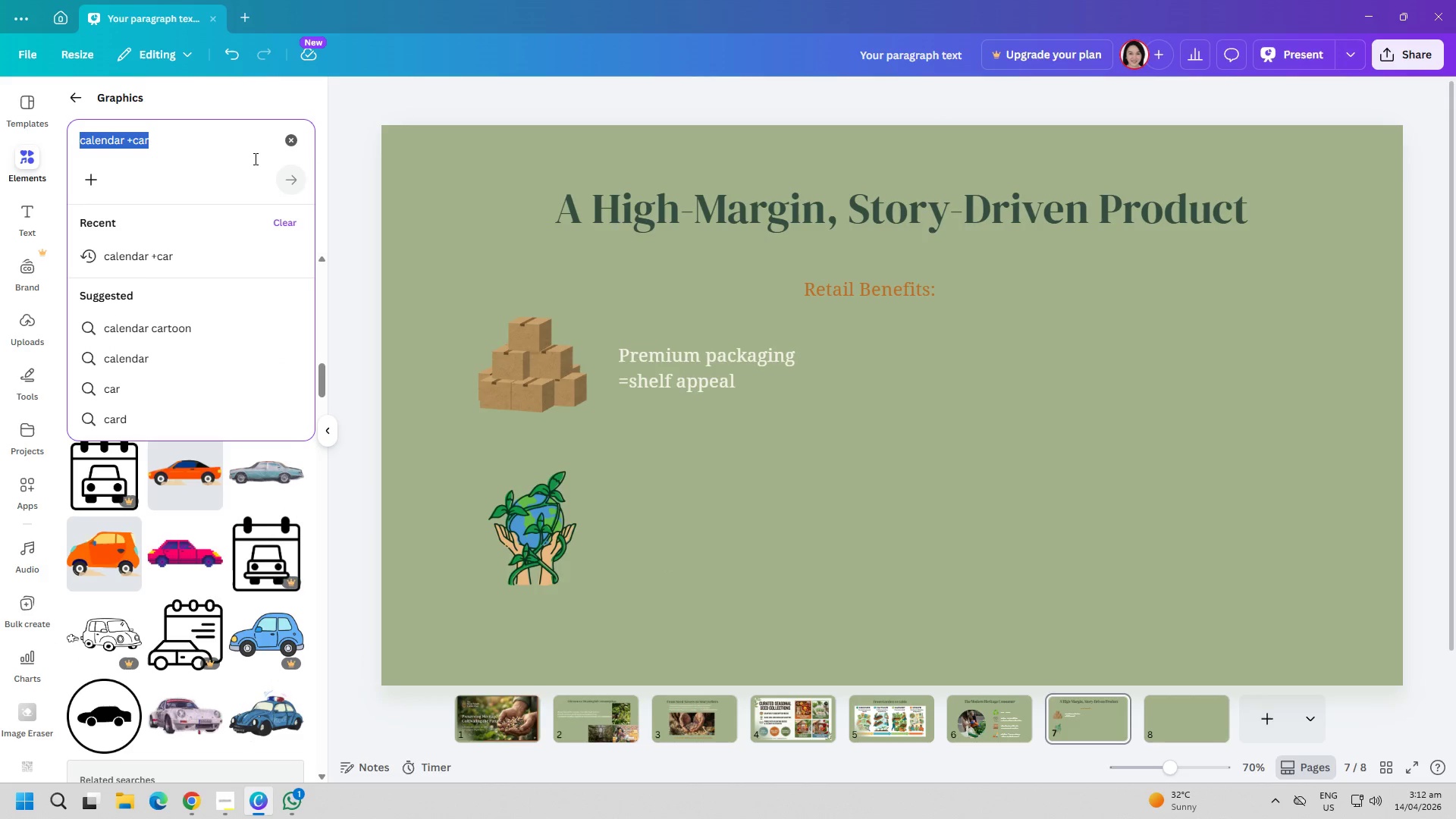 
left_click([174, 149])
 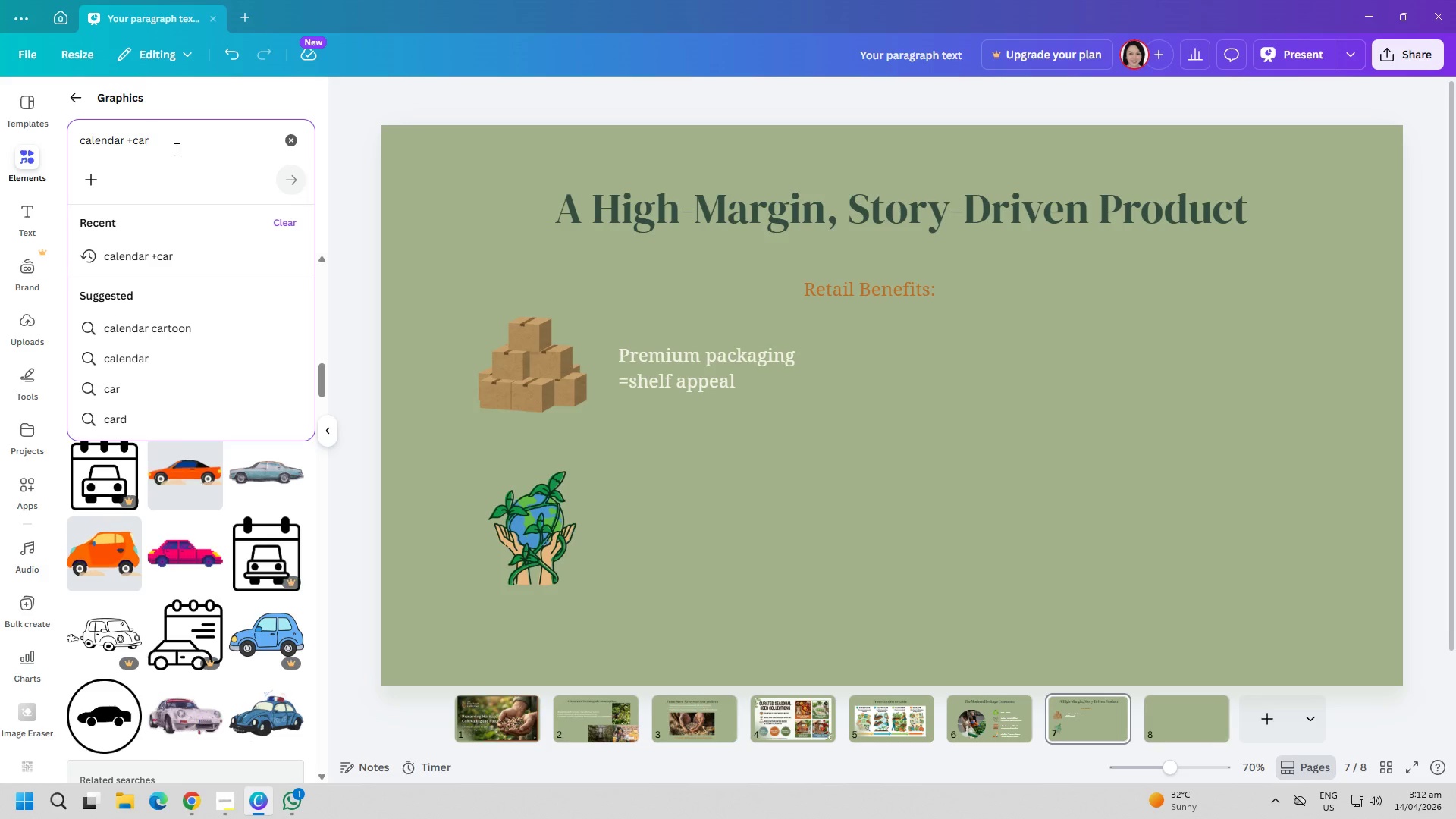 
key(Backspace)
 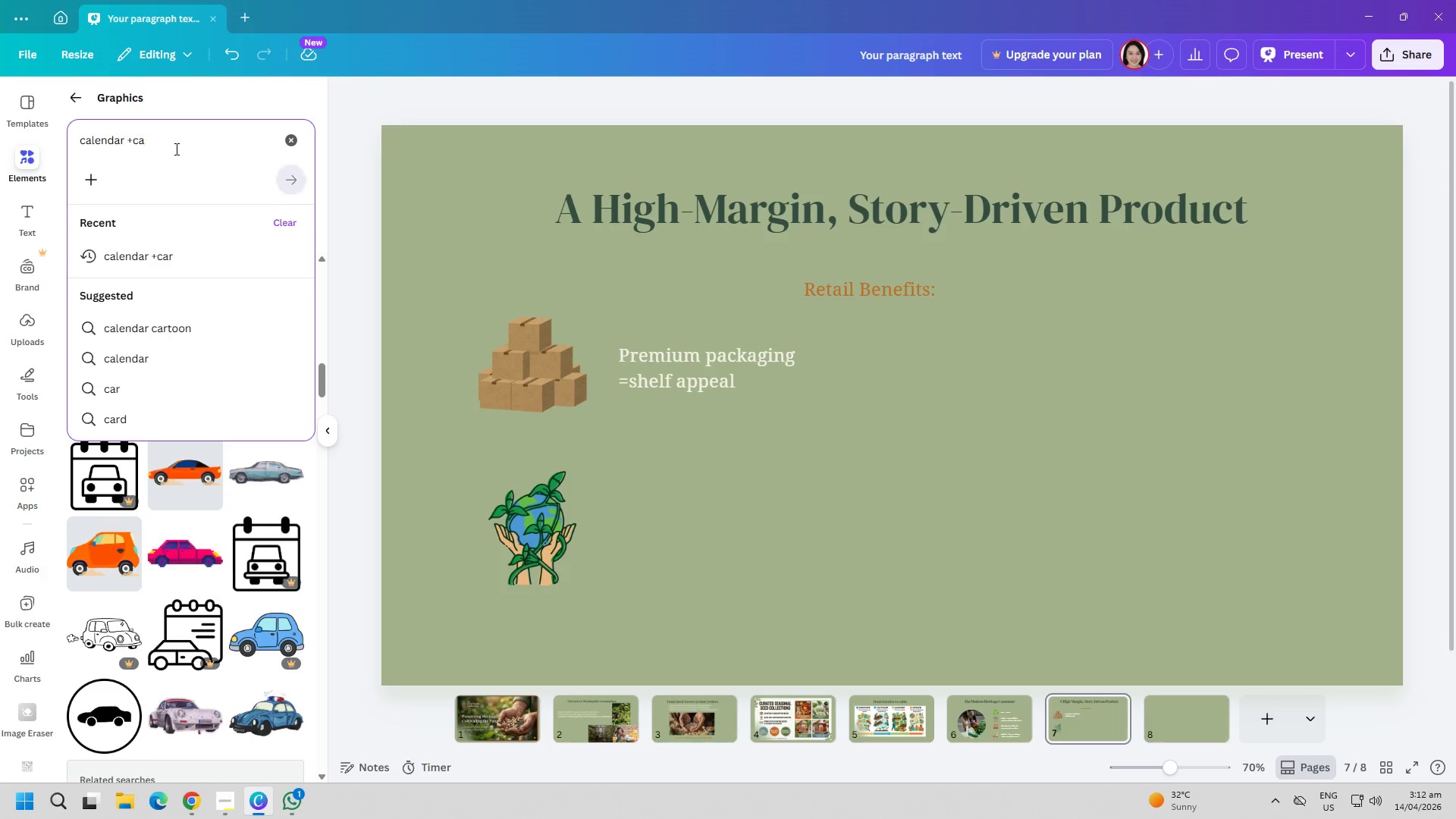 
key(Backspace)
 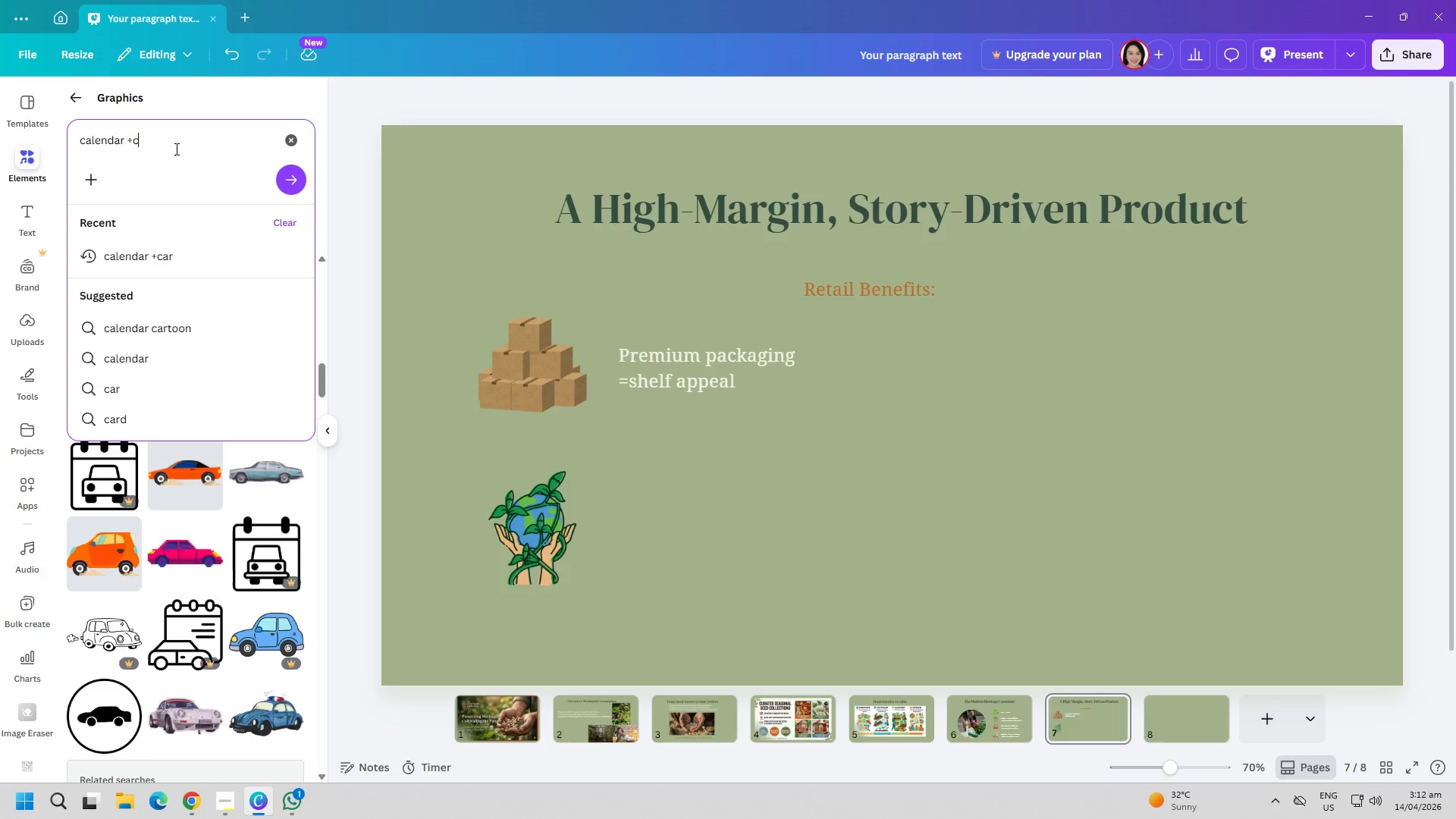 
key(Backspace)
 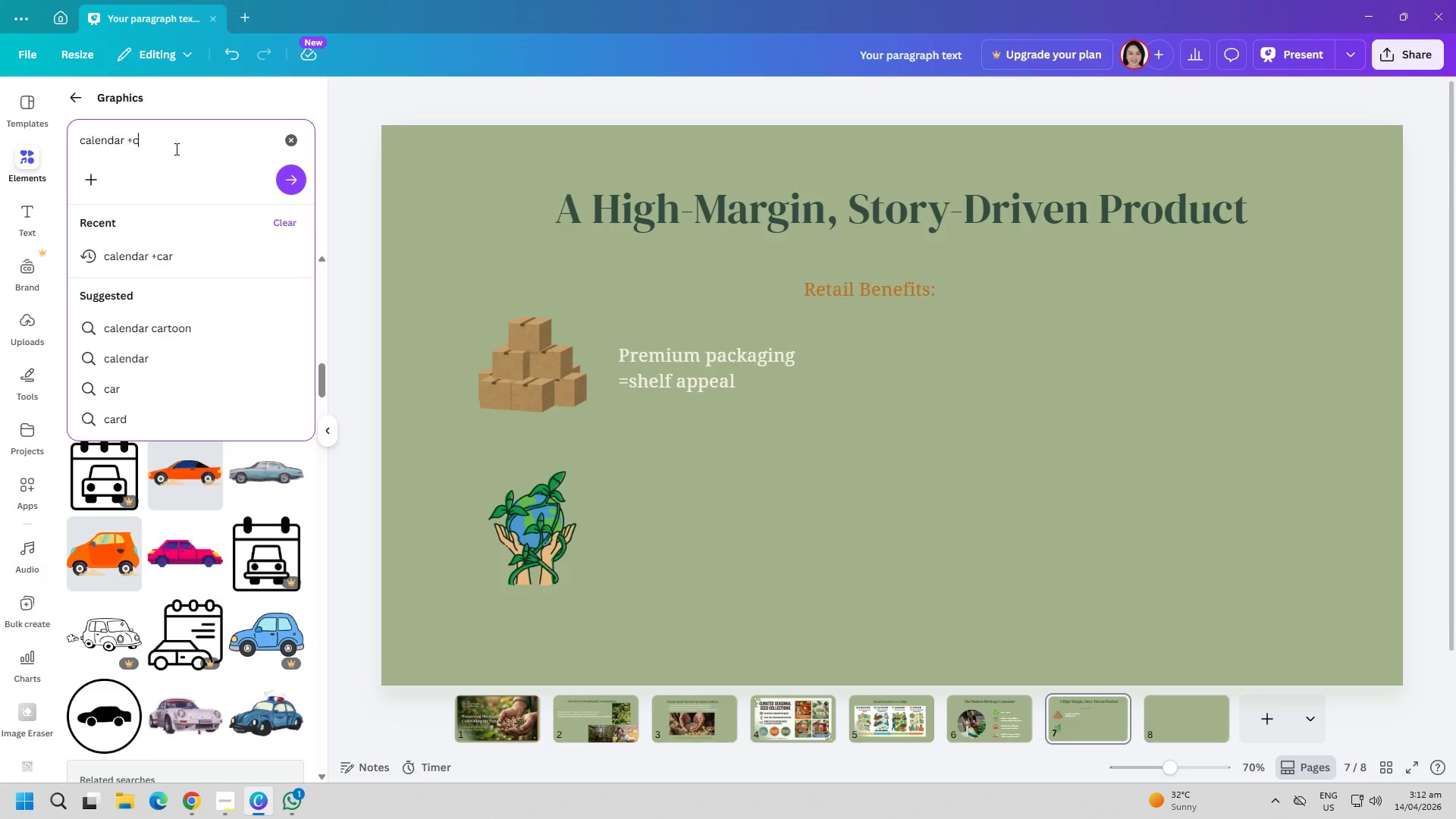 
key(Backspace)
 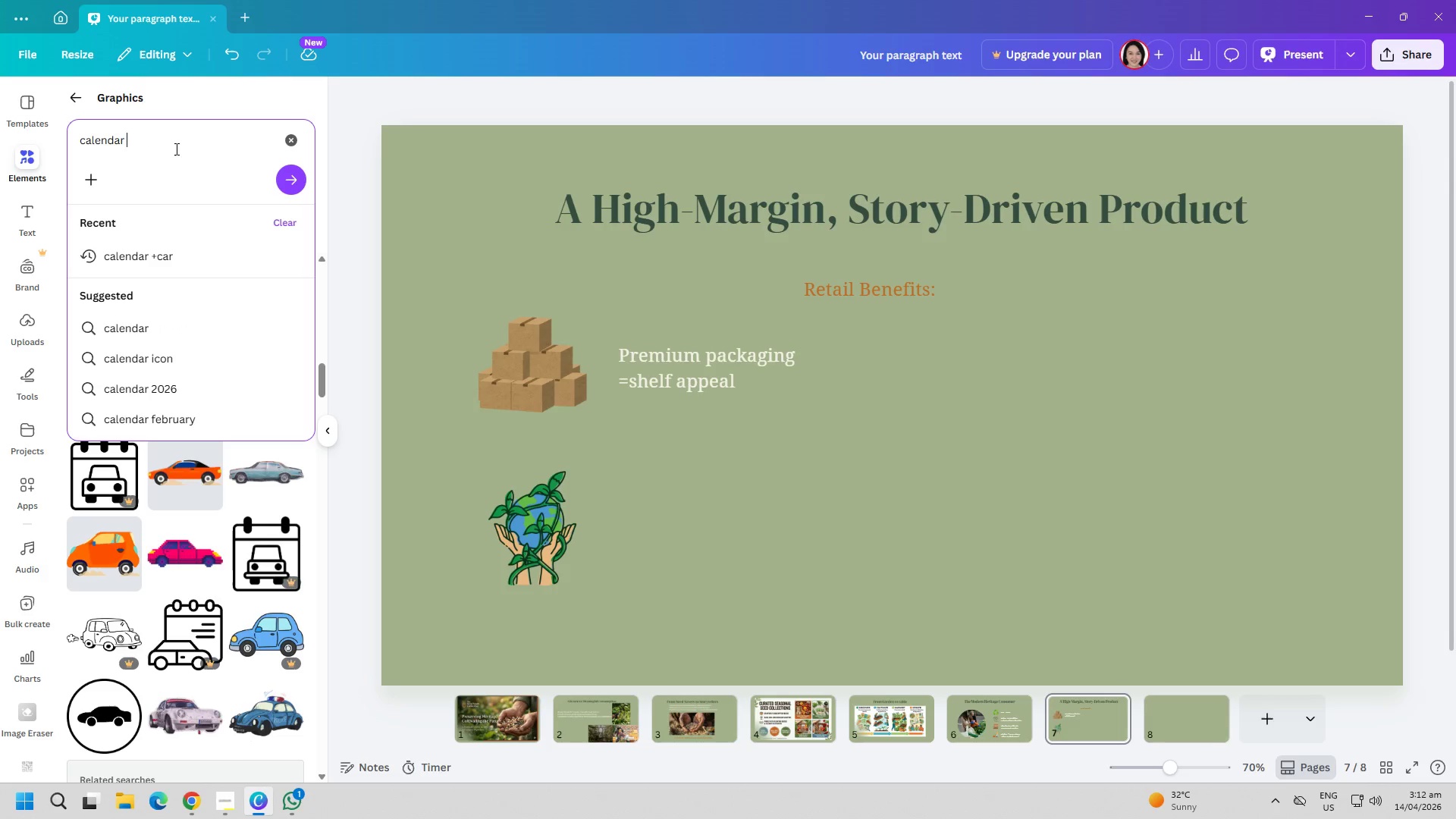 
key(Backspace)
 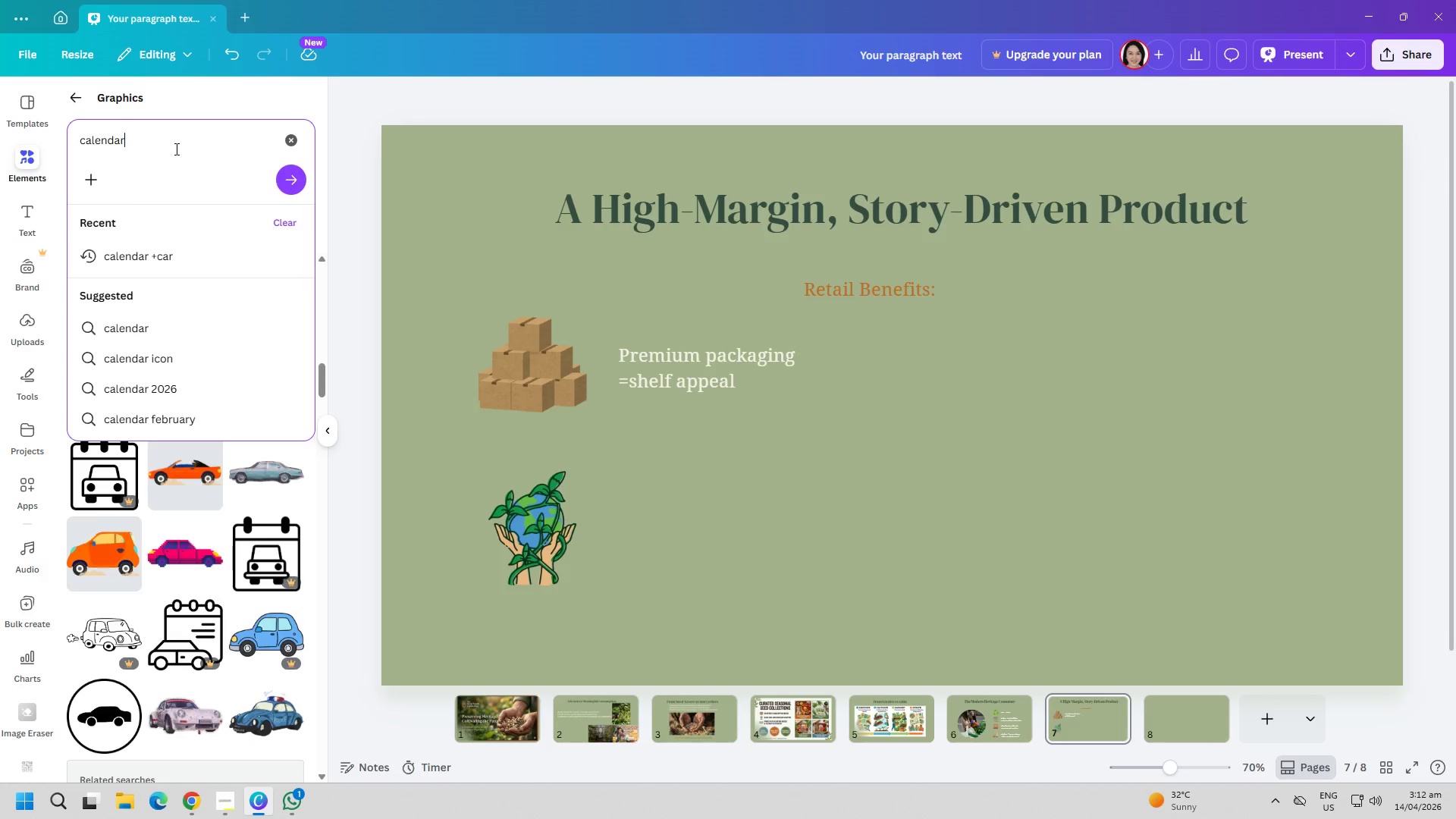 
key(Enter)
 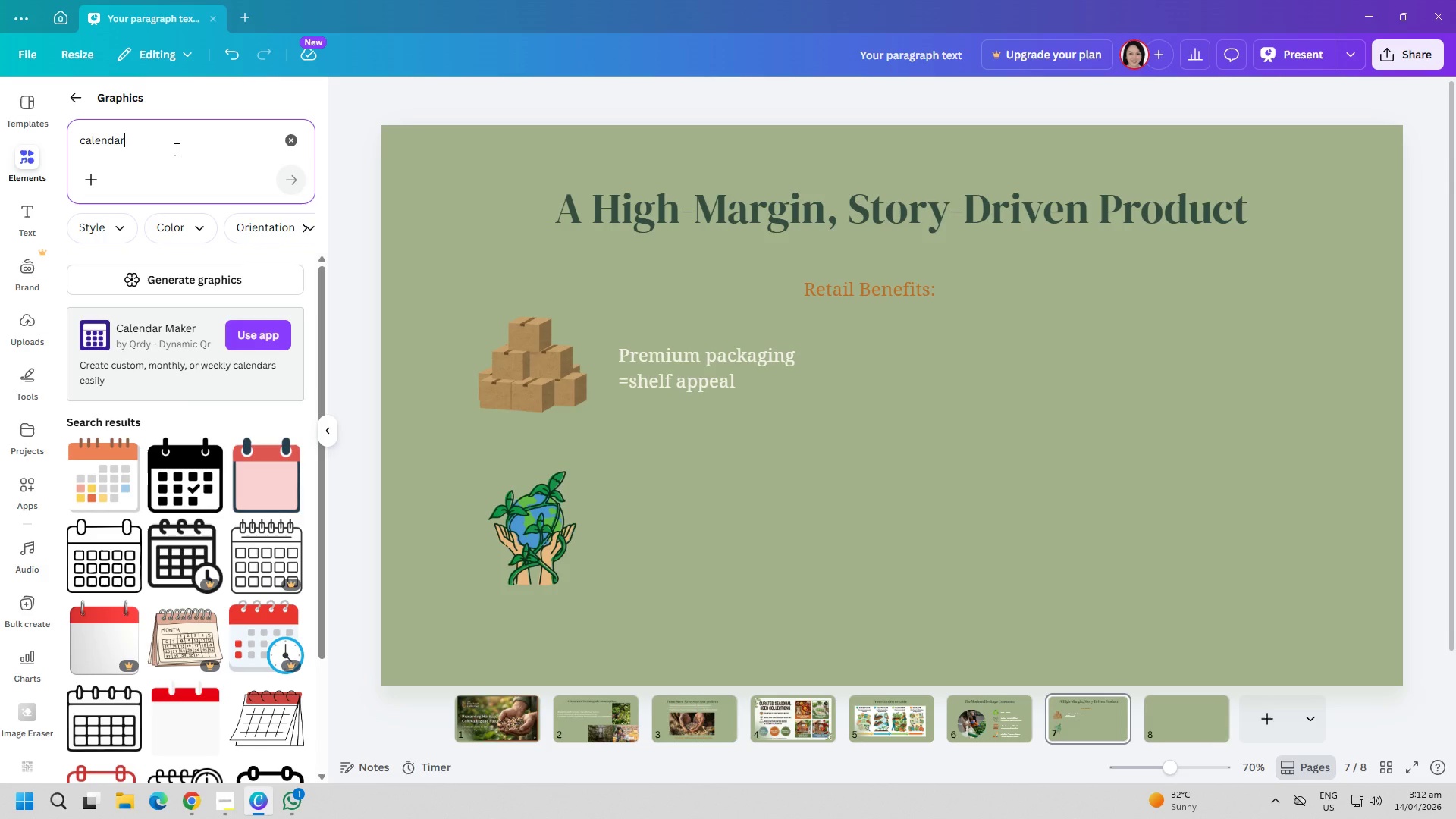 
wait(10.86)
 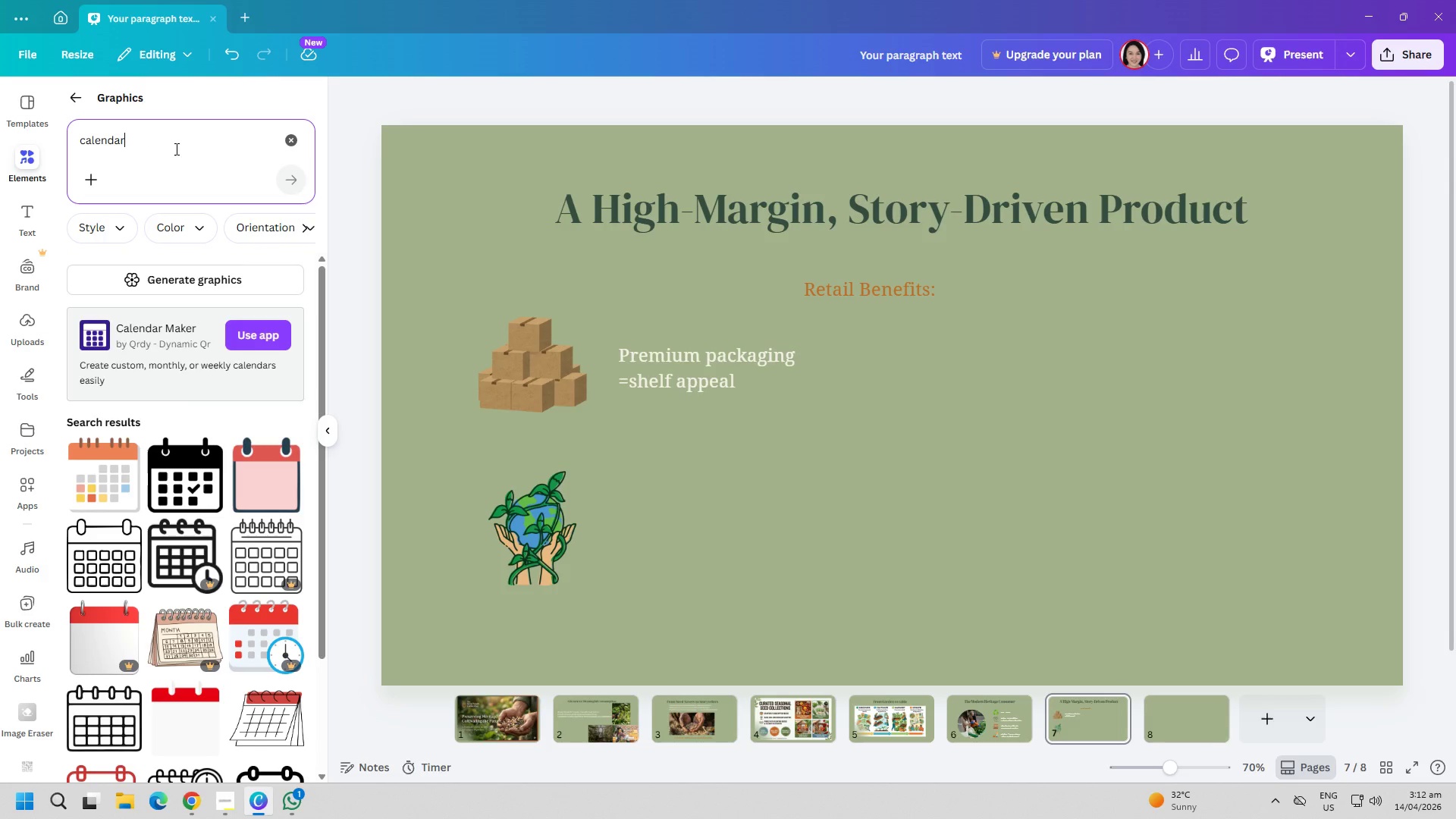 
left_click([215, 150])
 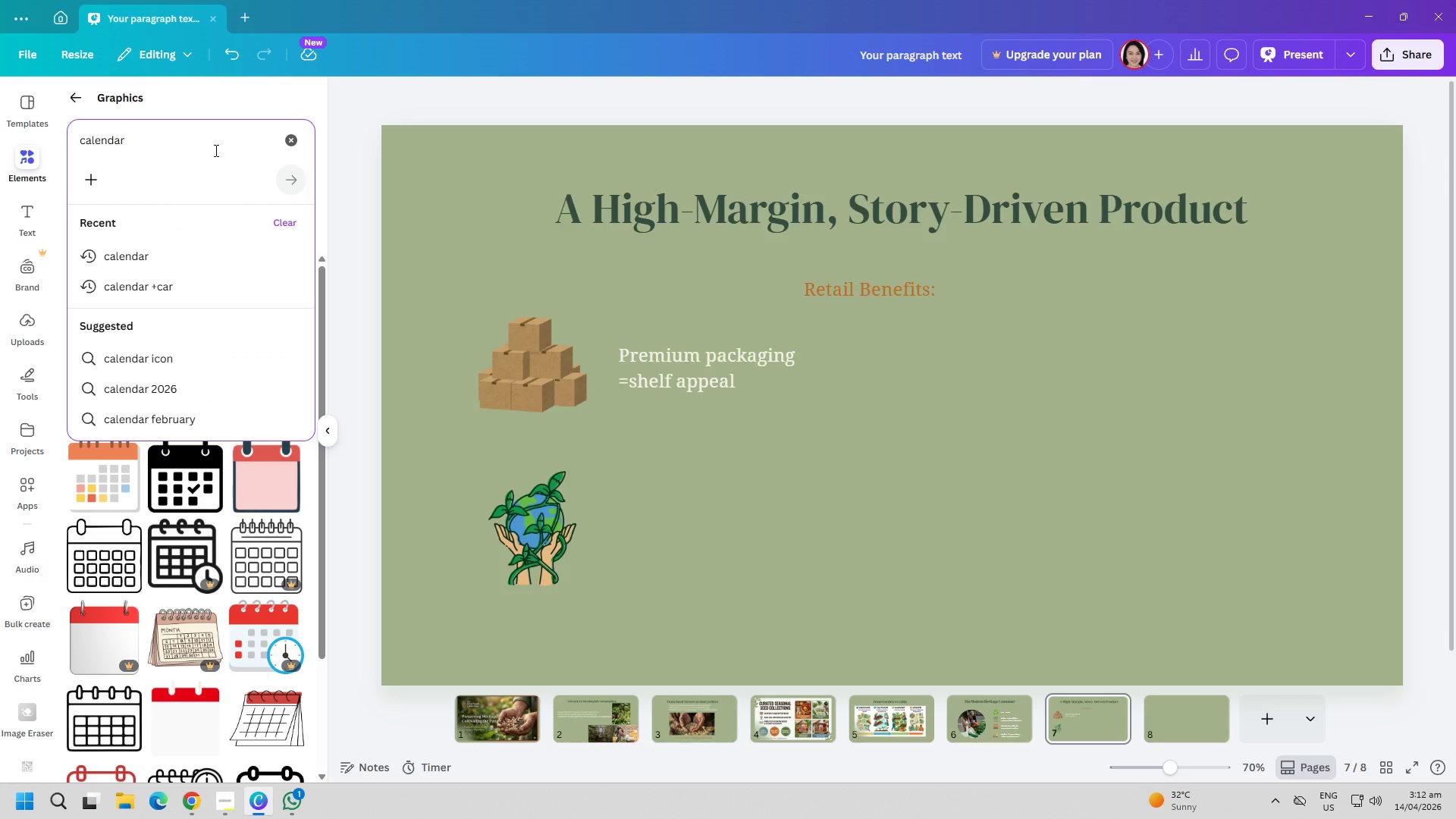 
type( with car)
 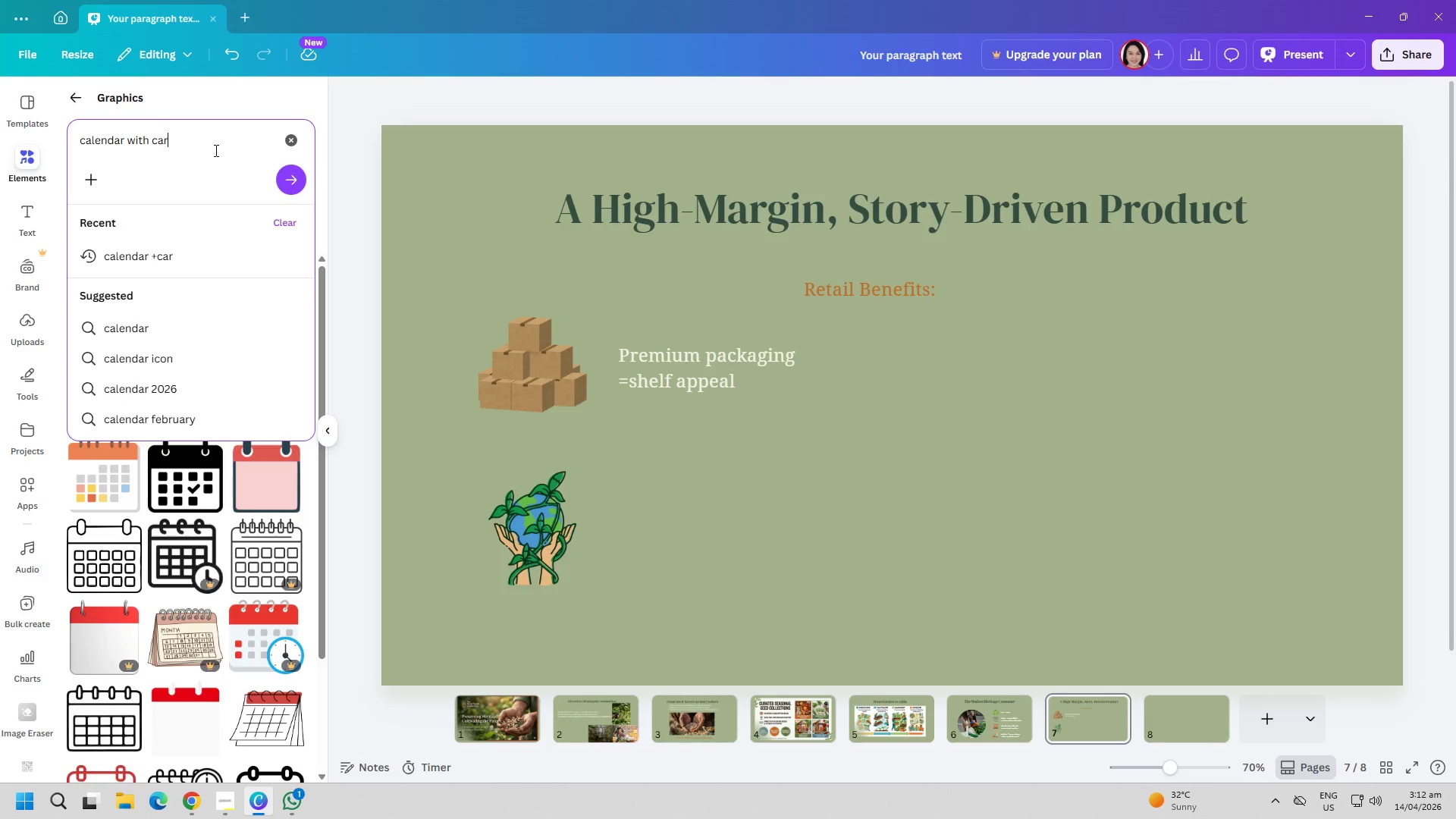 
key(Enter)
 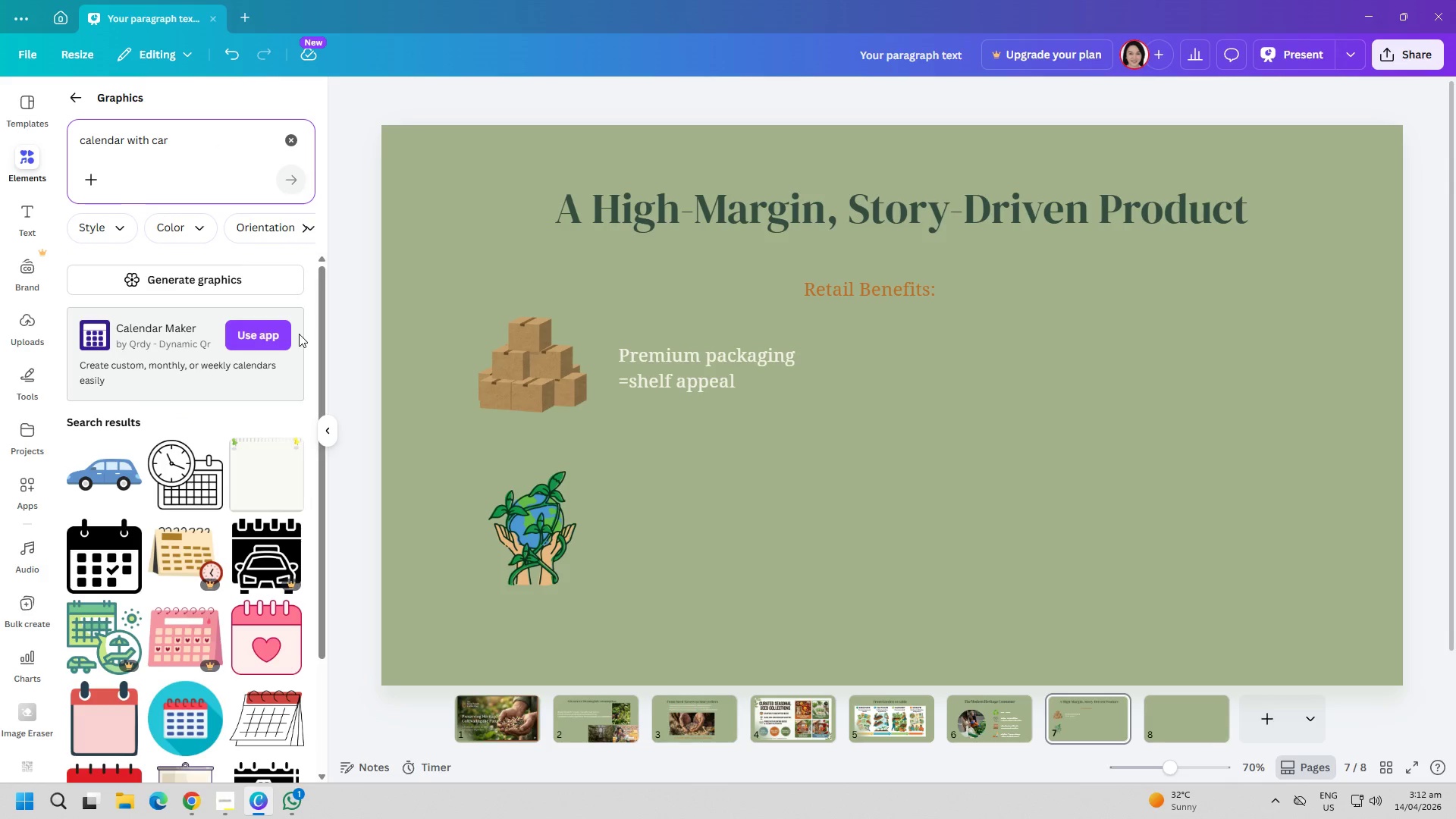 
mouse_move([202, 488])
 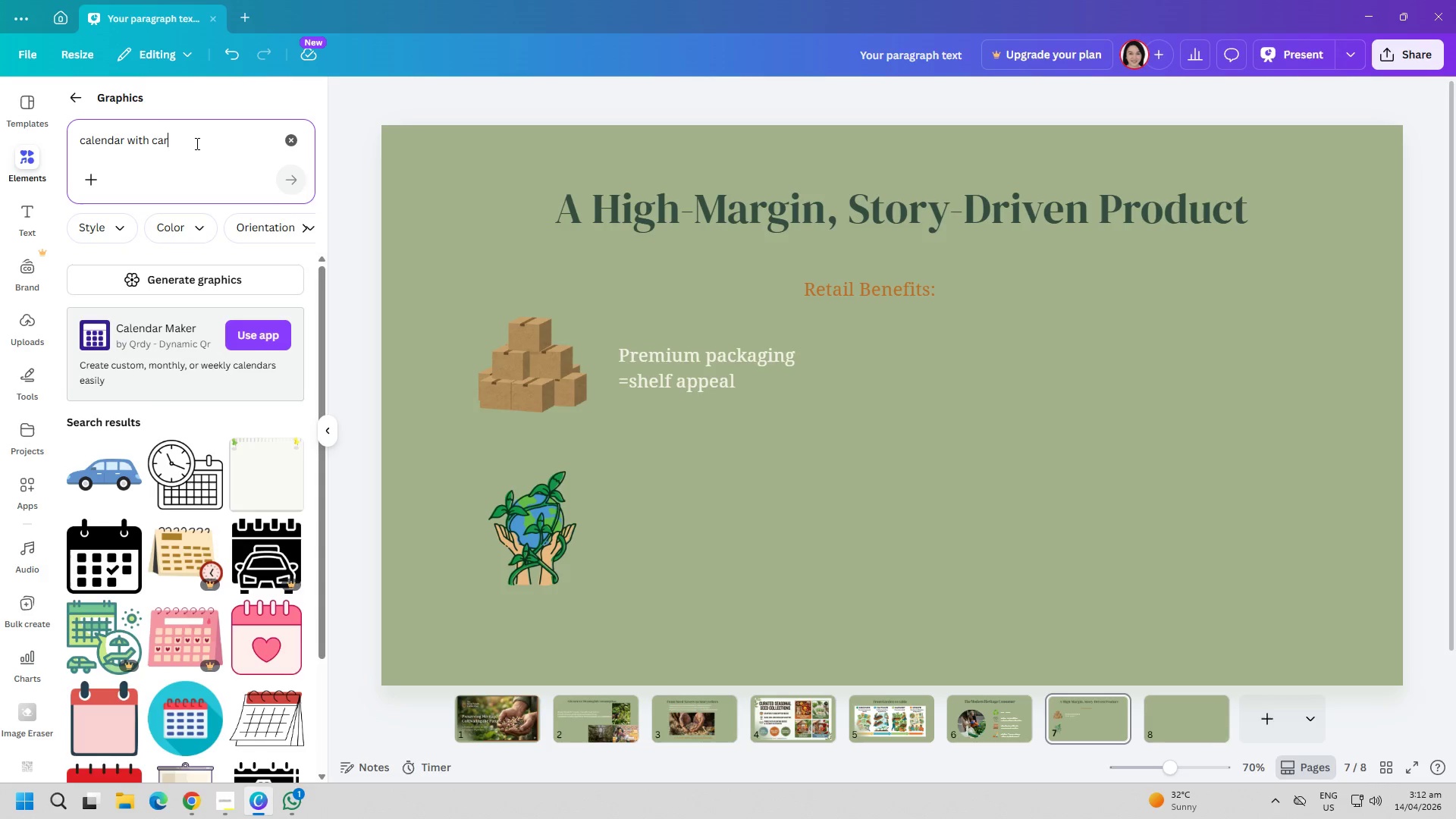 
double_click([196, 142])
 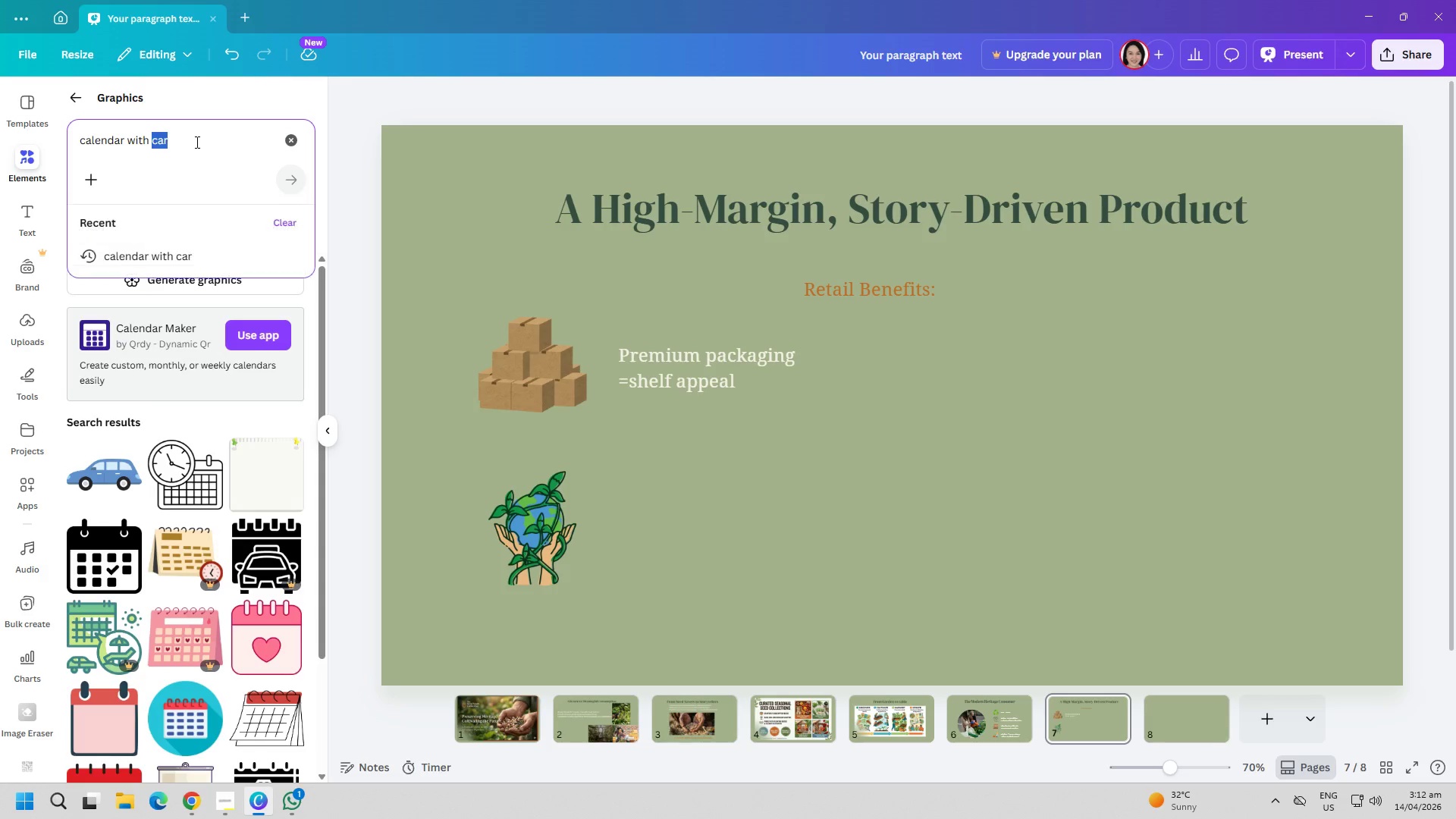 
triple_click([196, 142])
 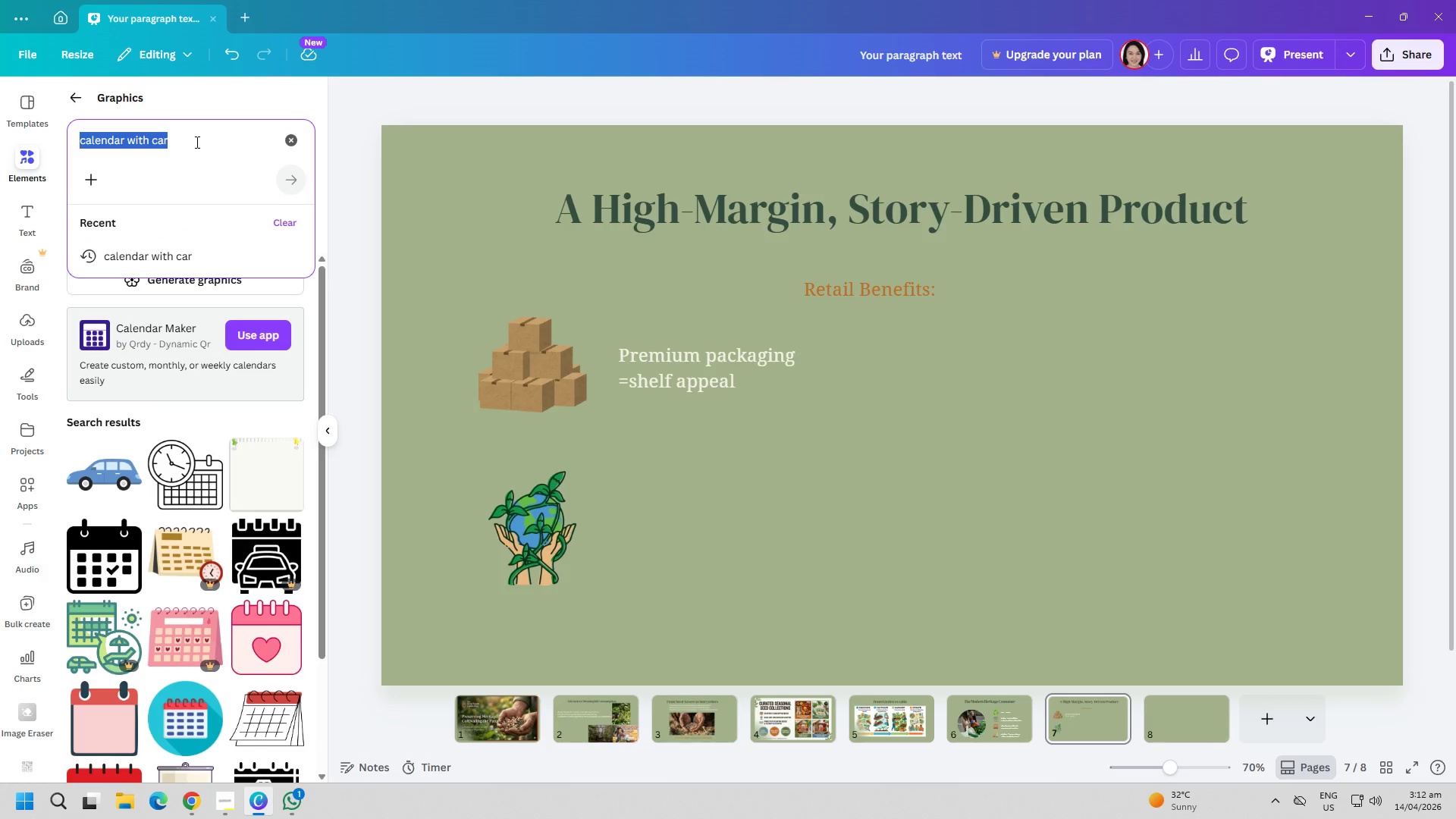 
type(drives repeat)
 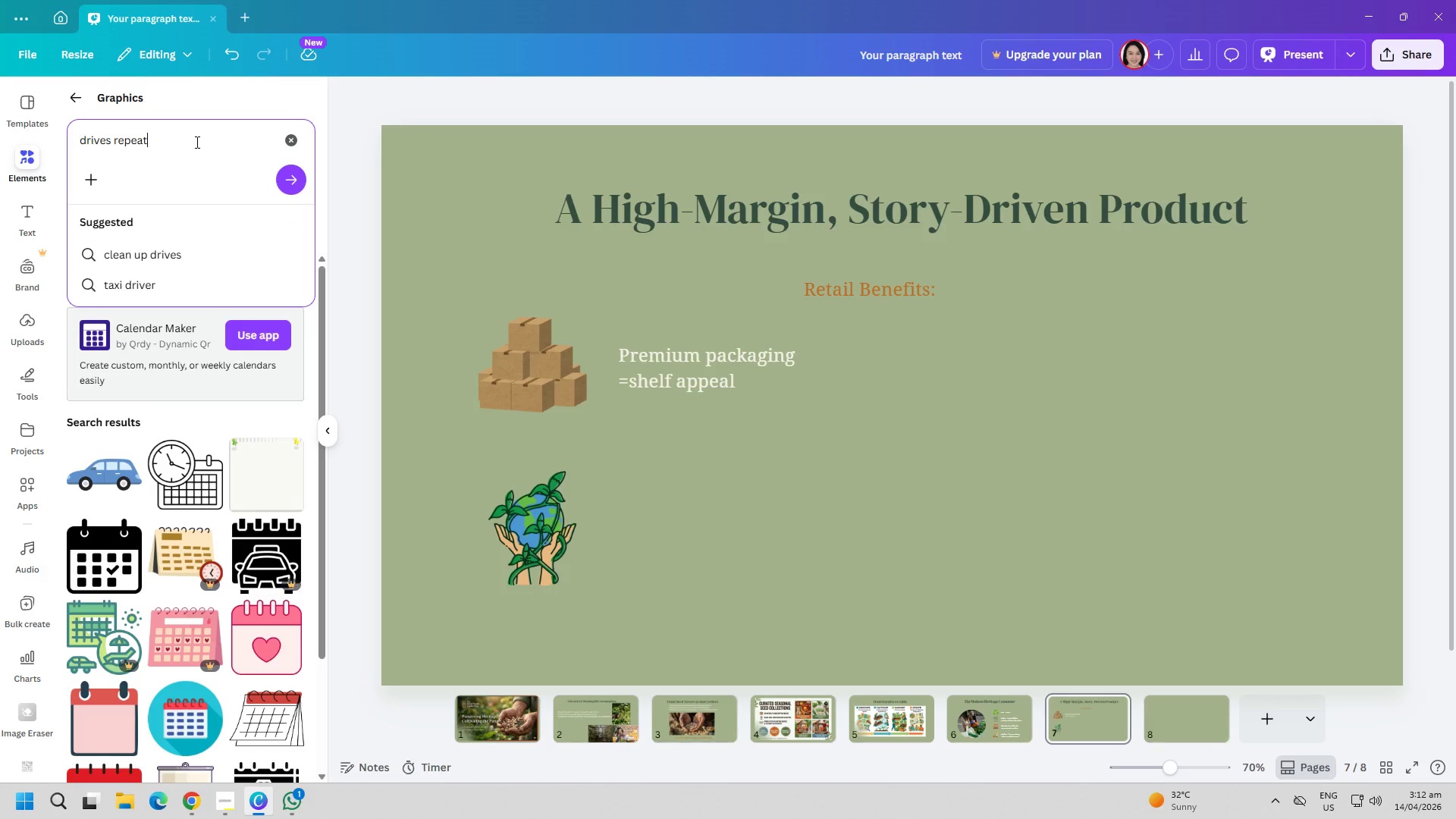 
key(Enter)
 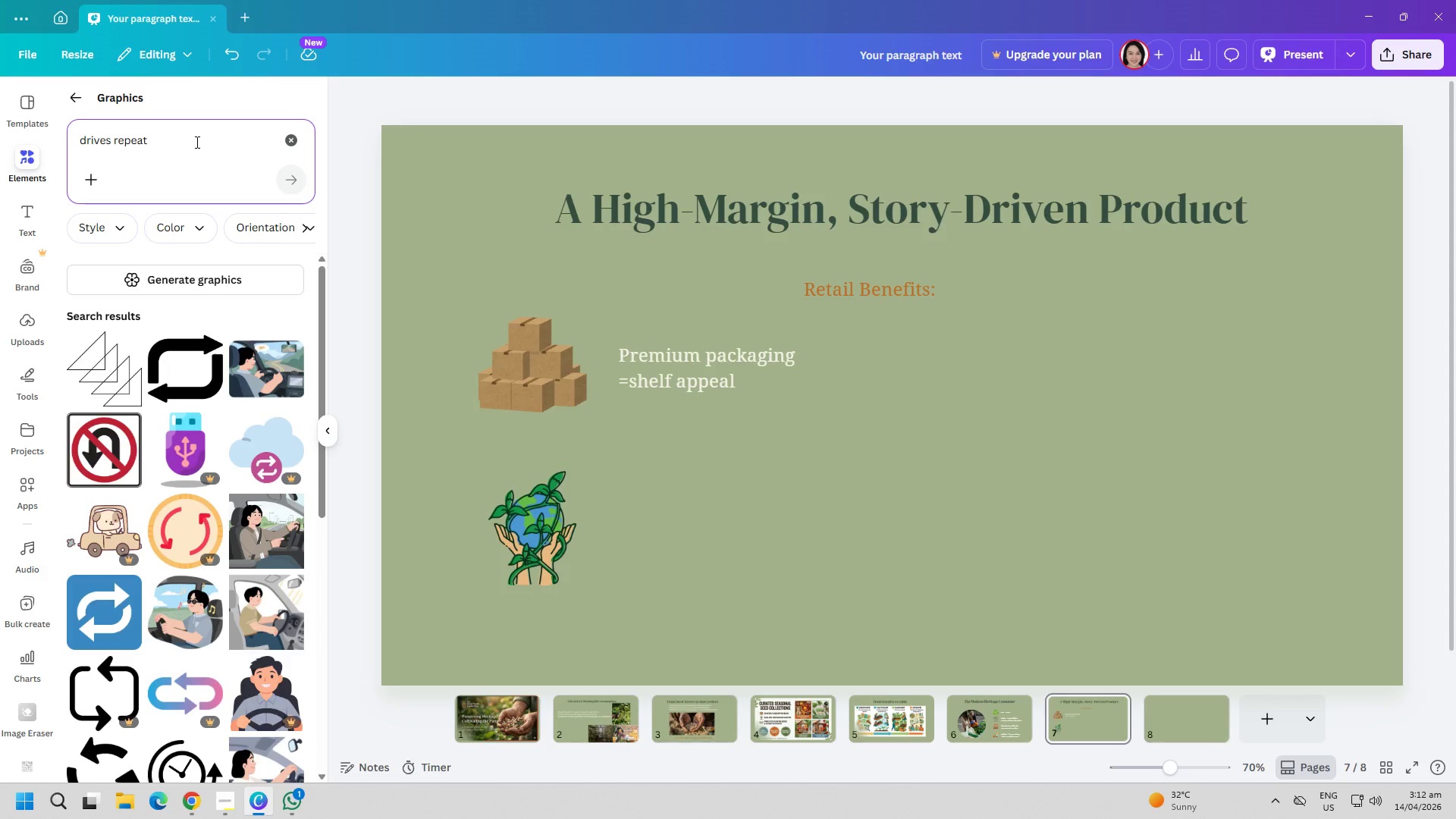 
scroll: coordinate [228, 563], scroll_direction: down, amount: 19.0
 